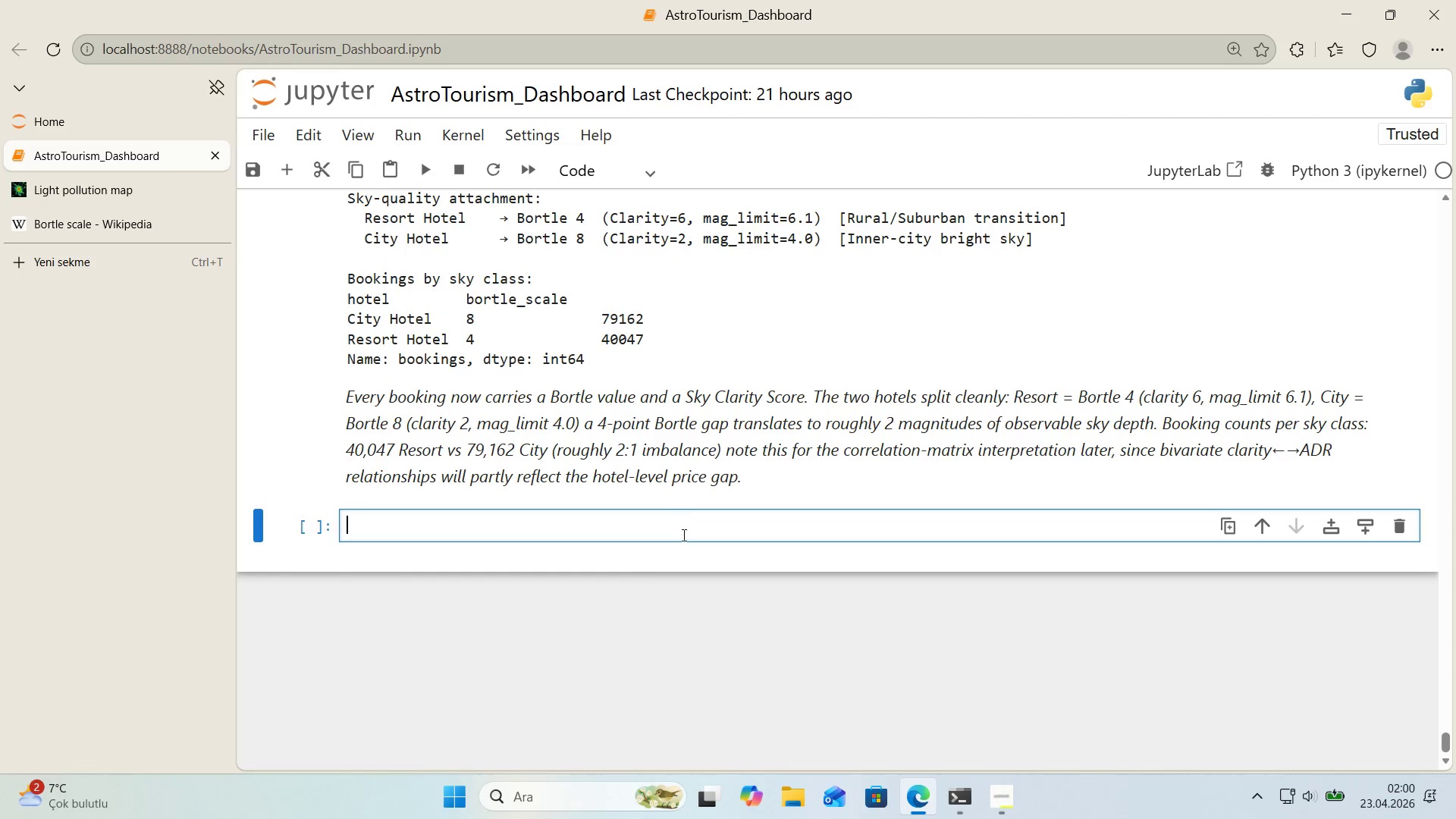 
left_click([687, 522])
 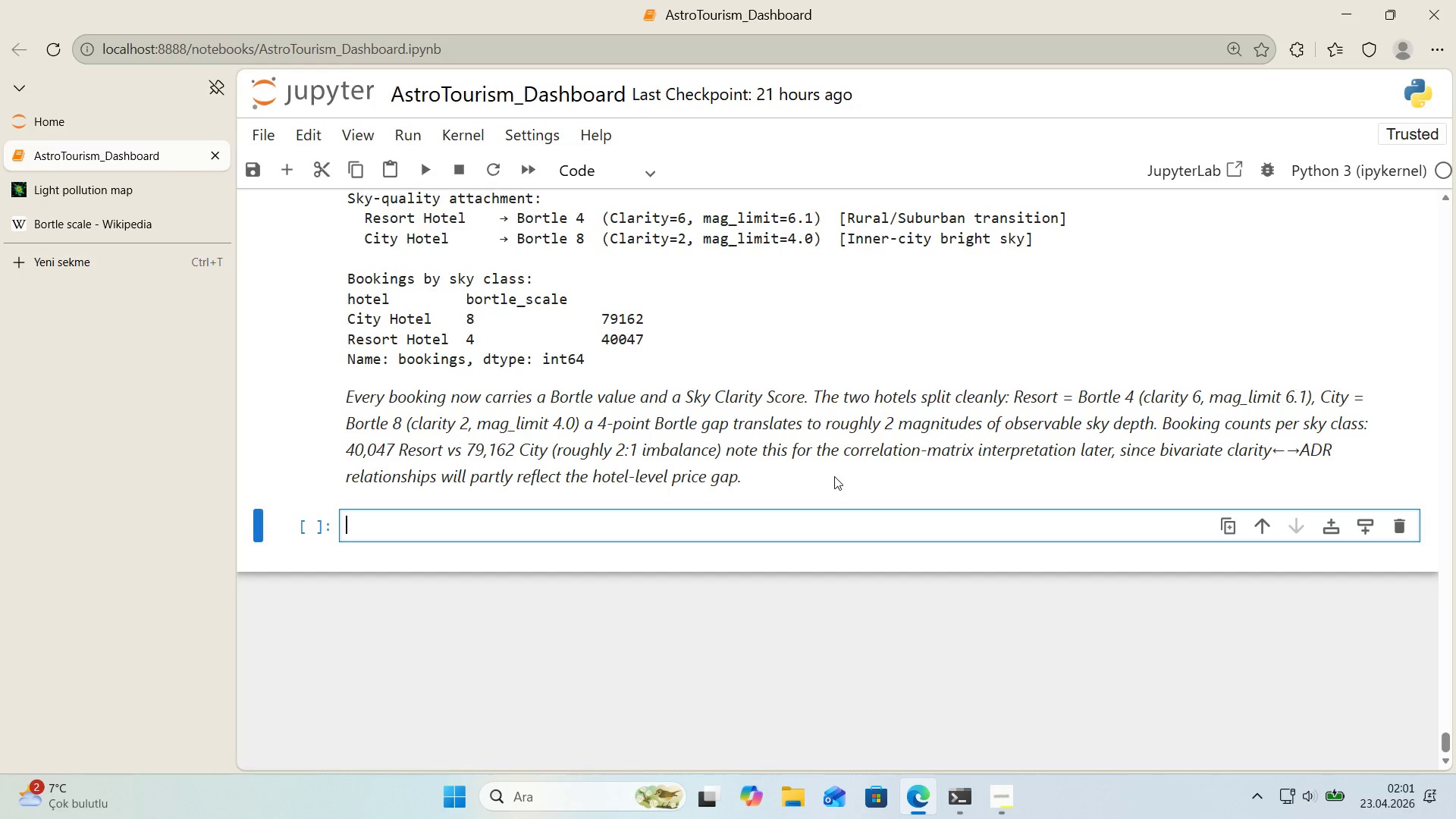 
wait(24.38)
 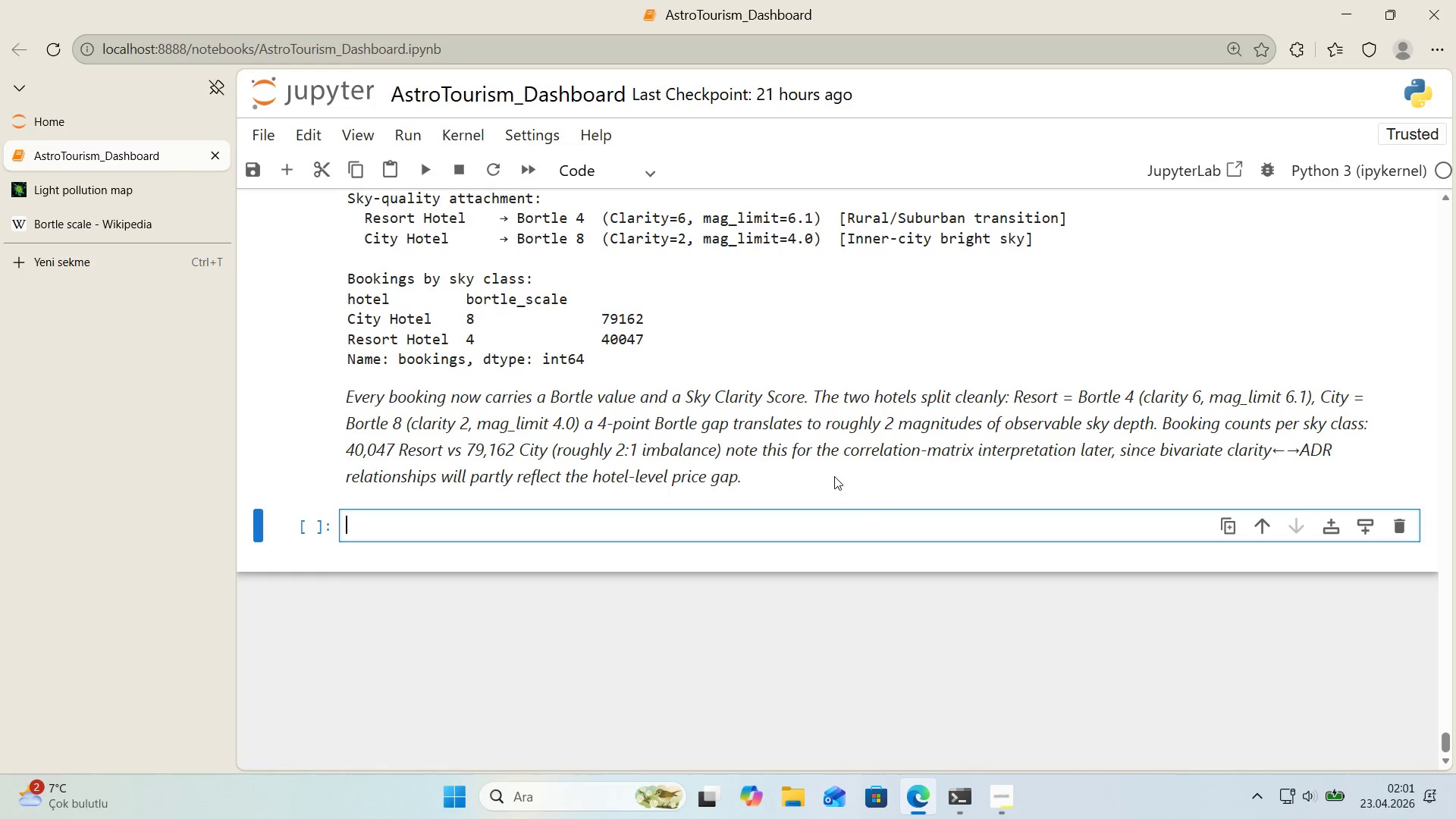 
key(Alt+Control+3)
 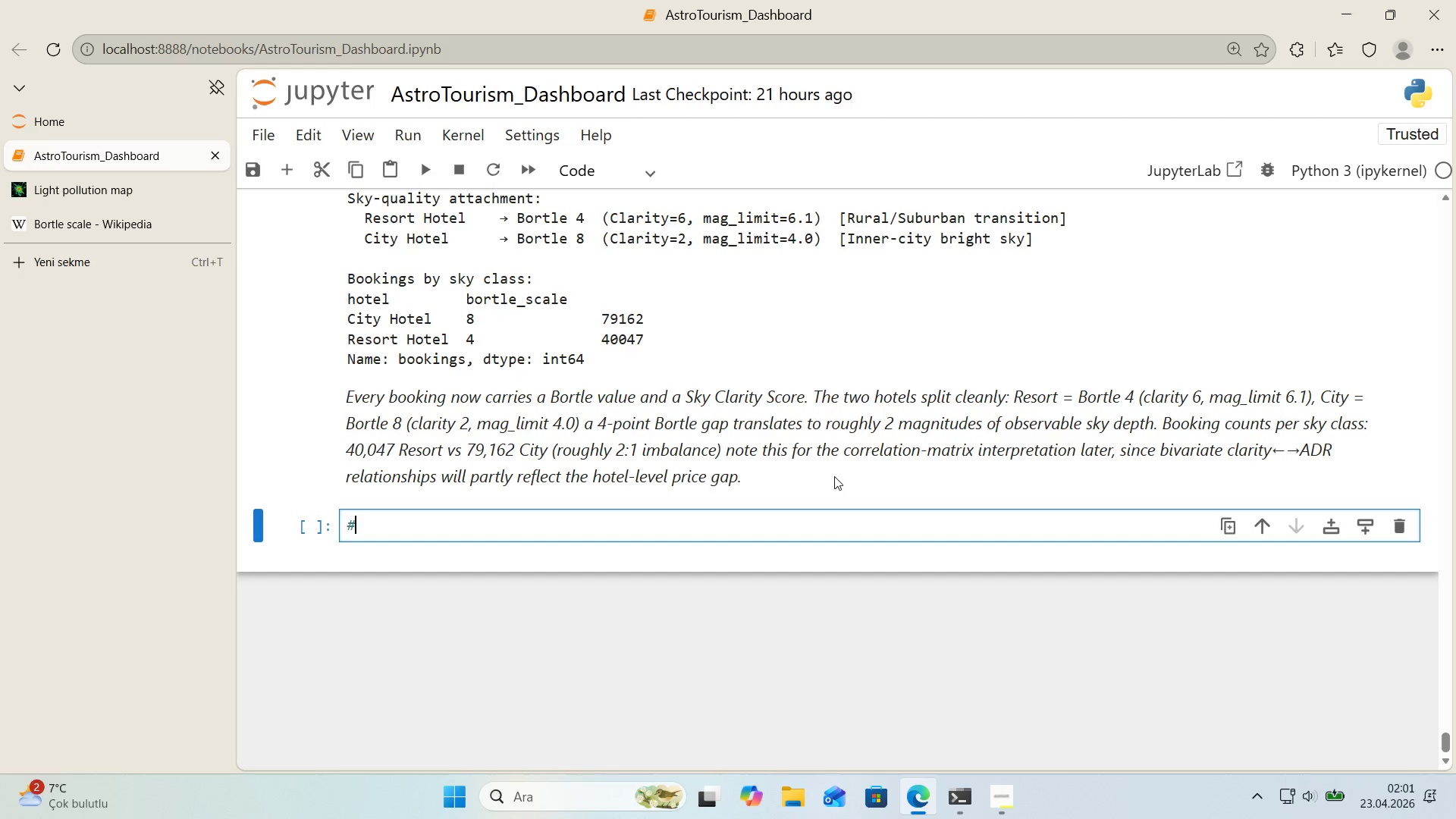 
key(Alt+Control+3)
 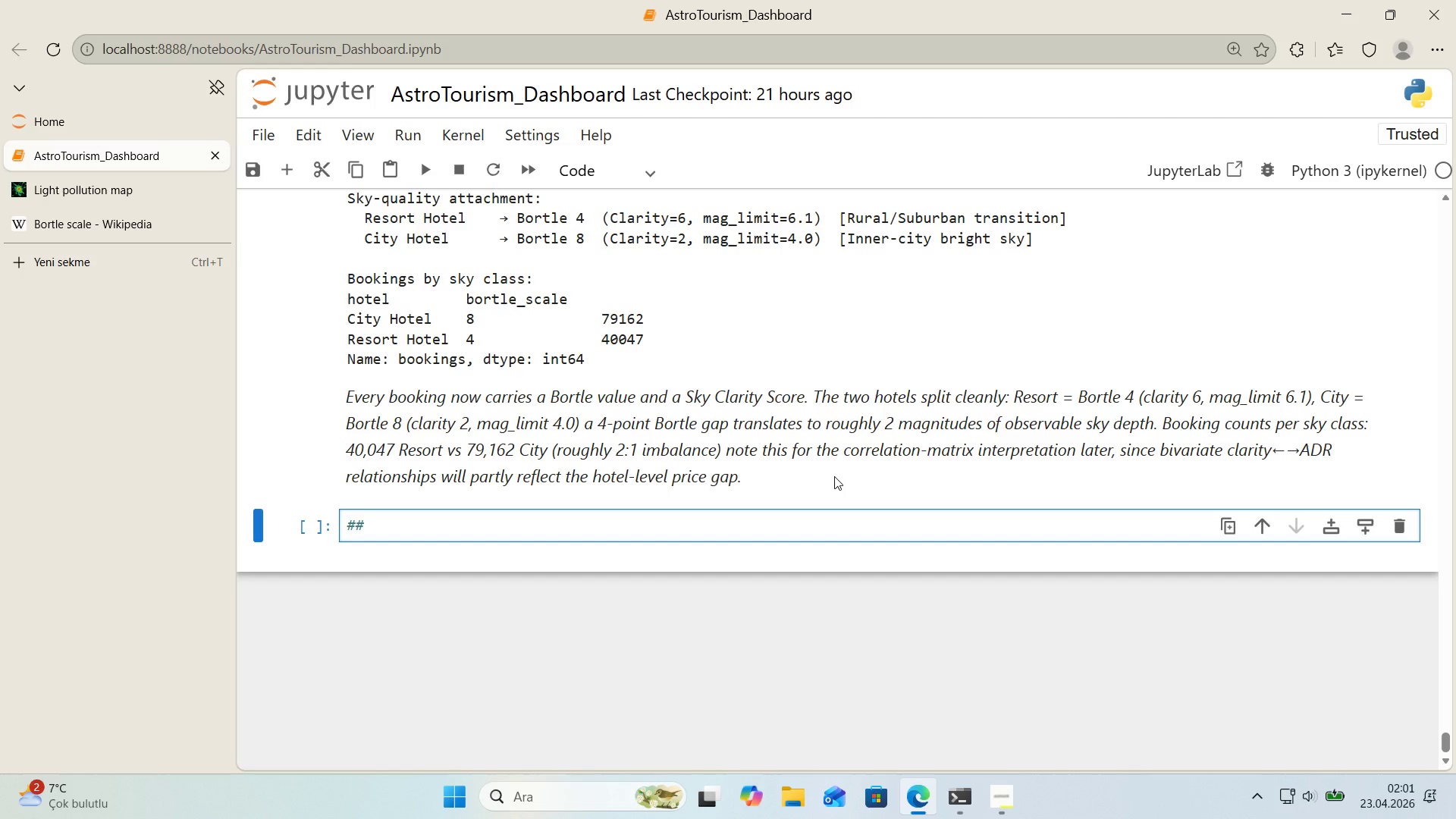 
key(Control+A)
 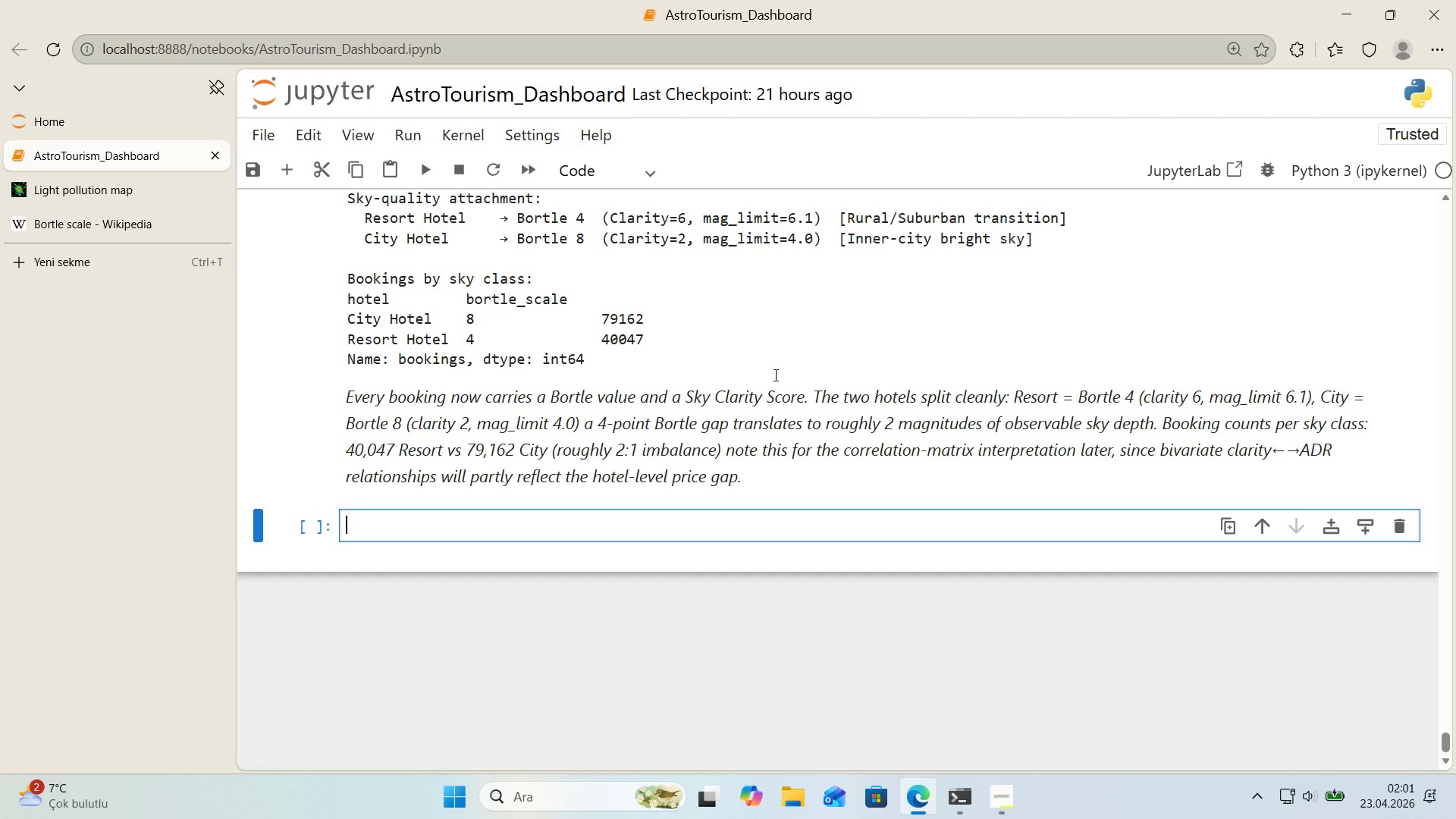 
key(Control+X)
 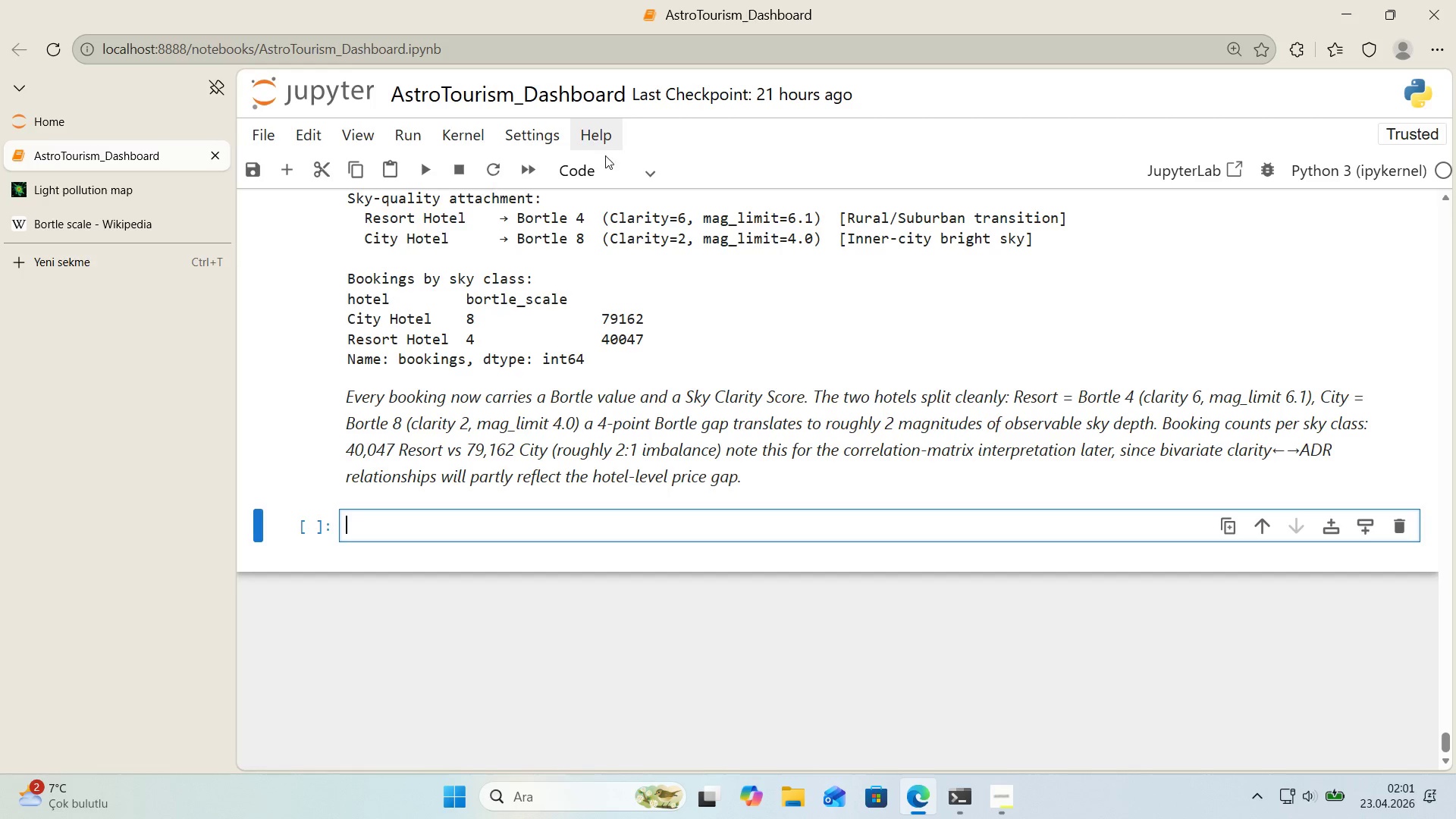 
left_click([601, 180])
 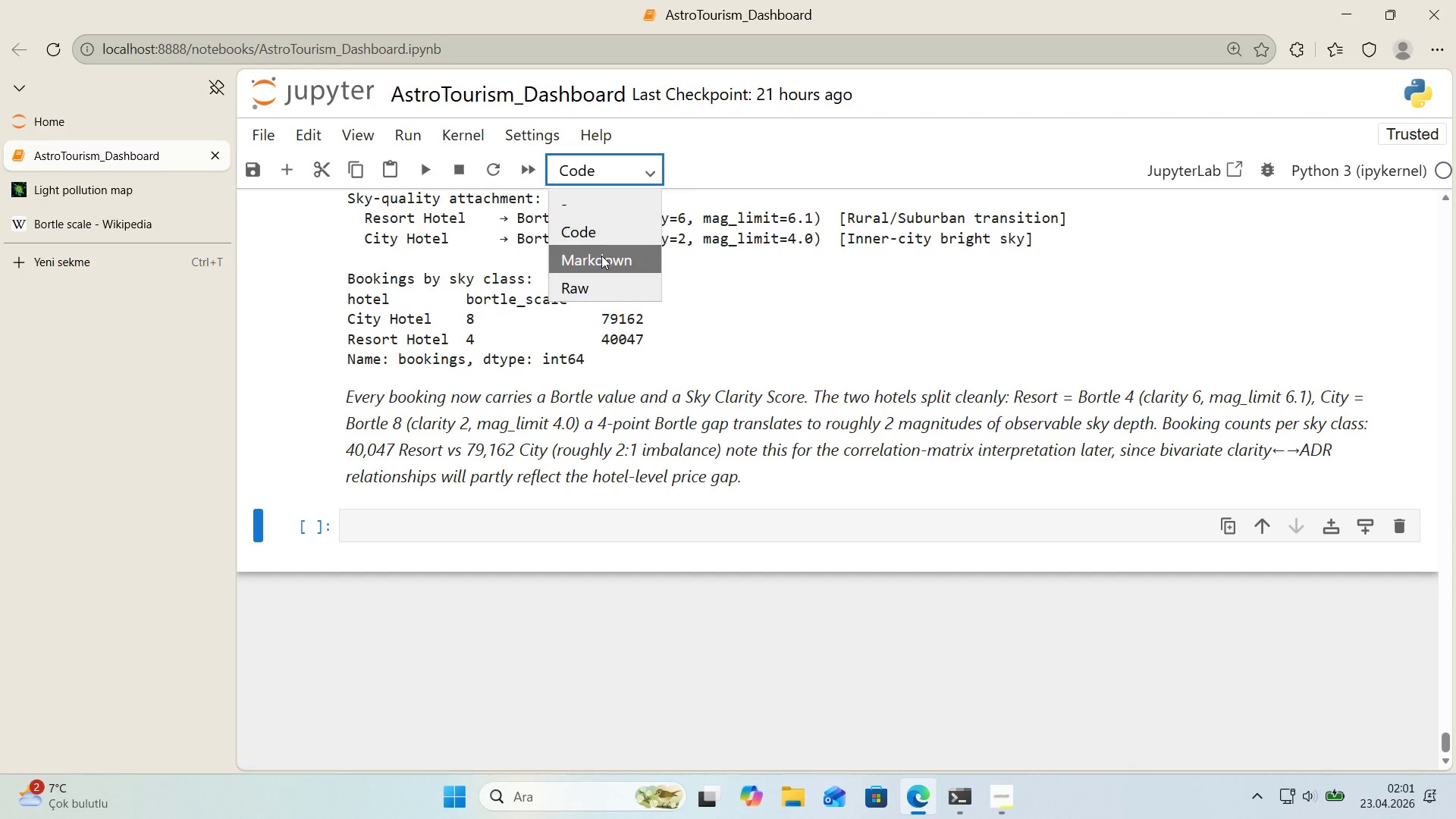 
left_click([601, 256])
 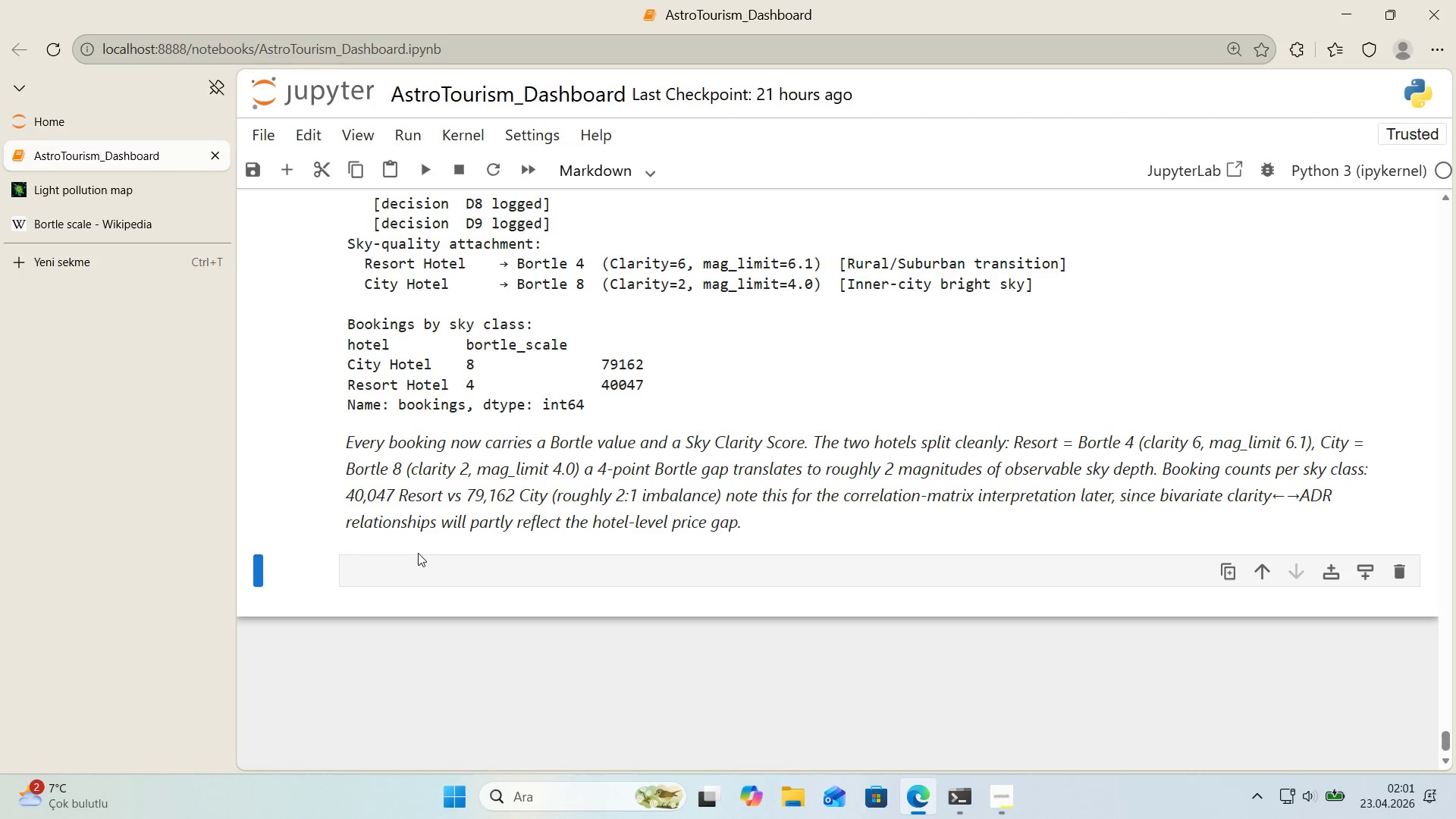 
left_click([415, 568])
 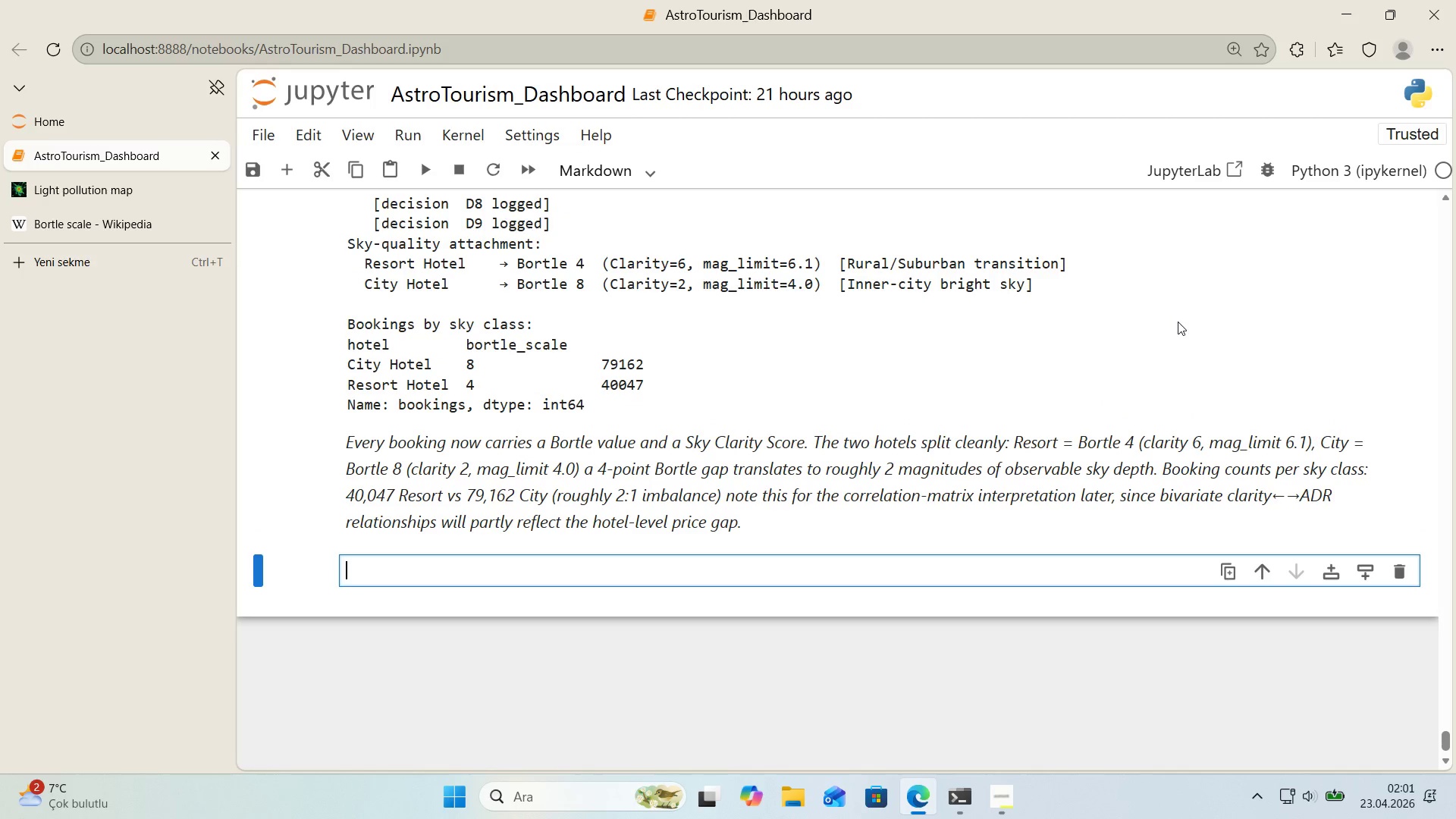 
key(Alt+Control+3)
 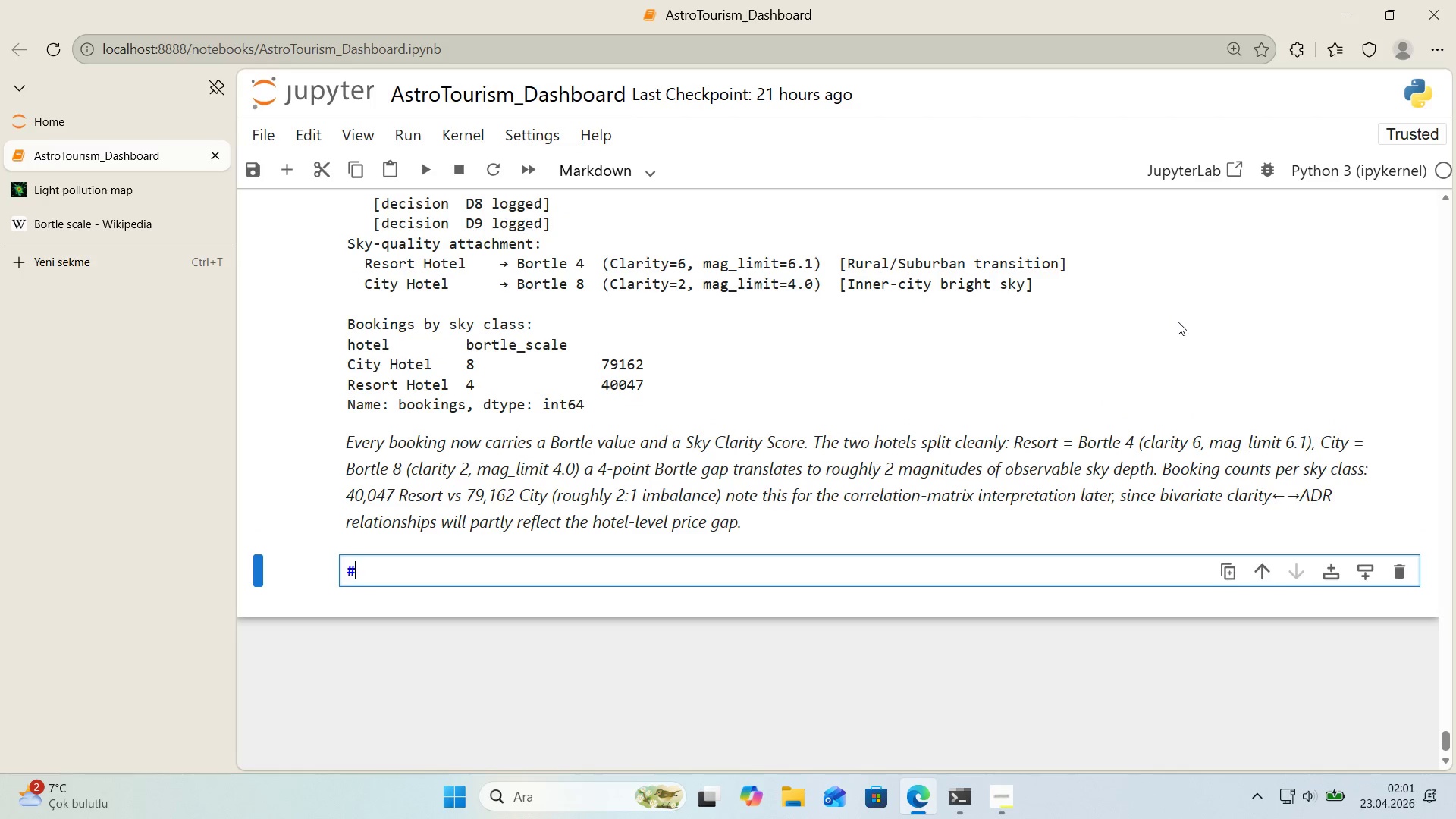 
key(Alt+Control+3)
 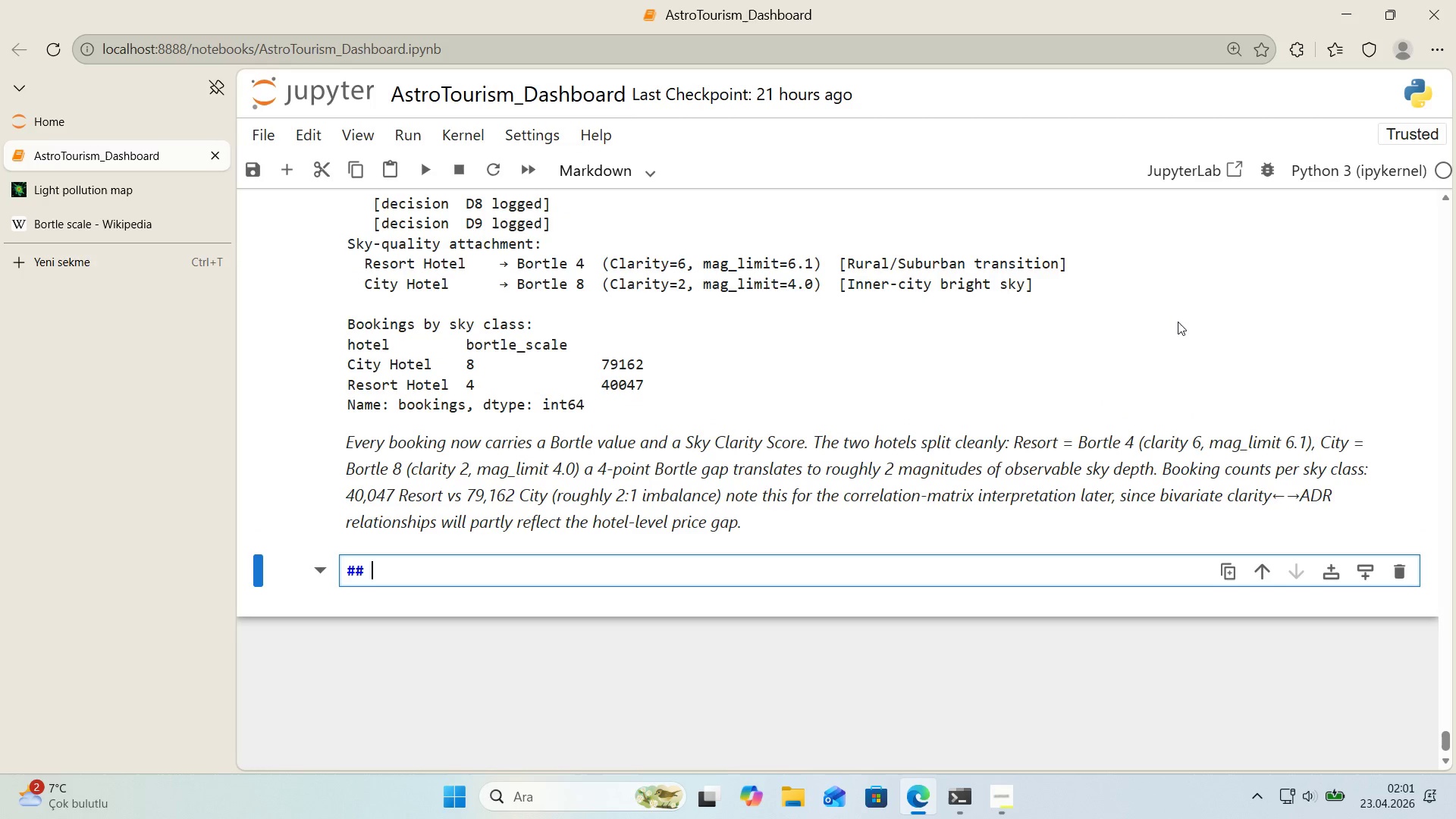 
type( 5. Jo'n'ng Astronom'cal Events To Book'ngs)
 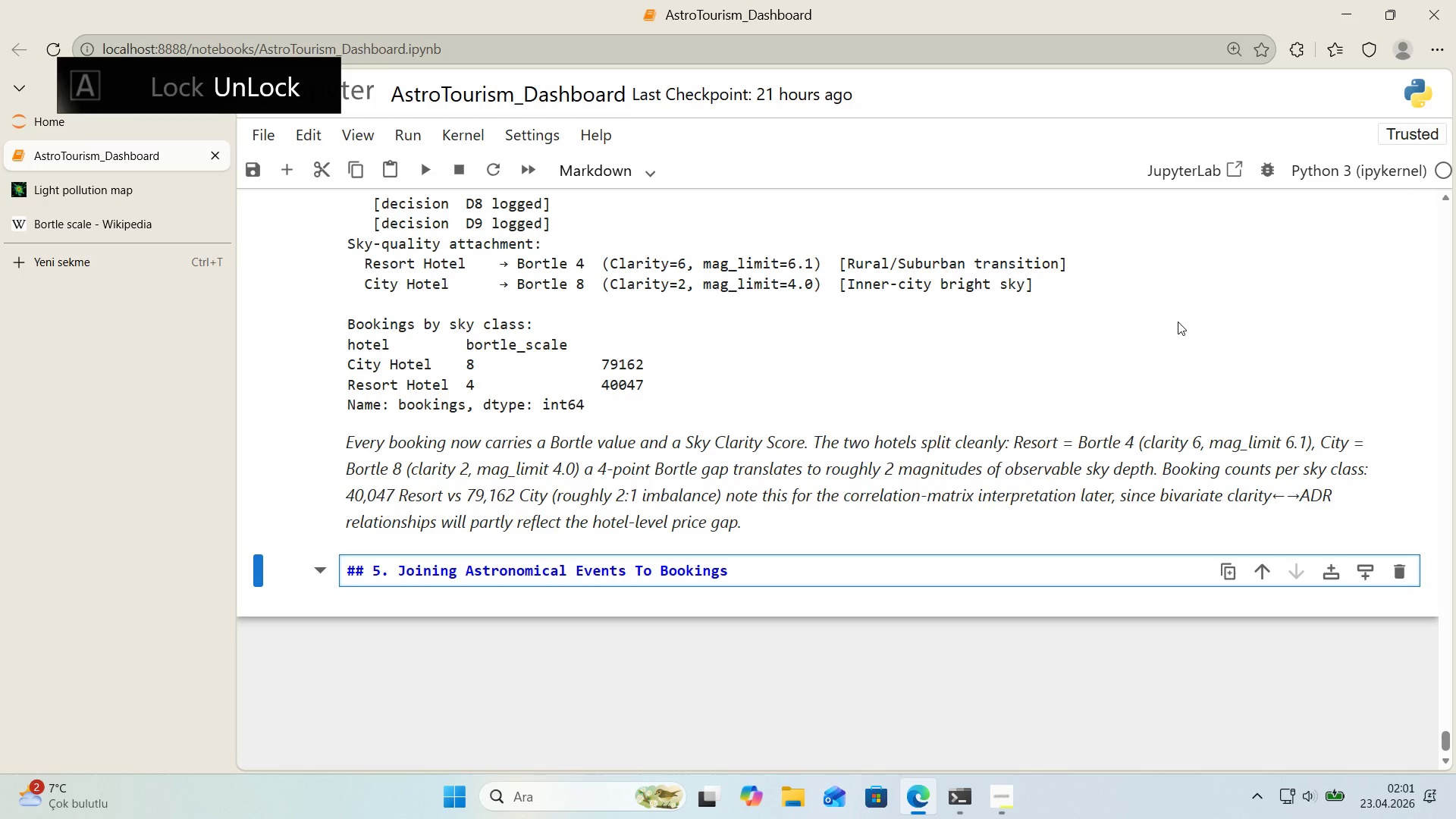 
key(Enter)
 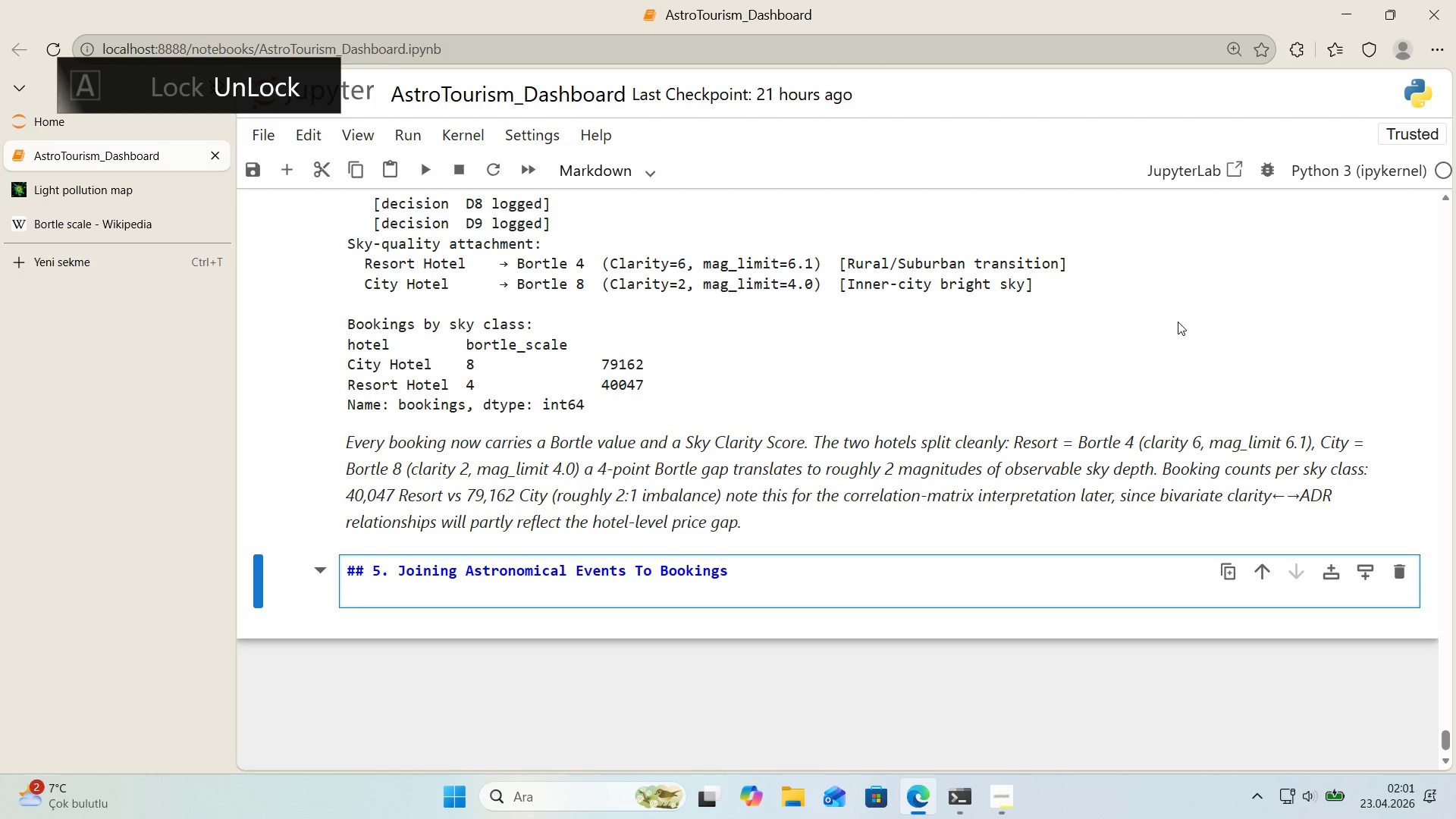 
key(Enter)
 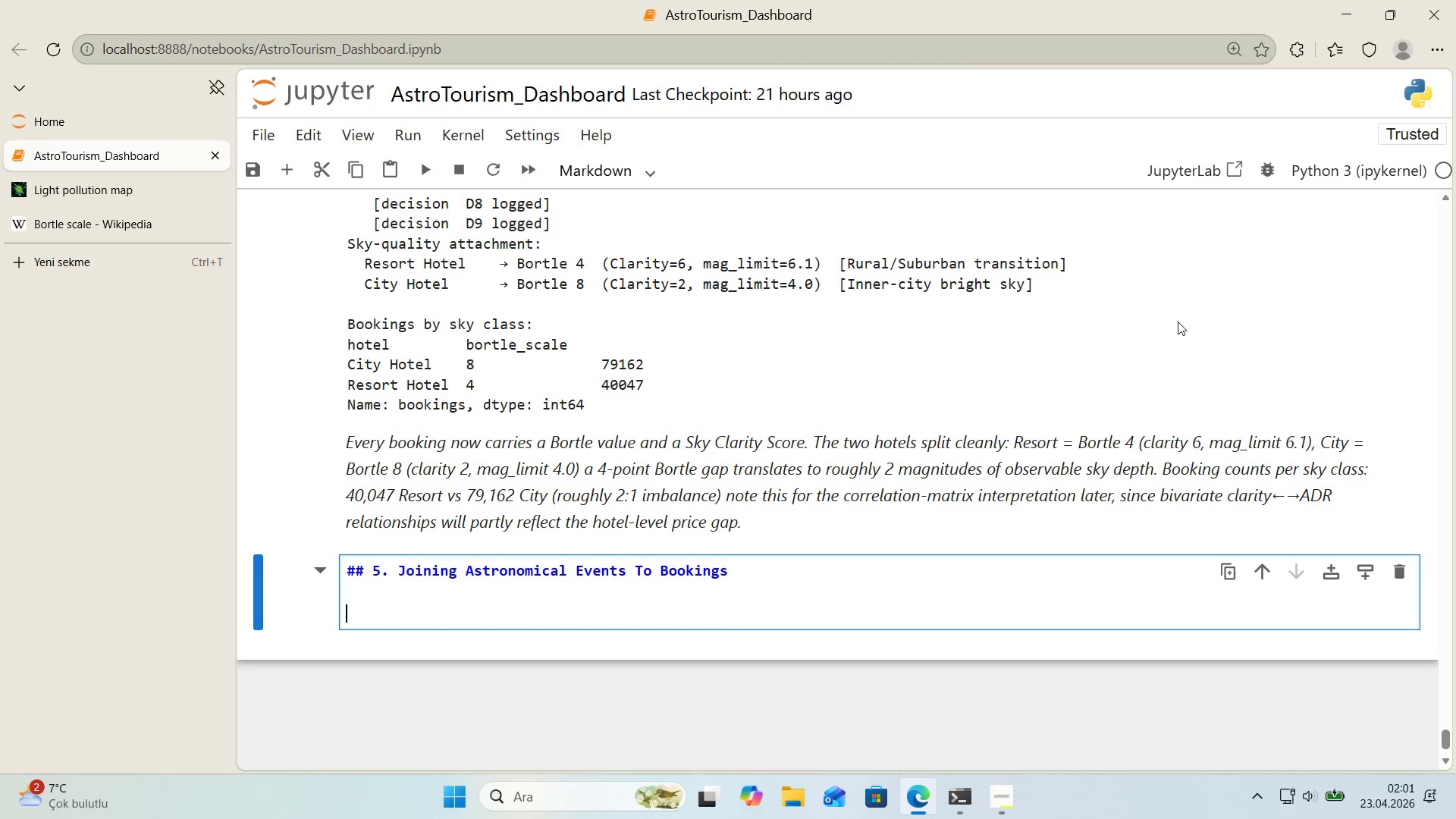 
type(Keep only the astronom'cal columns downstream cells w'll actually )
 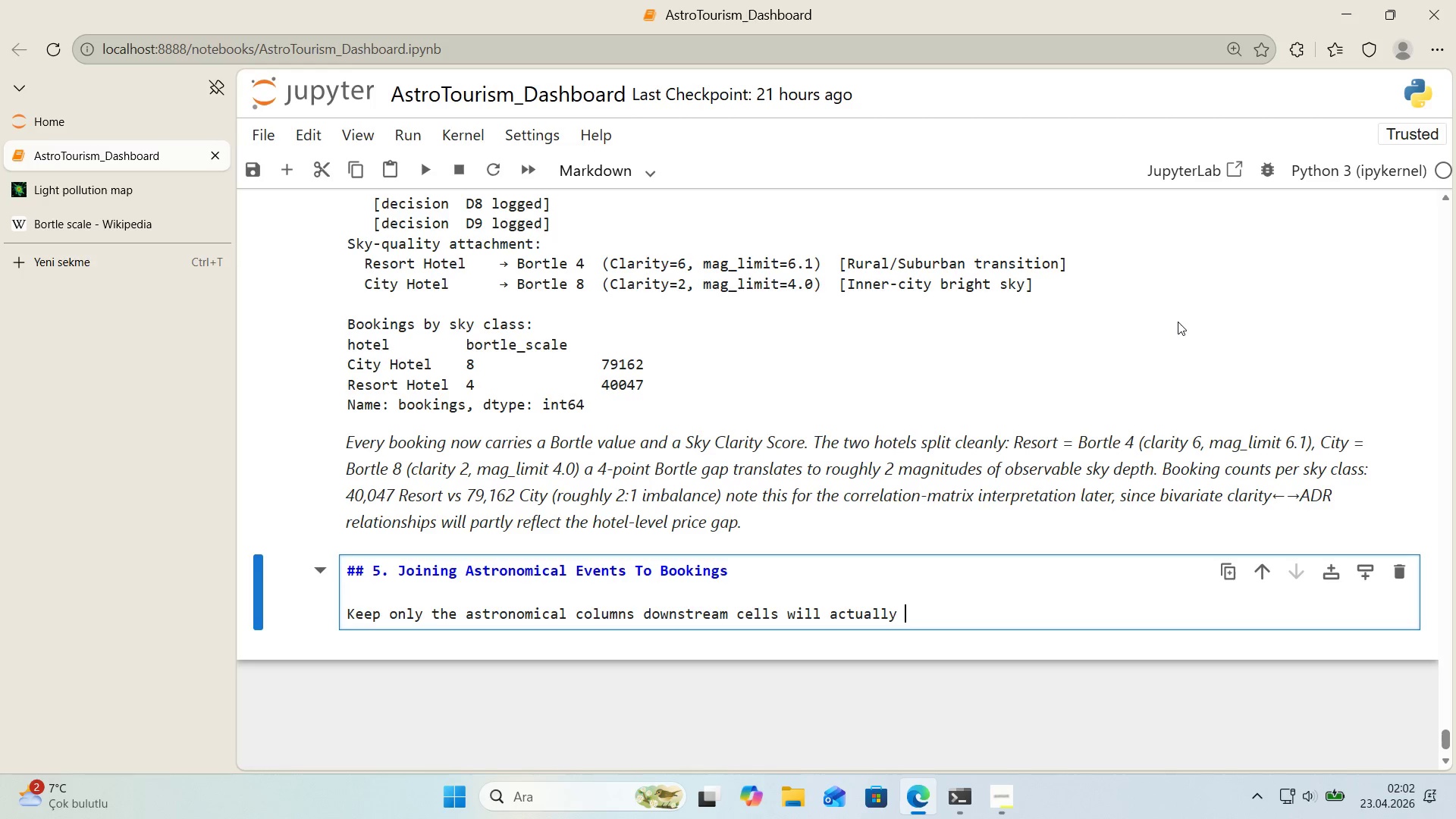 
type(use *()
 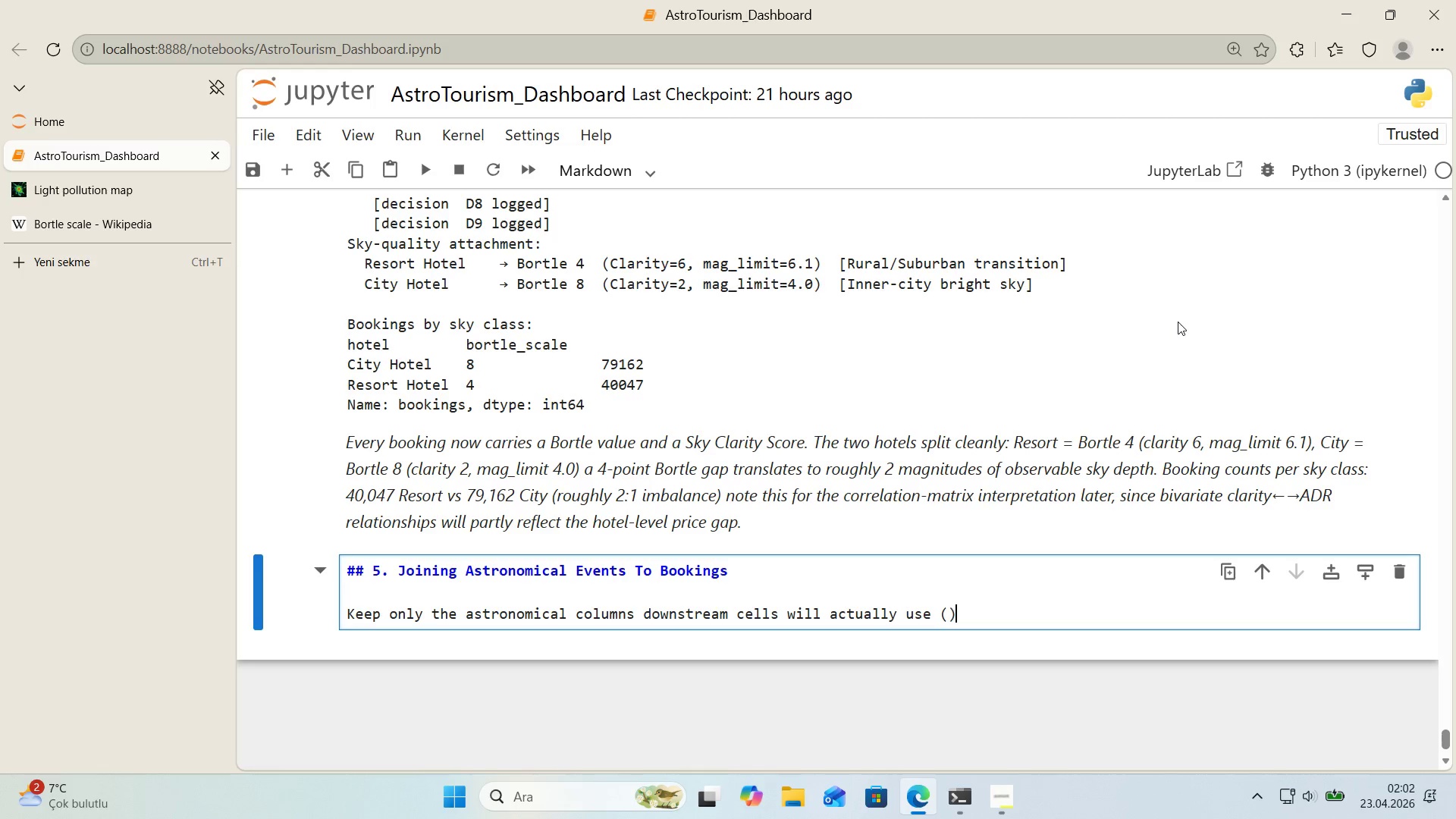 
key(ArrowLeft)
 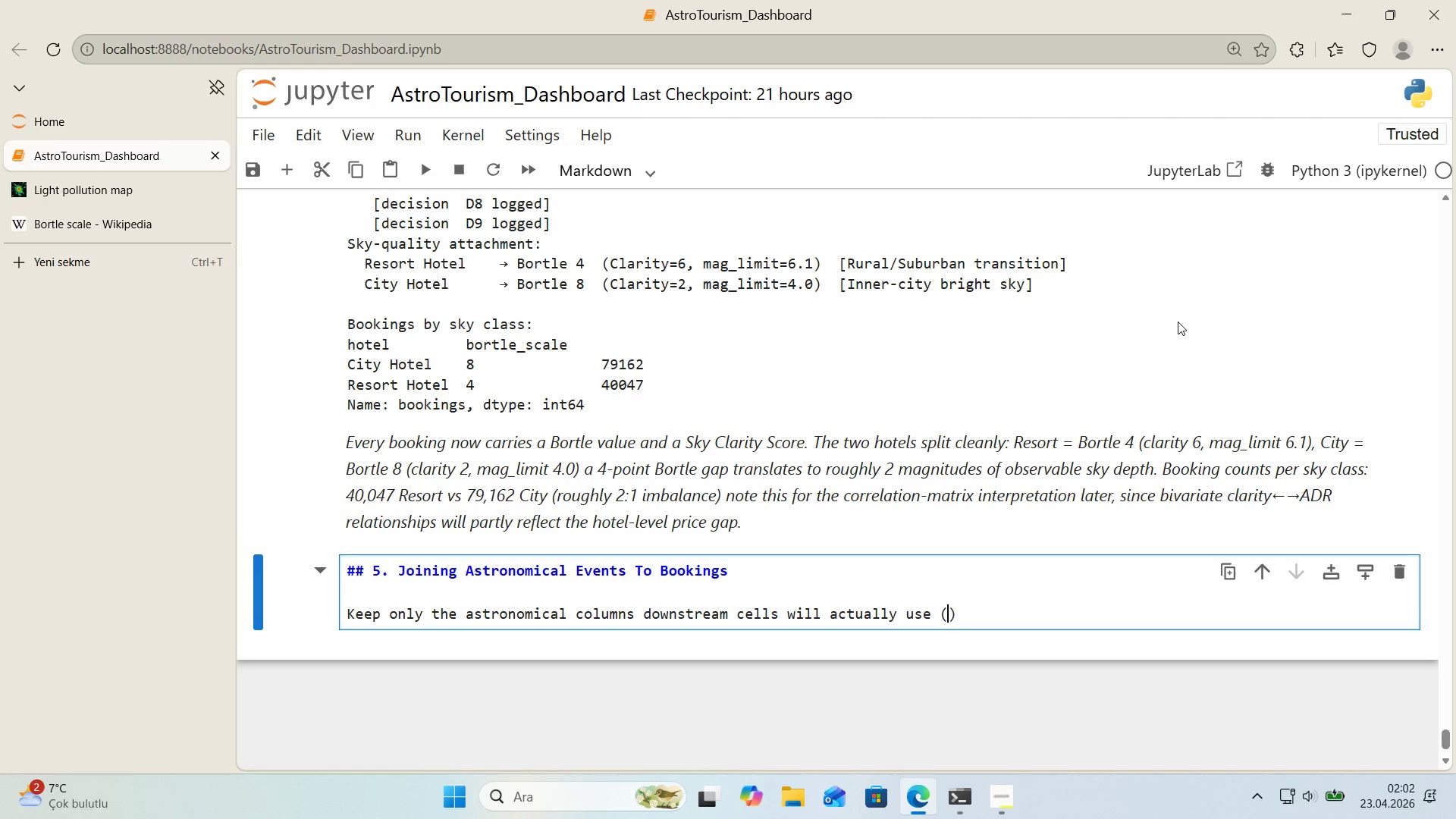 
key(ArrowRight)
 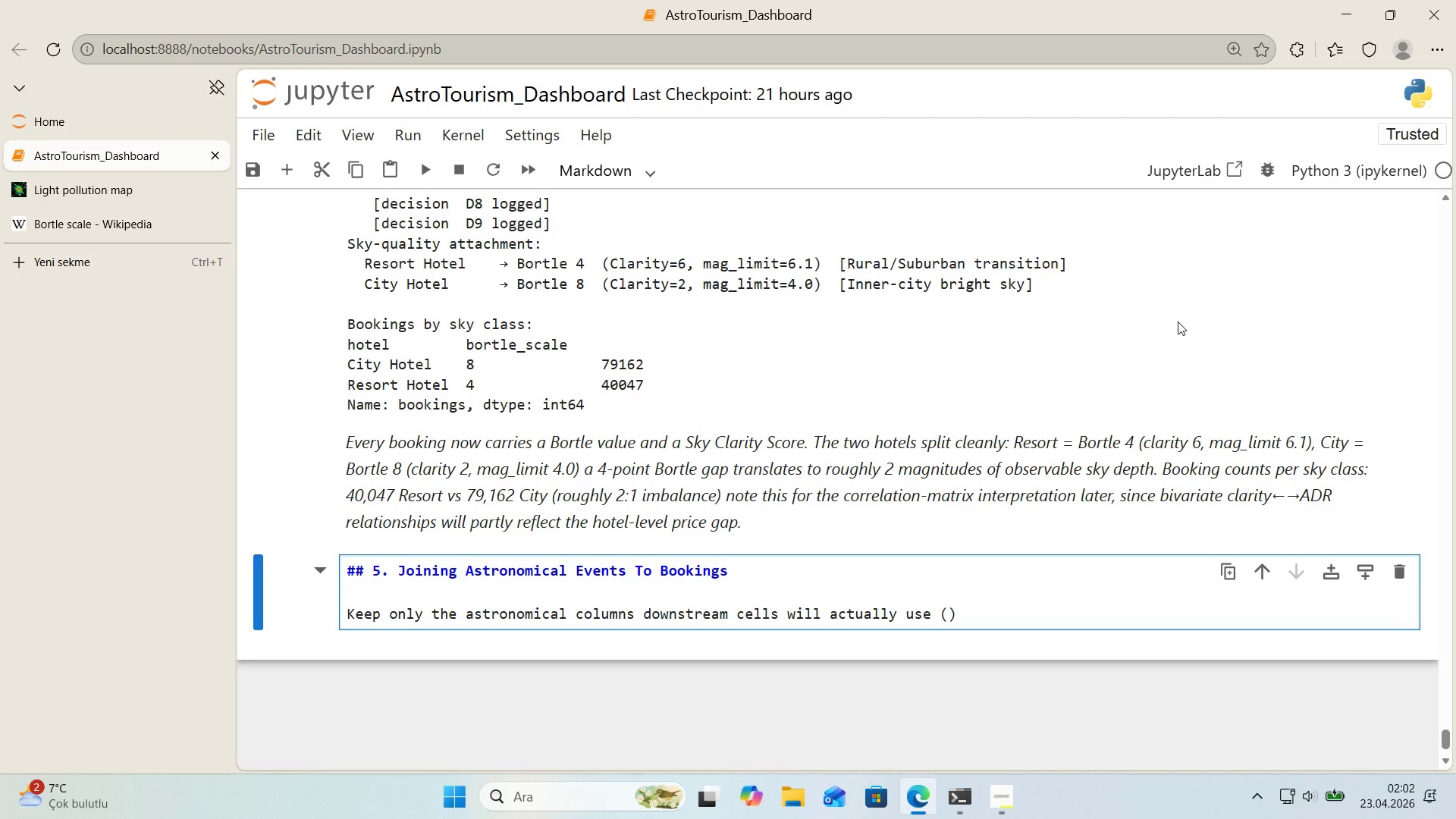 
key(Backspace)
key(Backspace)
key(Backspace)
type( and left-jo'n them on )
 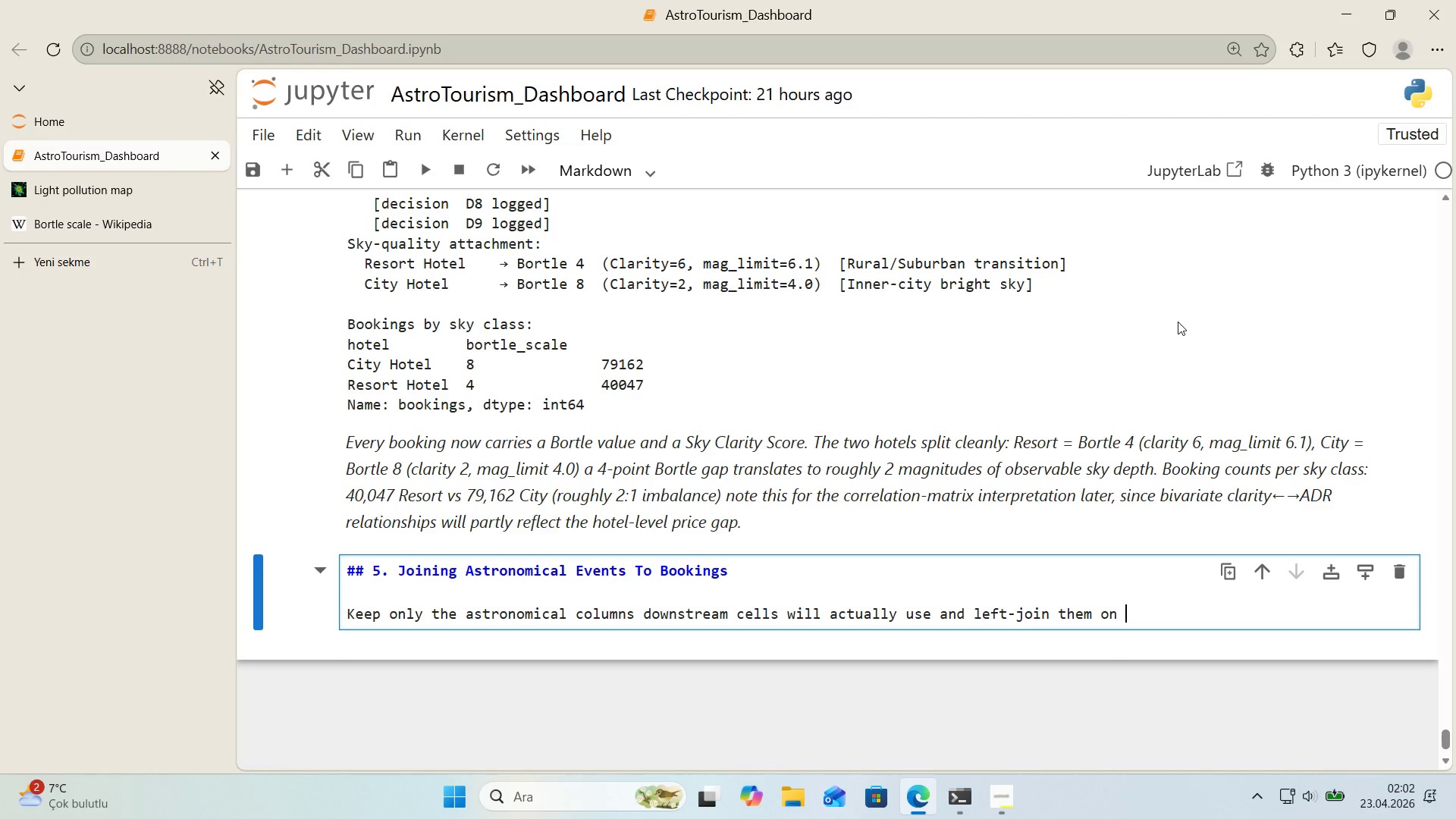 
key(Alt+Control+Comma)
 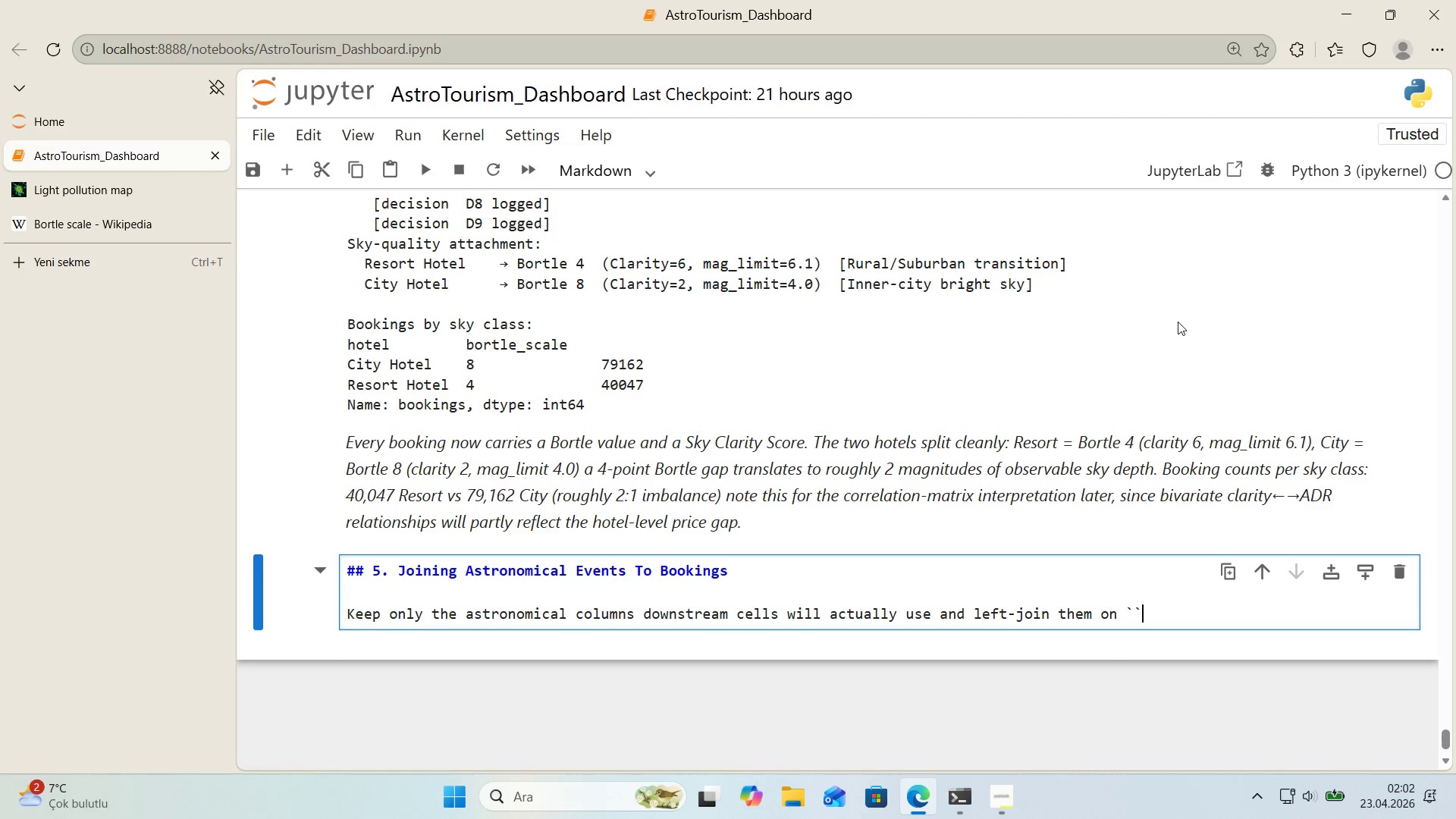 
key(Alt+Control+Comma)
 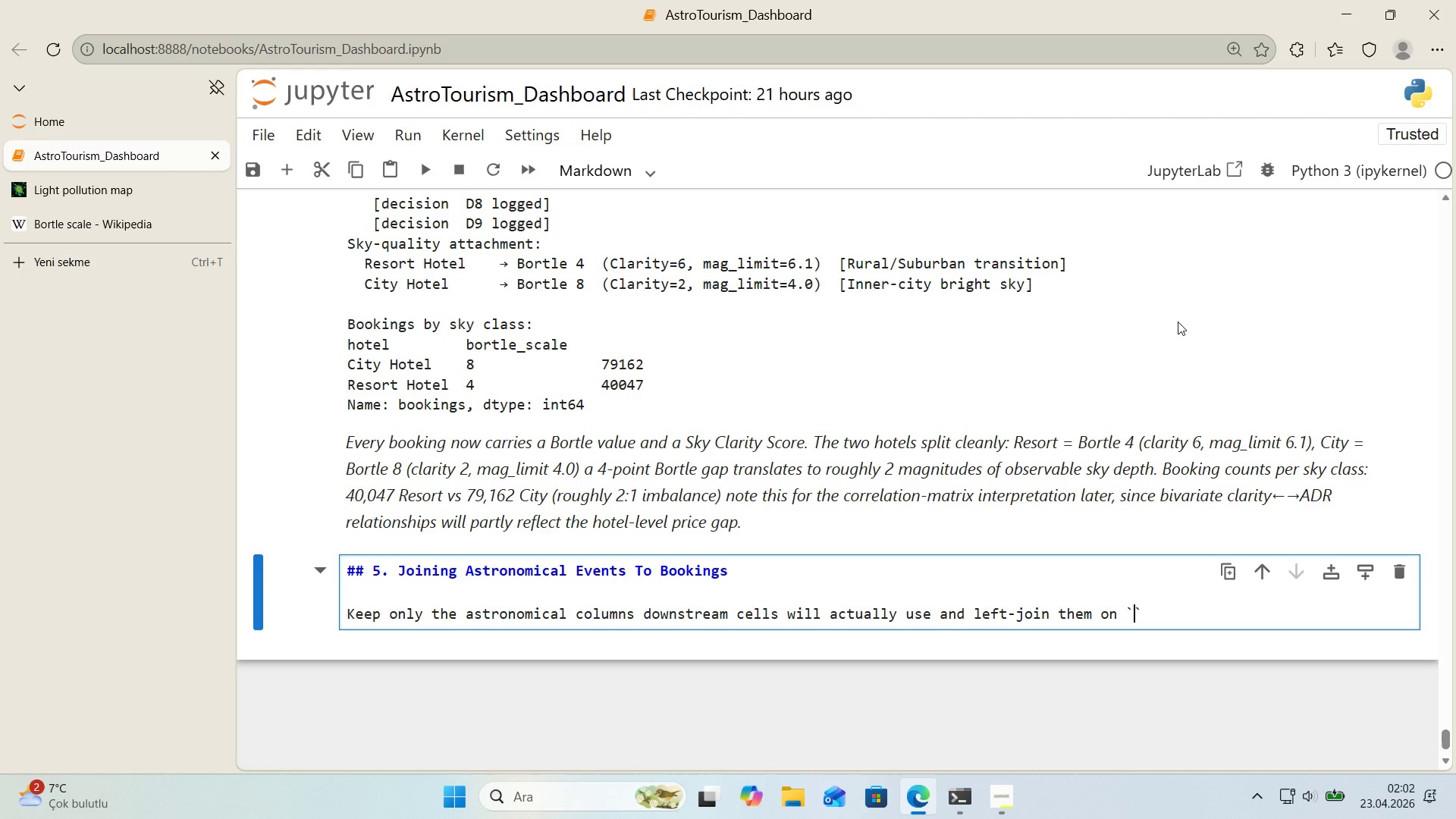 
key(ArrowLeft)
 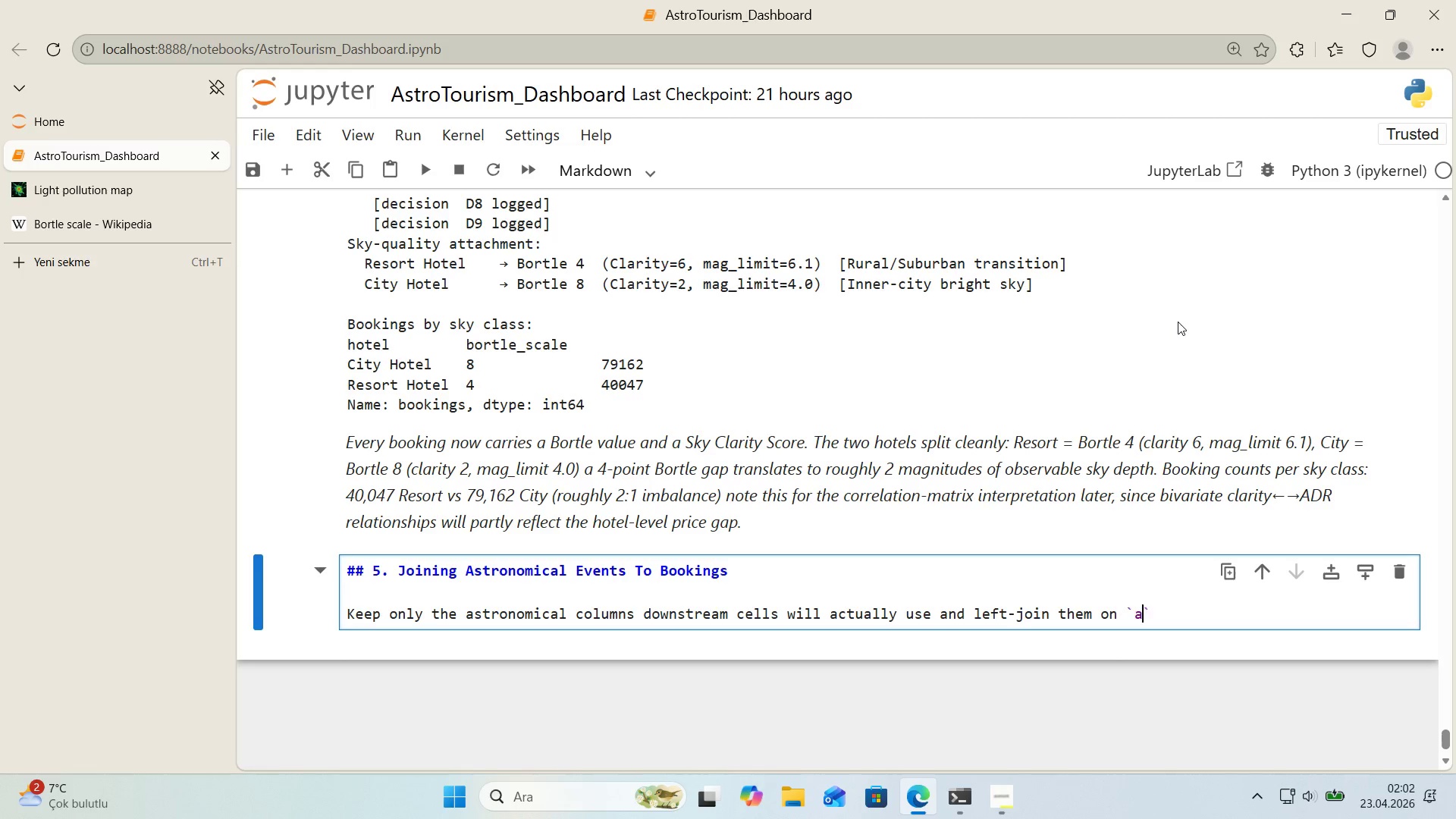 
type(arr'val_date)
 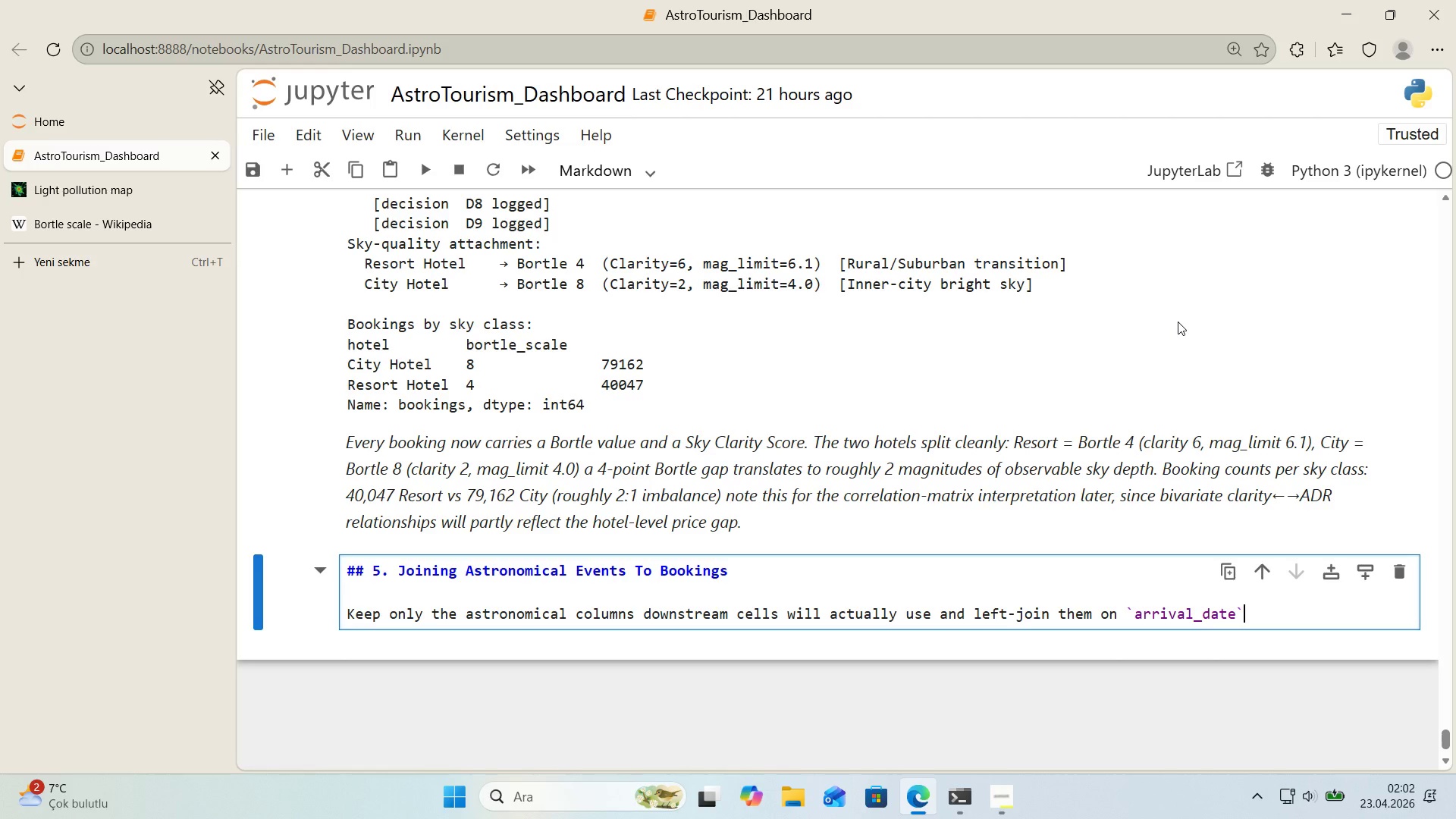 
 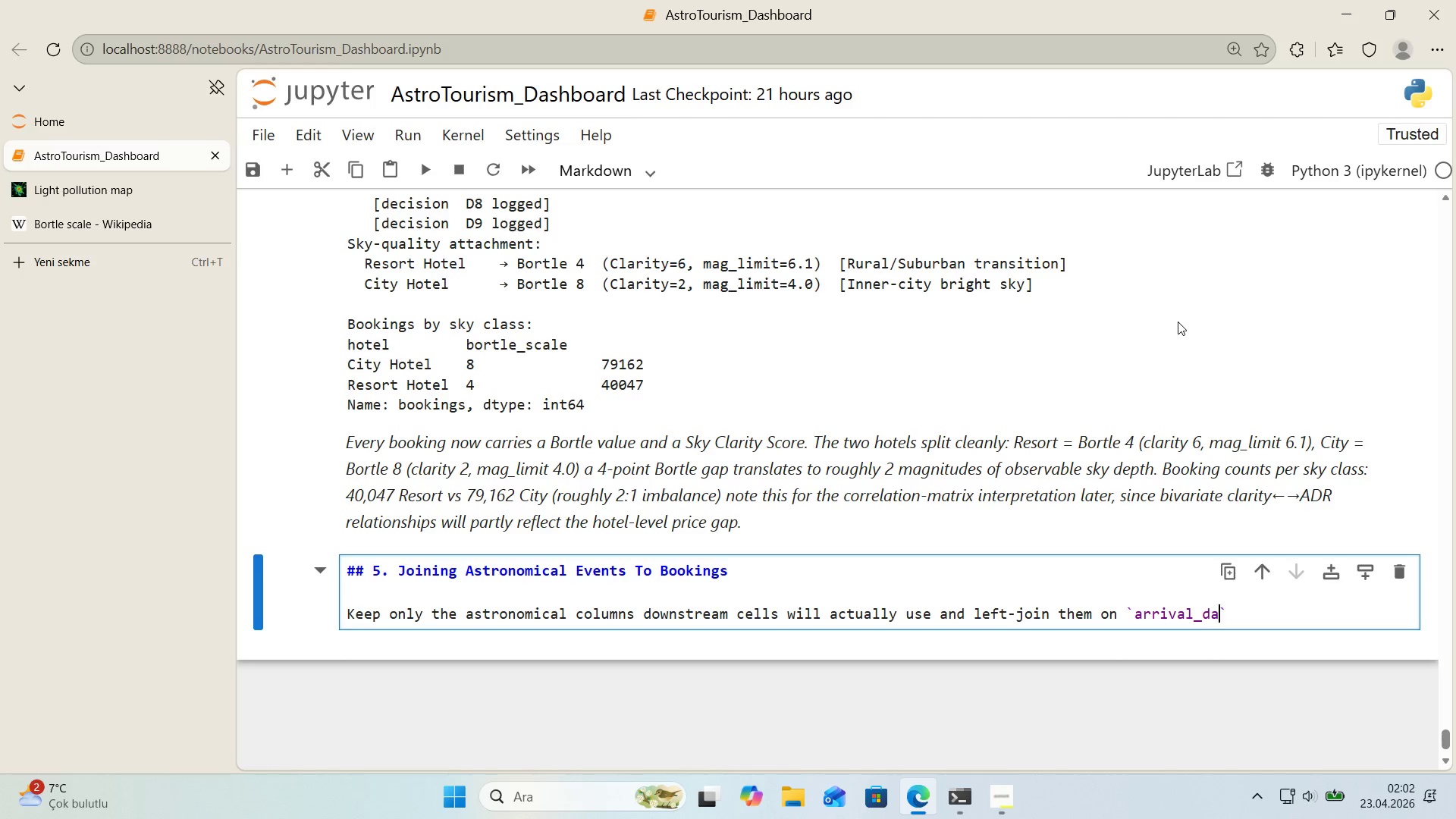 
key(ArrowRight)
 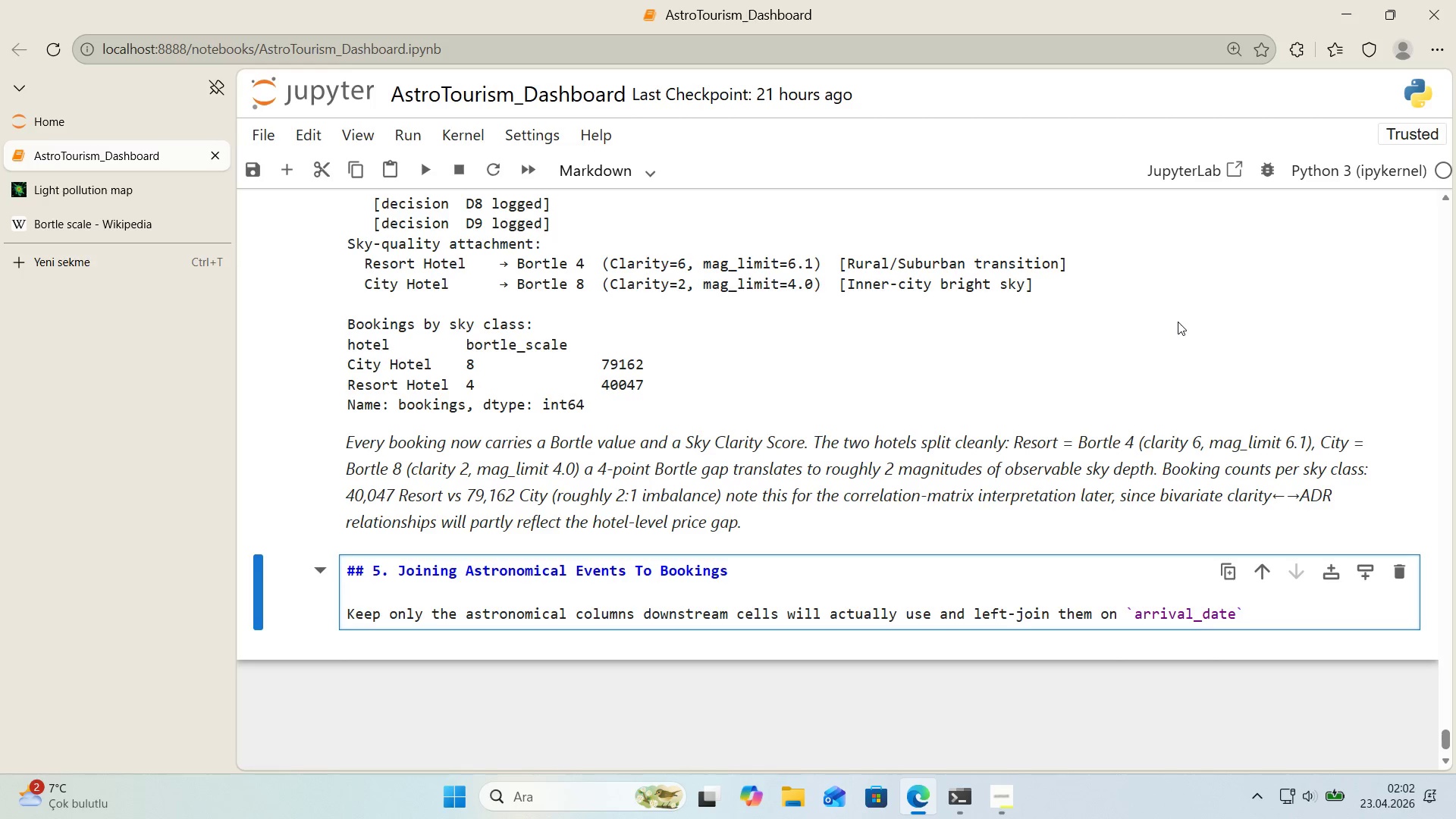 
key(Period)
 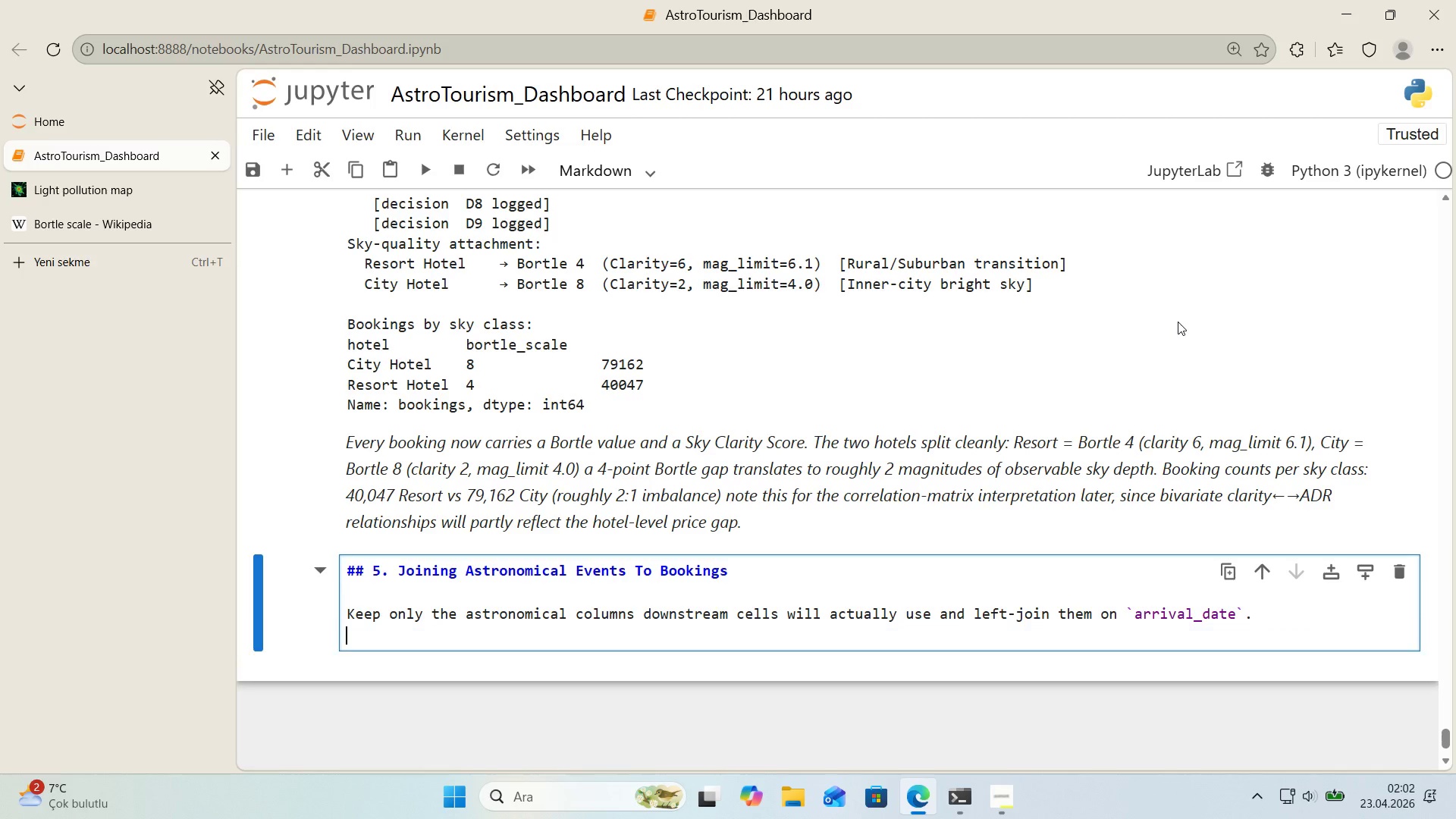 
key(Enter)
 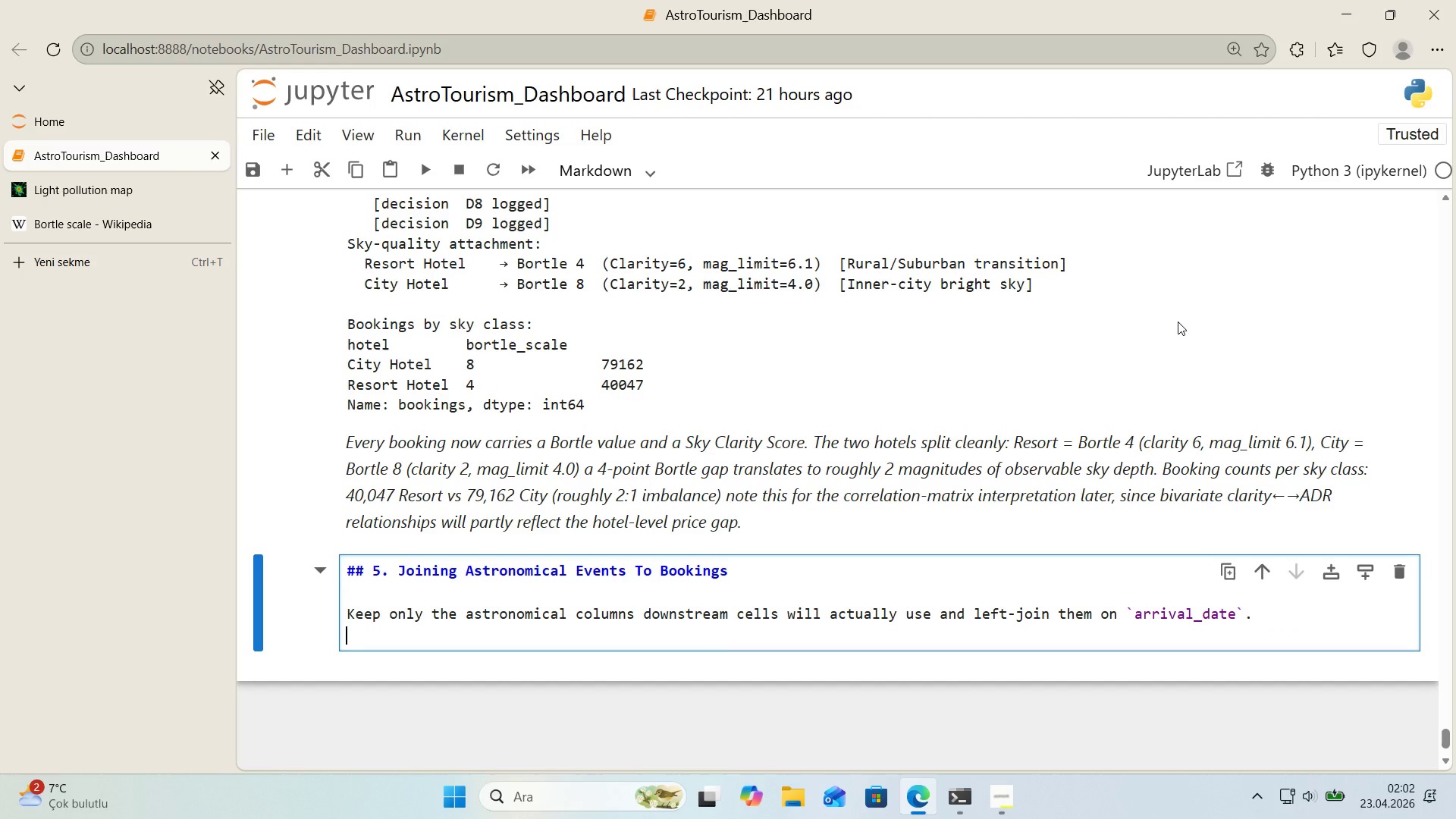 
type(Every book'ng ends up w'th 'ts arr'val_n'ght moon phase, event flags, and a pr'mary event label.)
 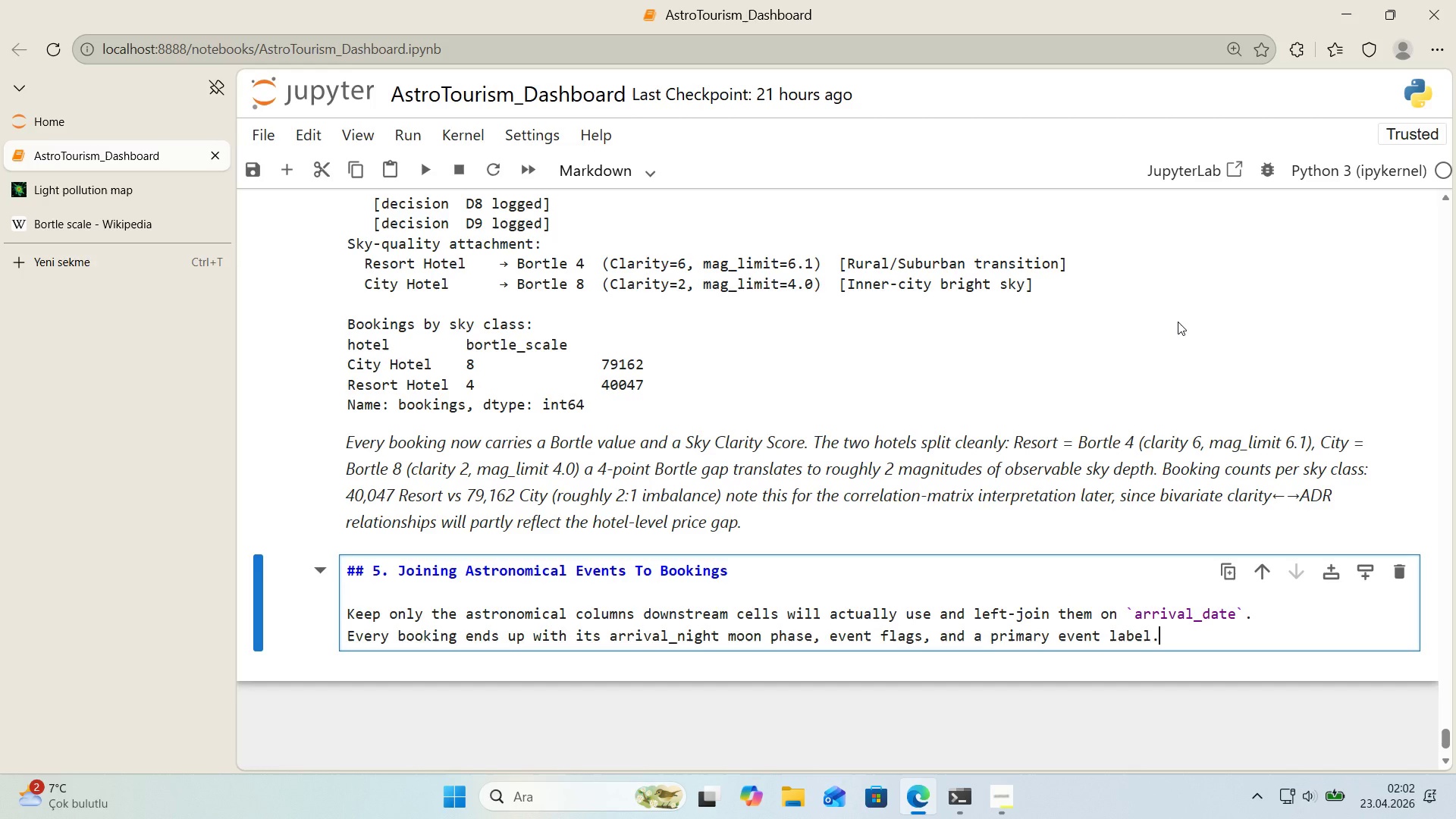 
key(Shift+Enter)
 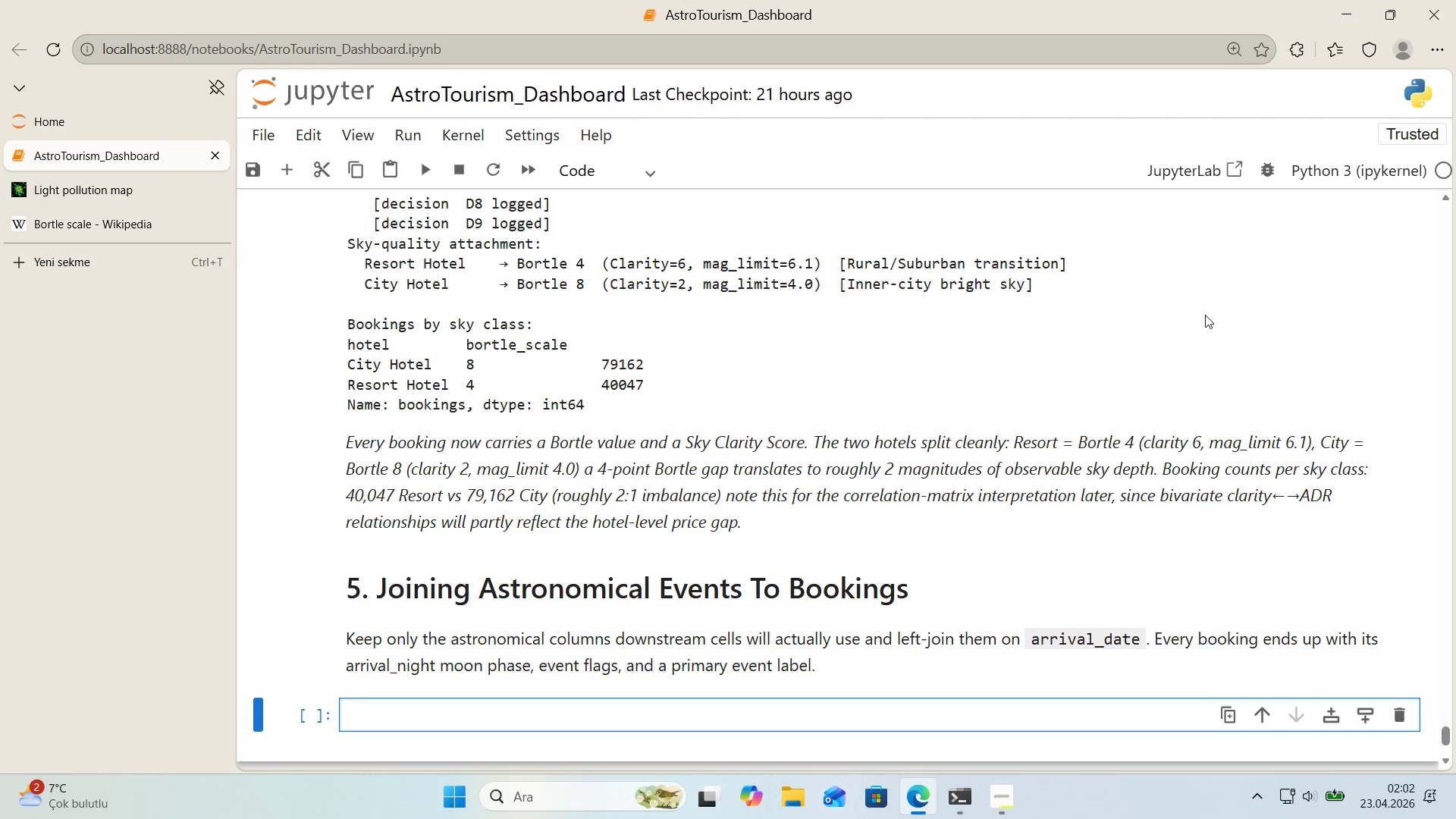 
scroll: coordinate [1204, 318], scroll_direction: down, amount: 1.0
 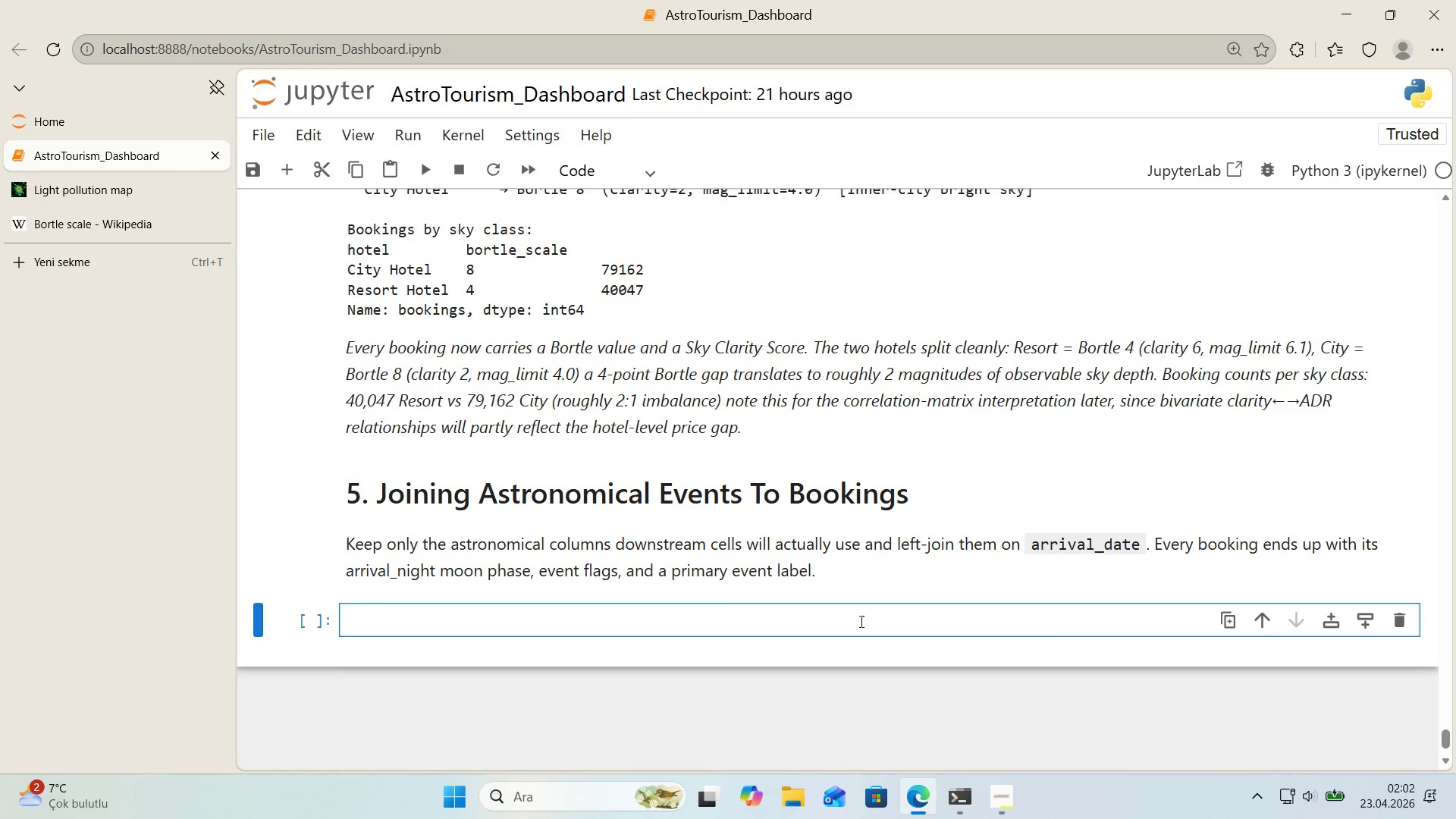 
left_click([860, 621])
 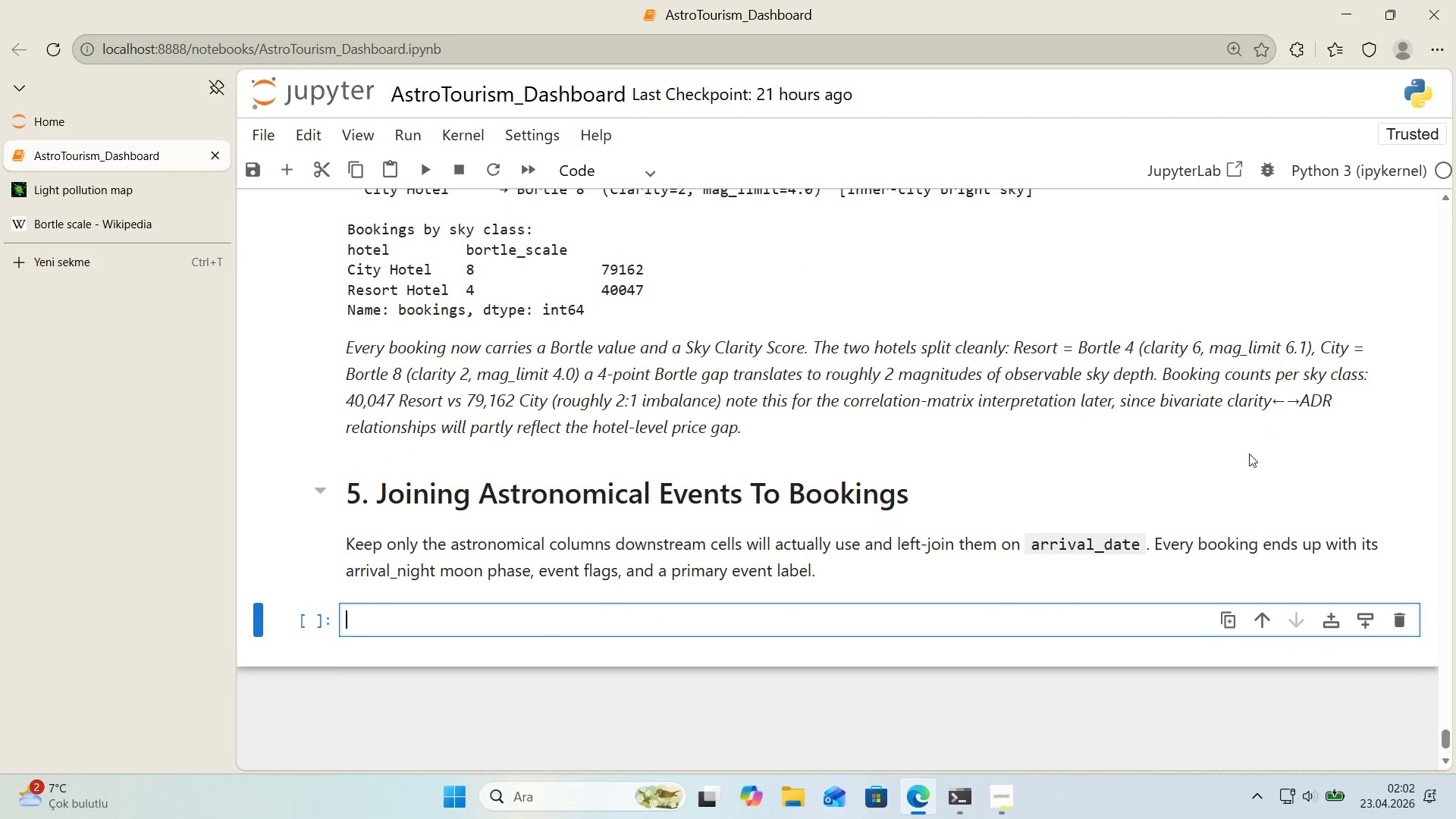 
scroll: coordinate [1248, 453], scroll_direction: down, amount: 1.0
 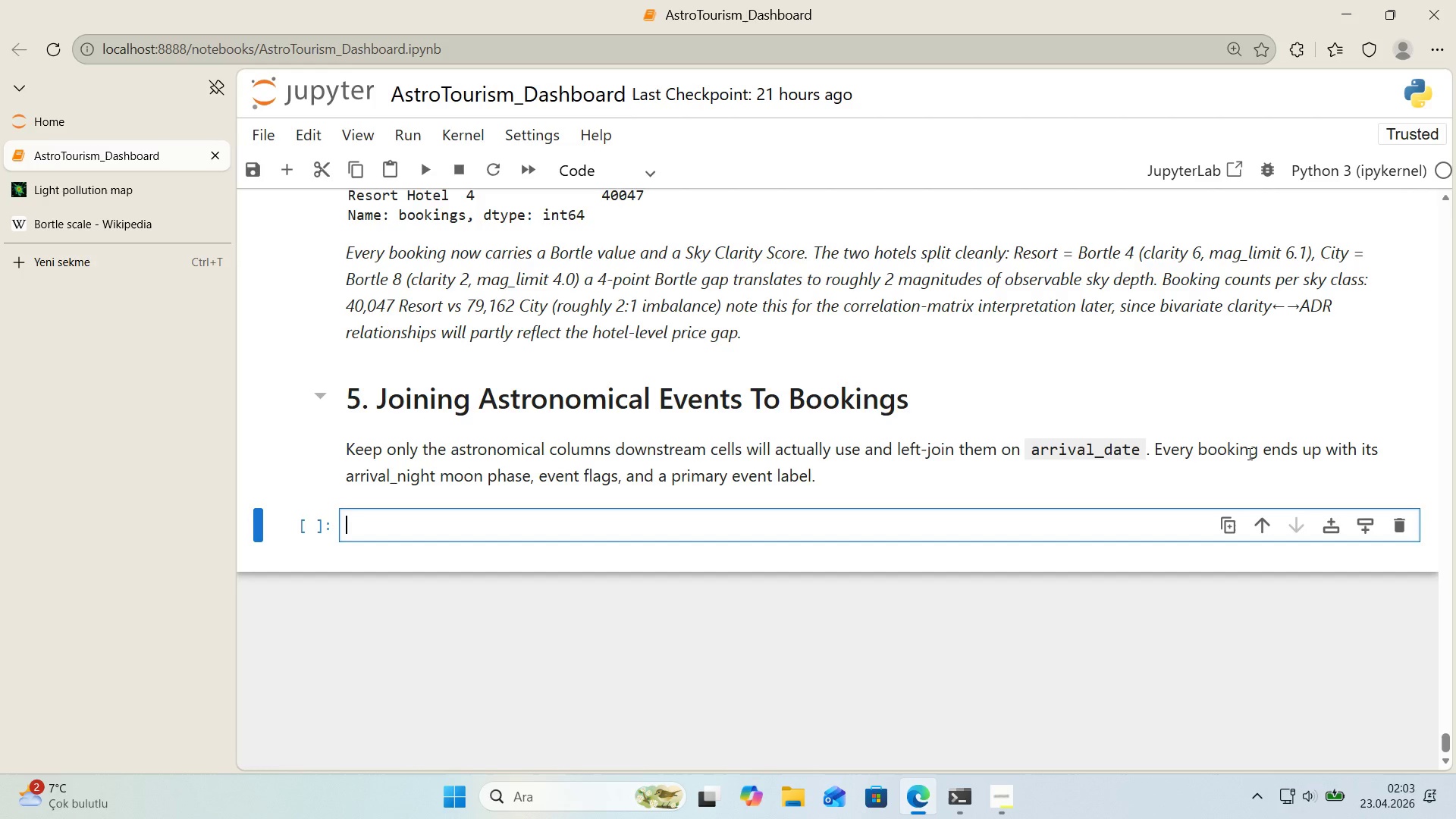 
wait(20.06)
 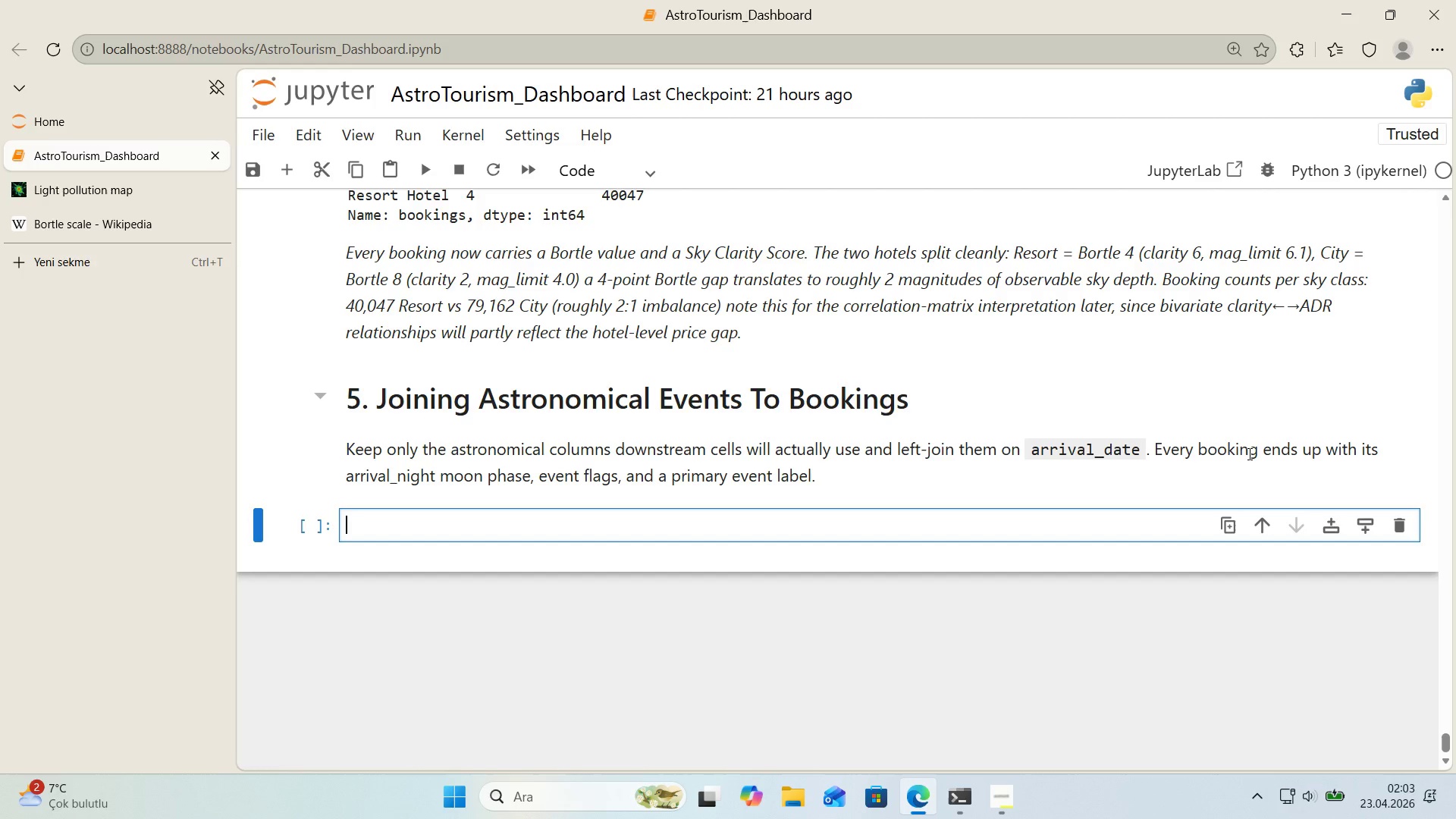 
scroll: coordinate [907, 347], scroll_direction: up, amount: 25.0
 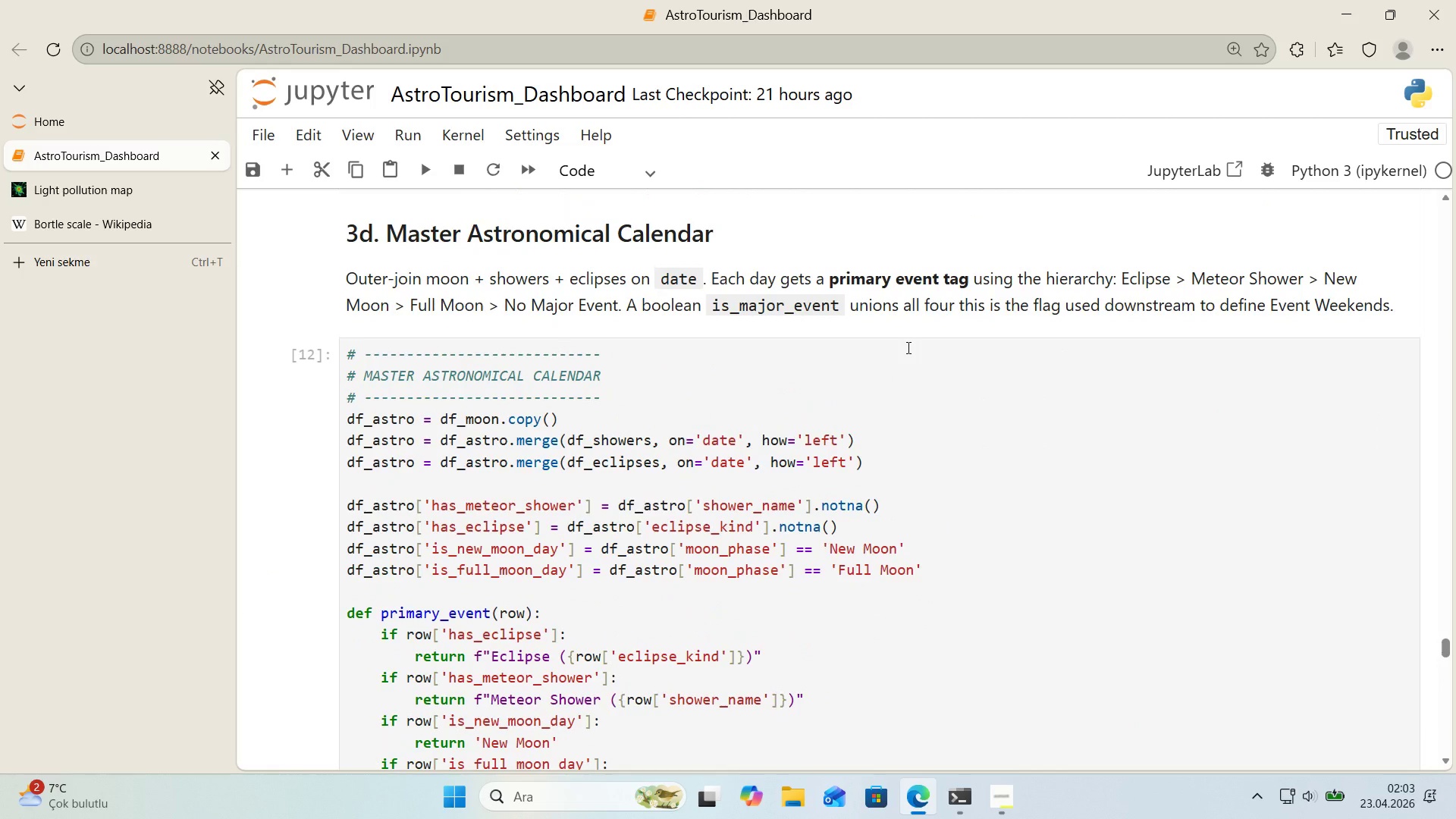 
scroll: coordinate [907, 347], scroll_direction: down, amount: 1.0
 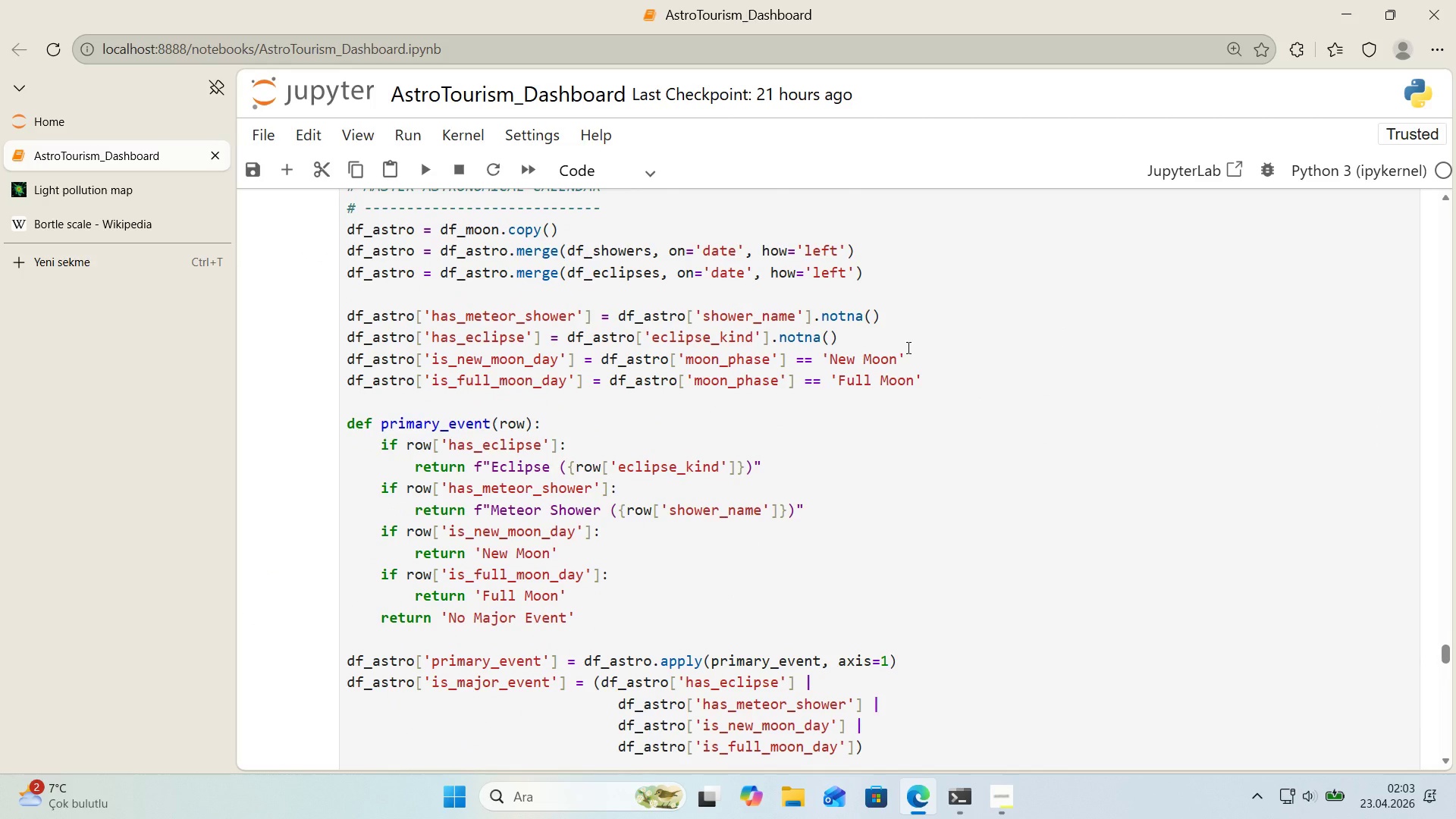 
wait(5.91)
 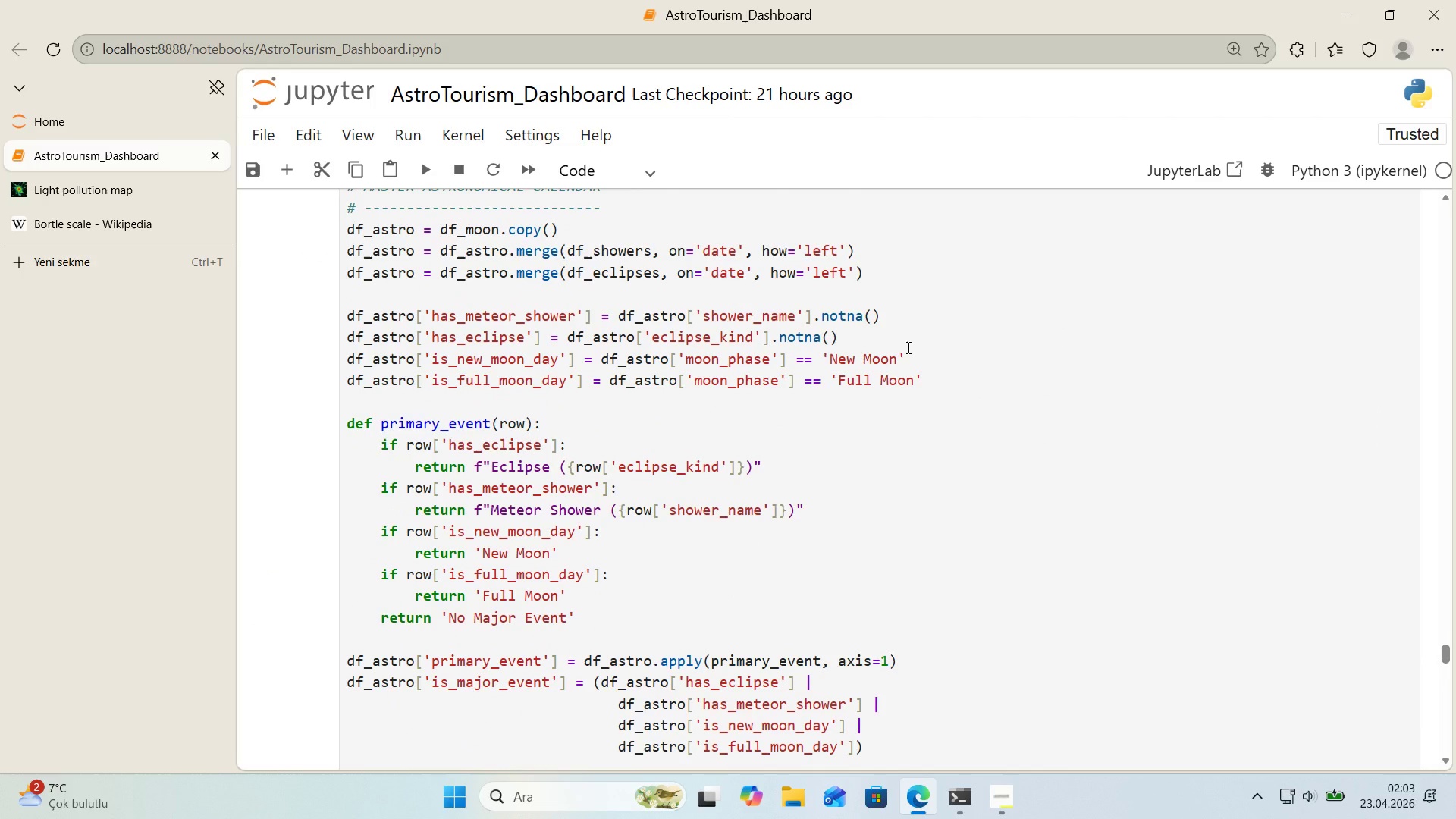 
scroll: coordinate [907, 347], scroll_direction: down, amount: 6.0
 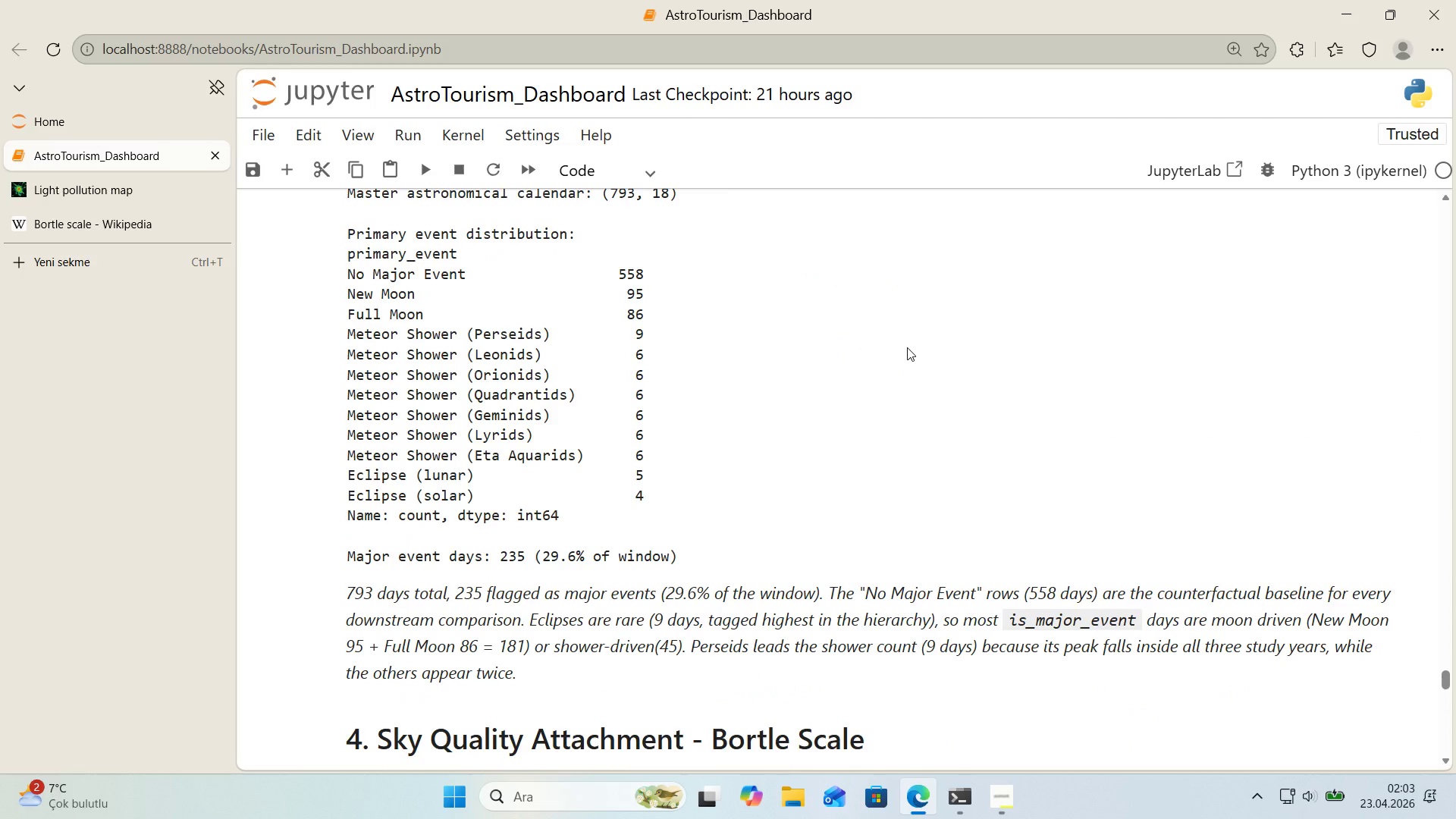 
wait(7.03)
 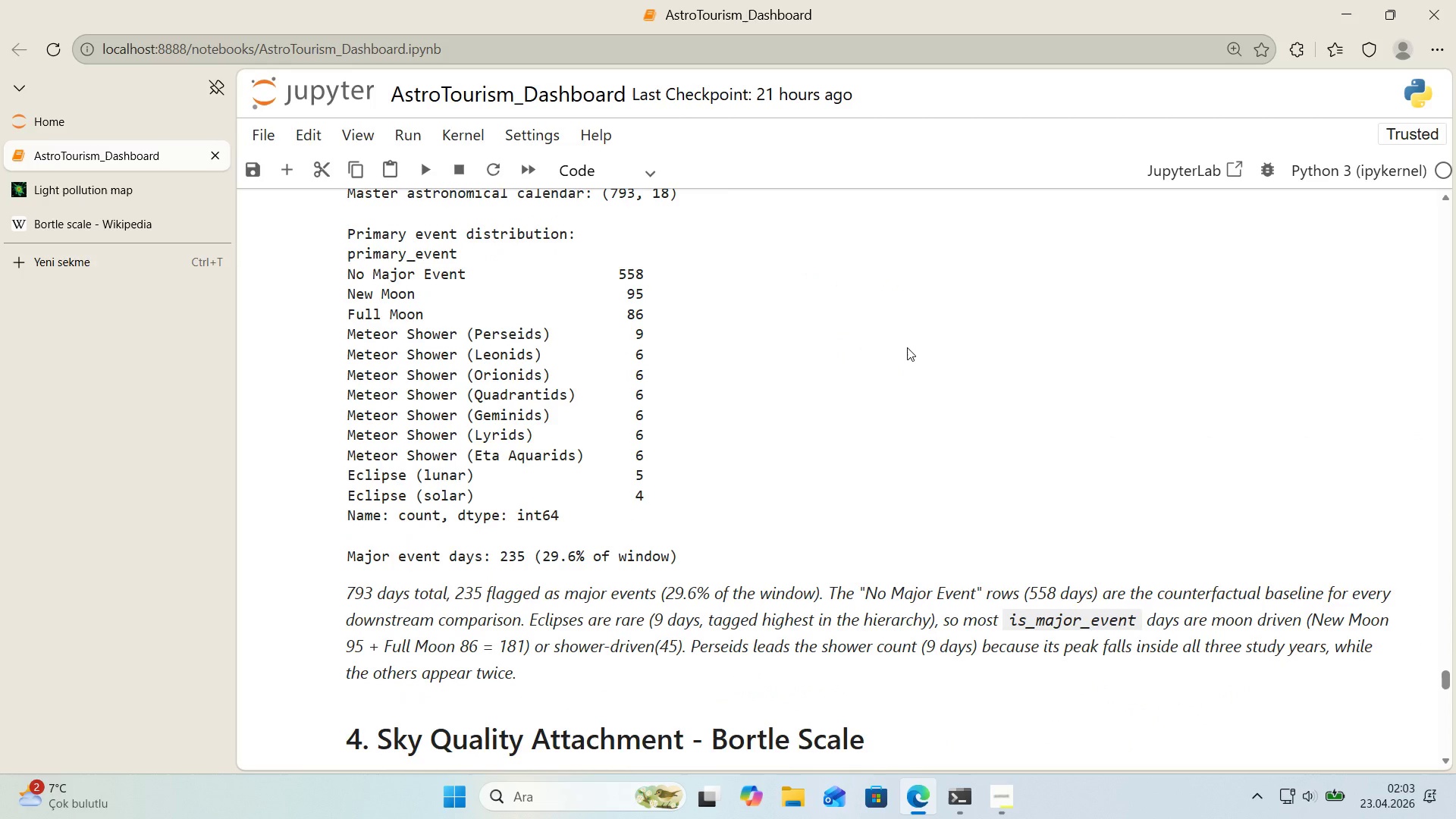 
scroll: coordinate [907, 350], scroll_direction: down, amount: 20.0
 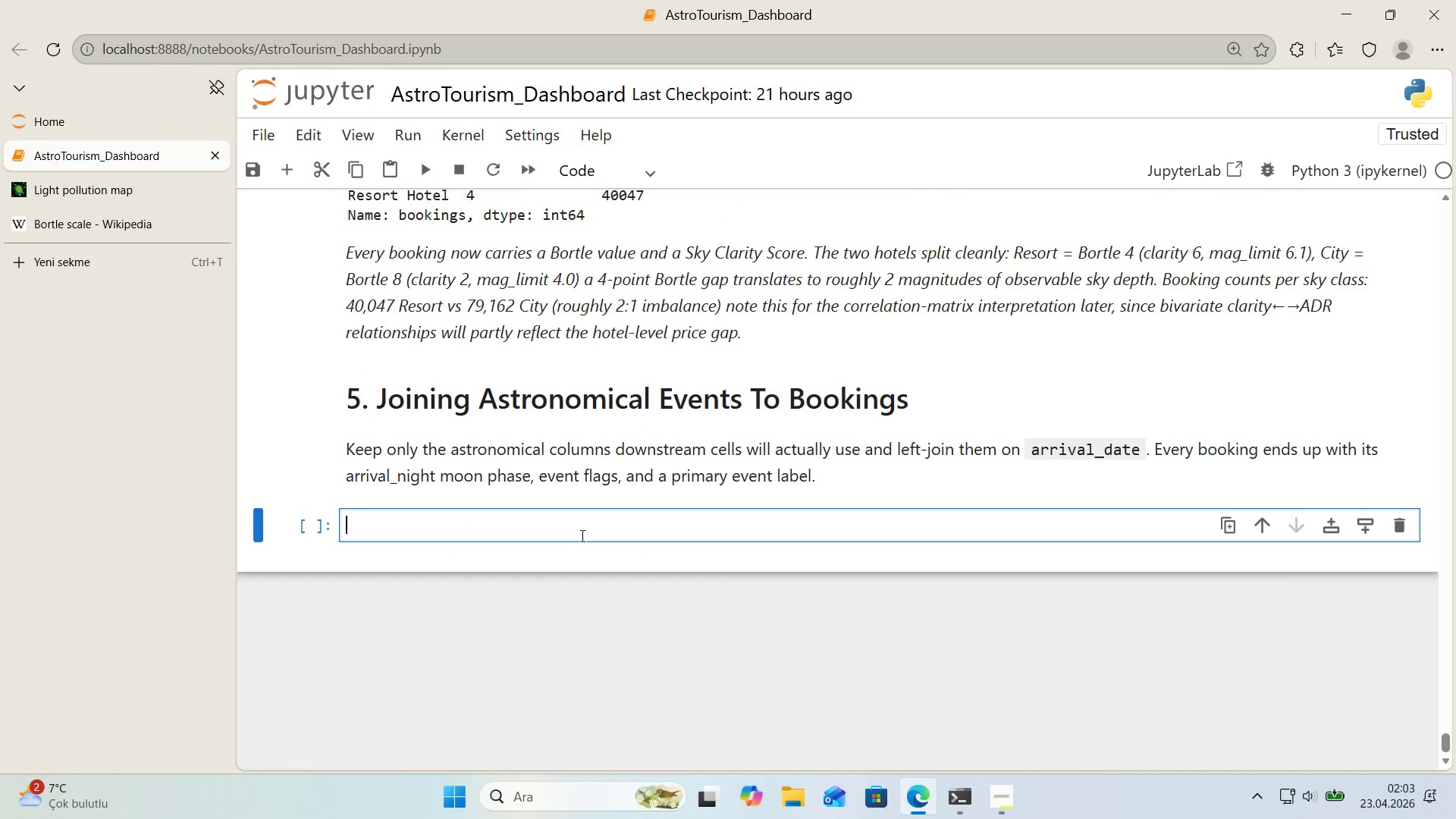 
wait(5.39)
 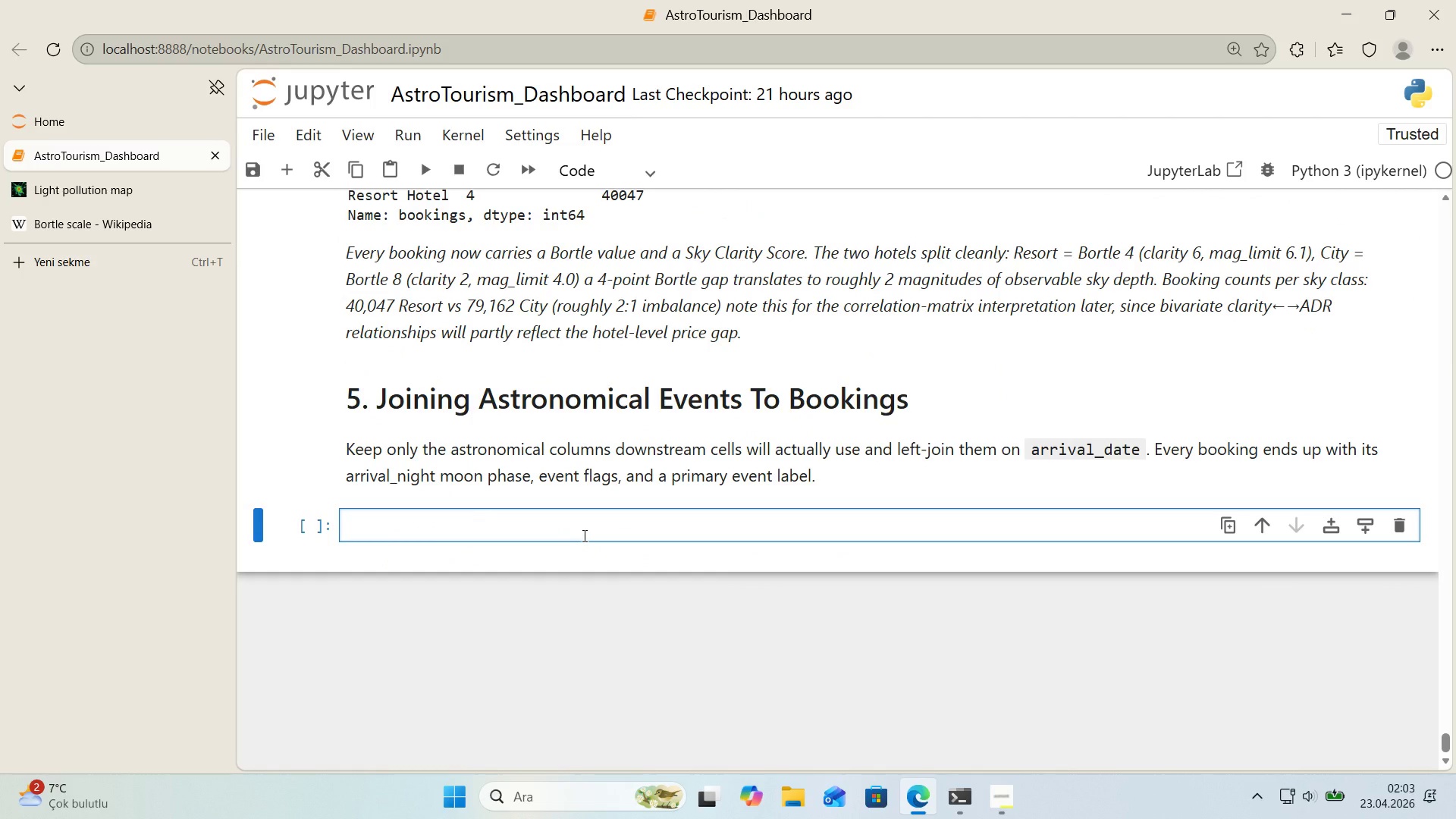 
key(Alt+Control+AltRight)
 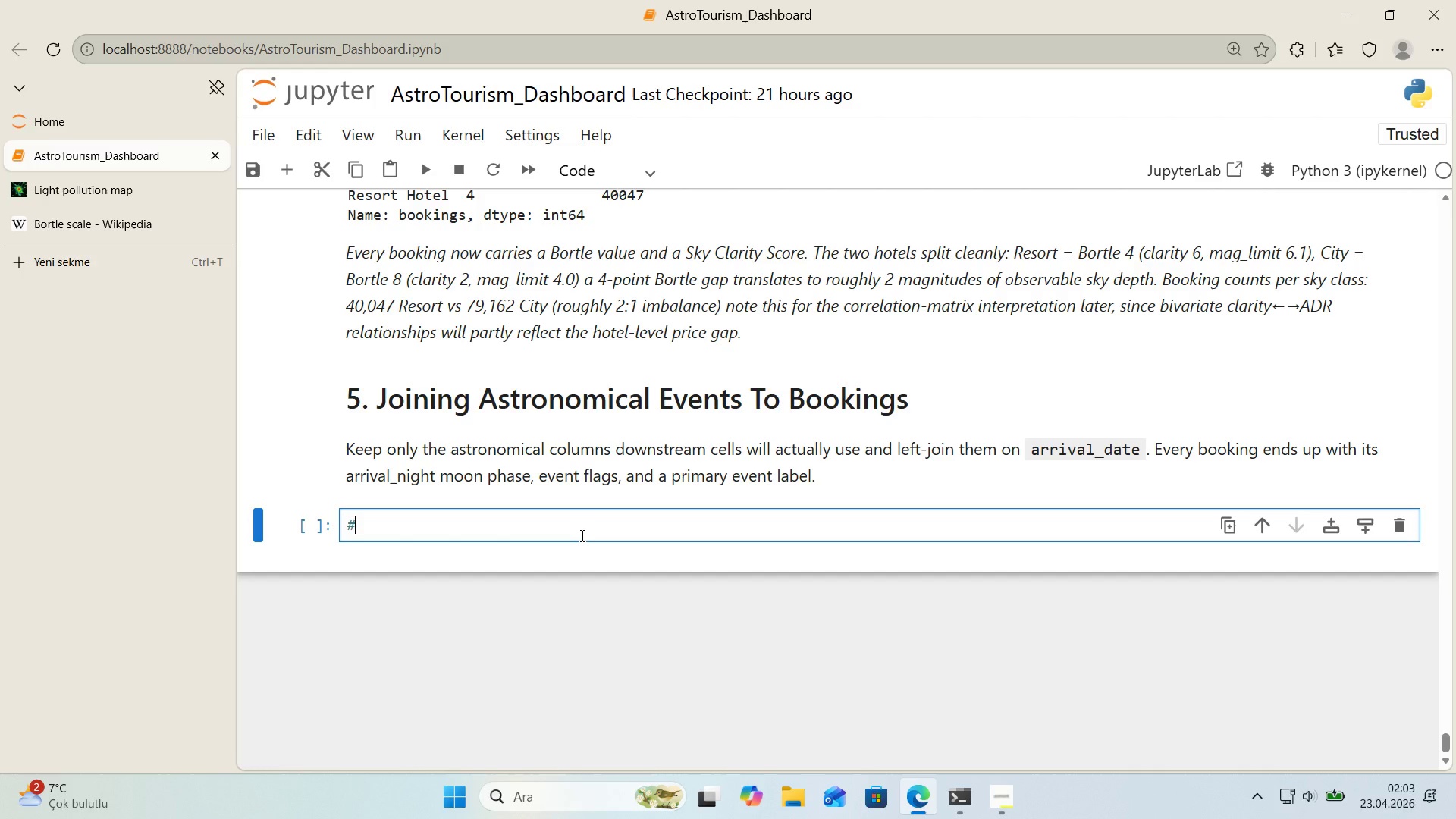 
key(Control+ControlLeft)
 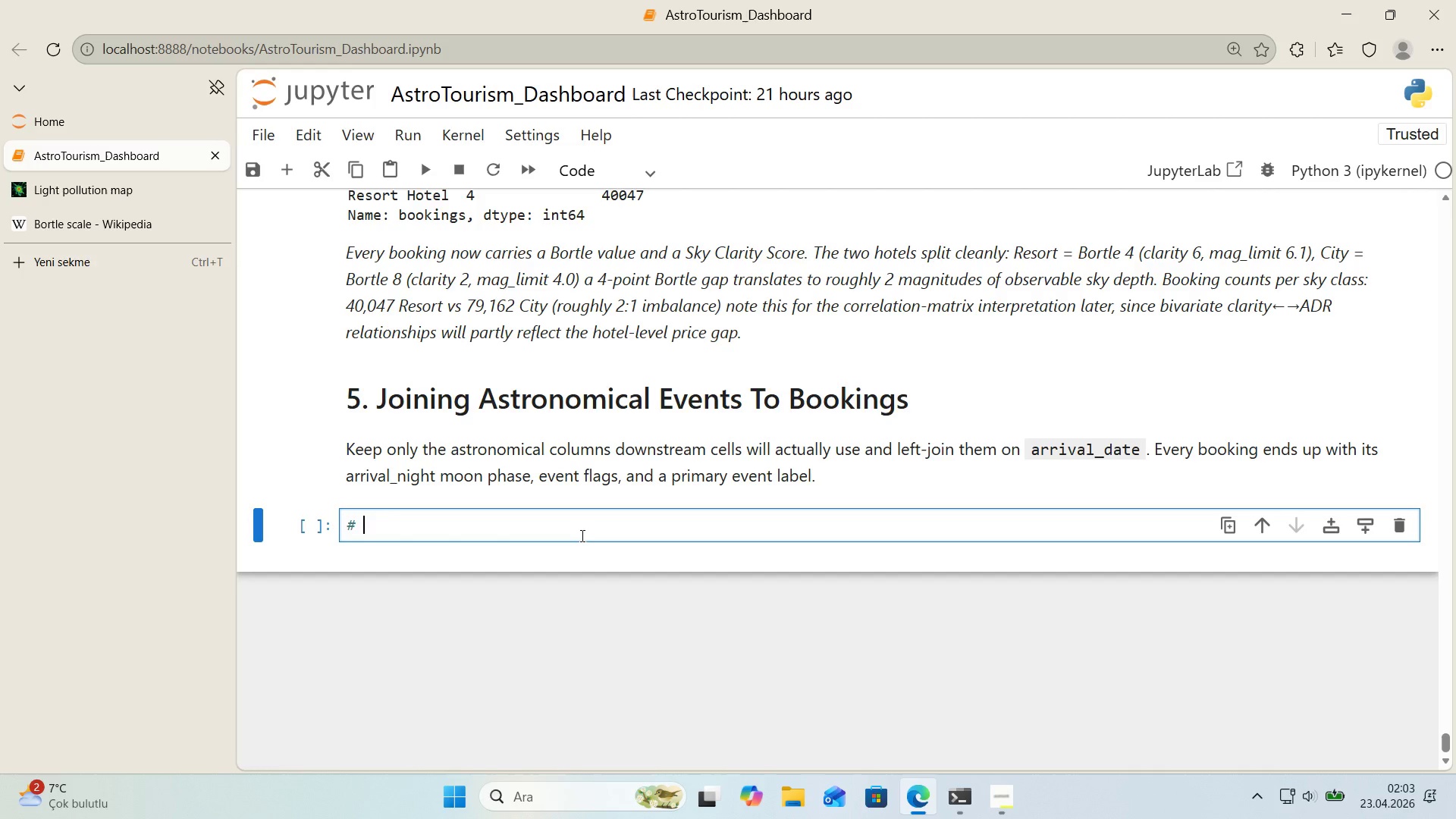 
key(Alt+Control+3)
 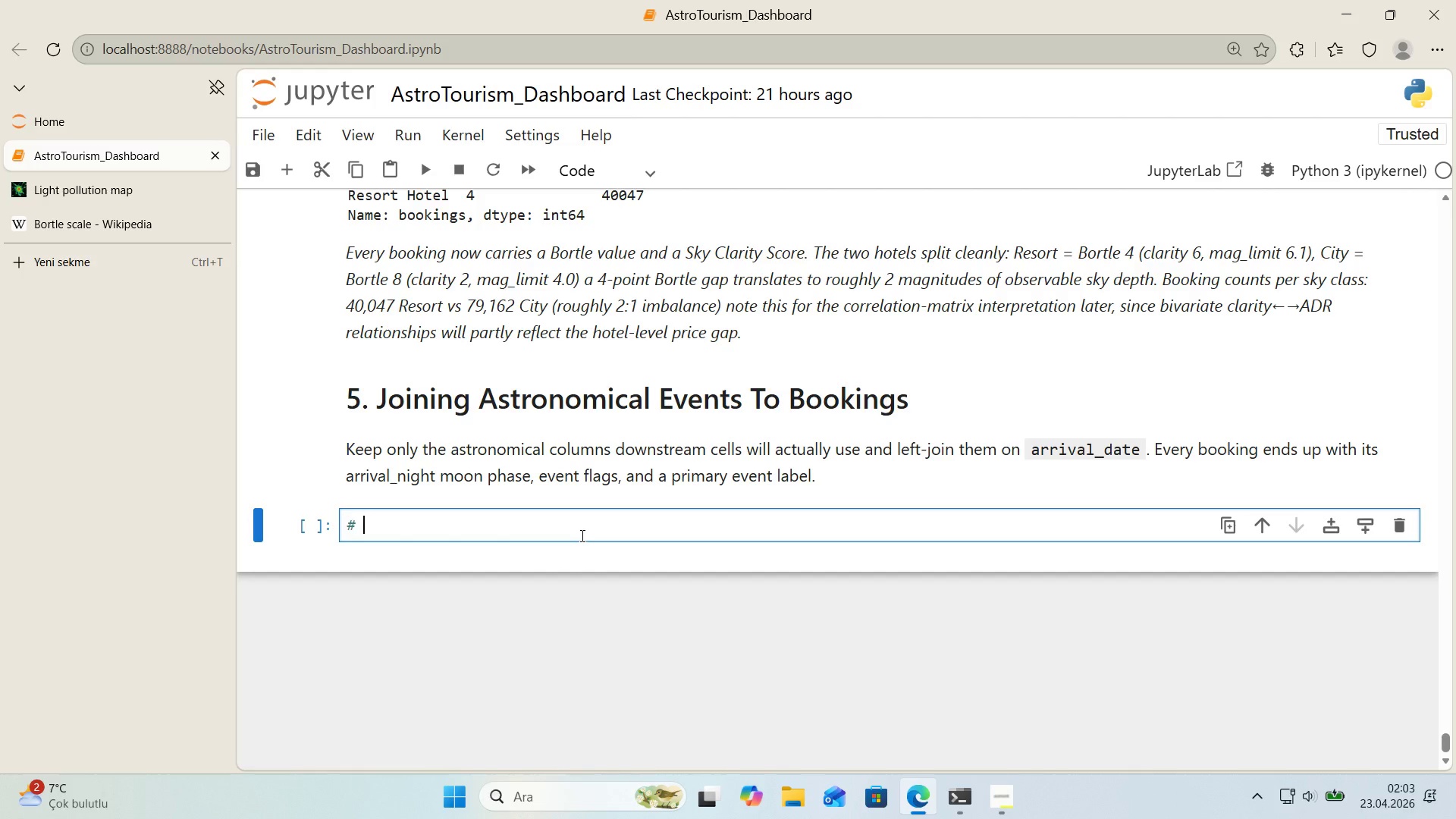 
key(Space)
 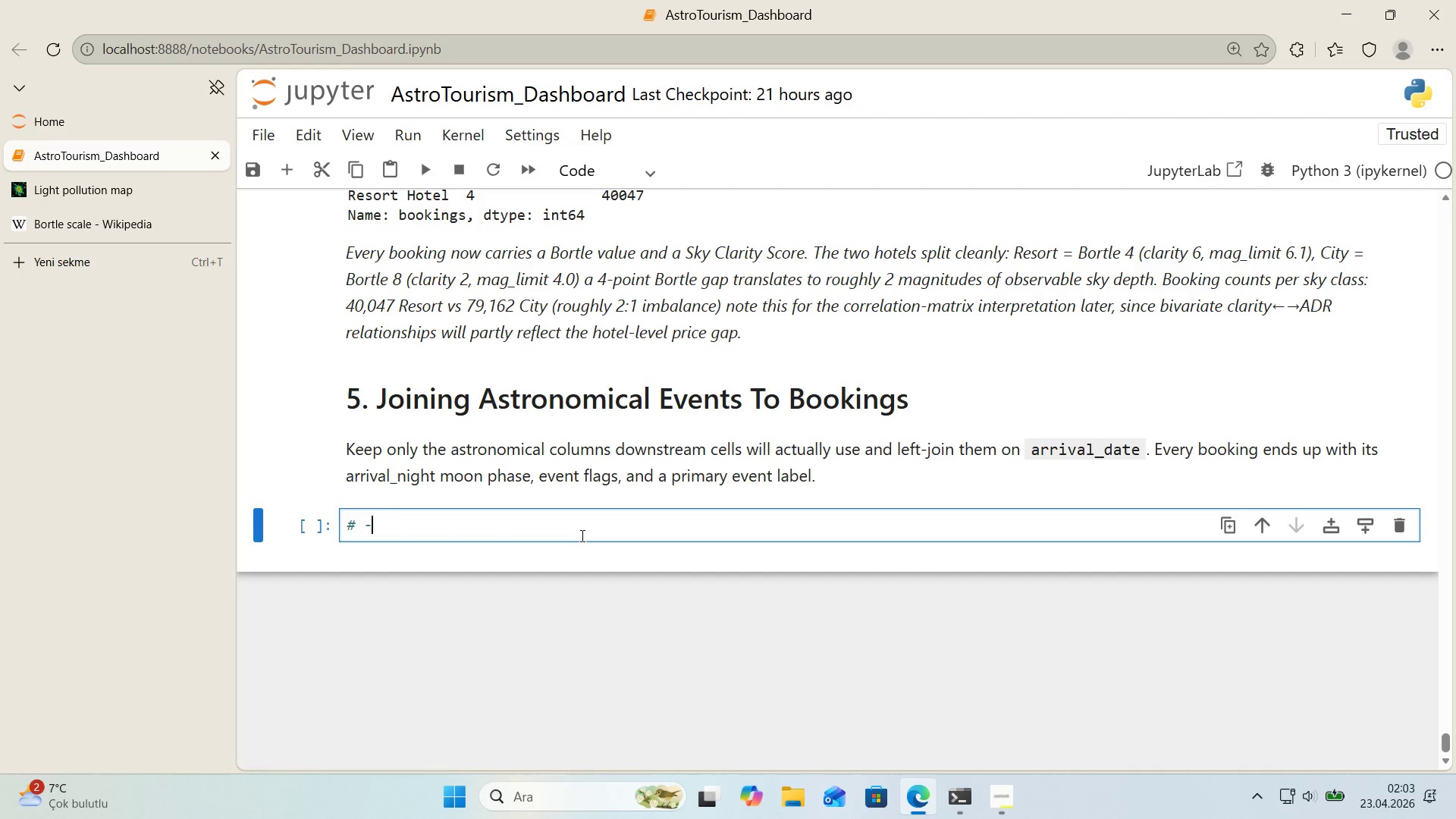 
key(NumpadSubtract)
 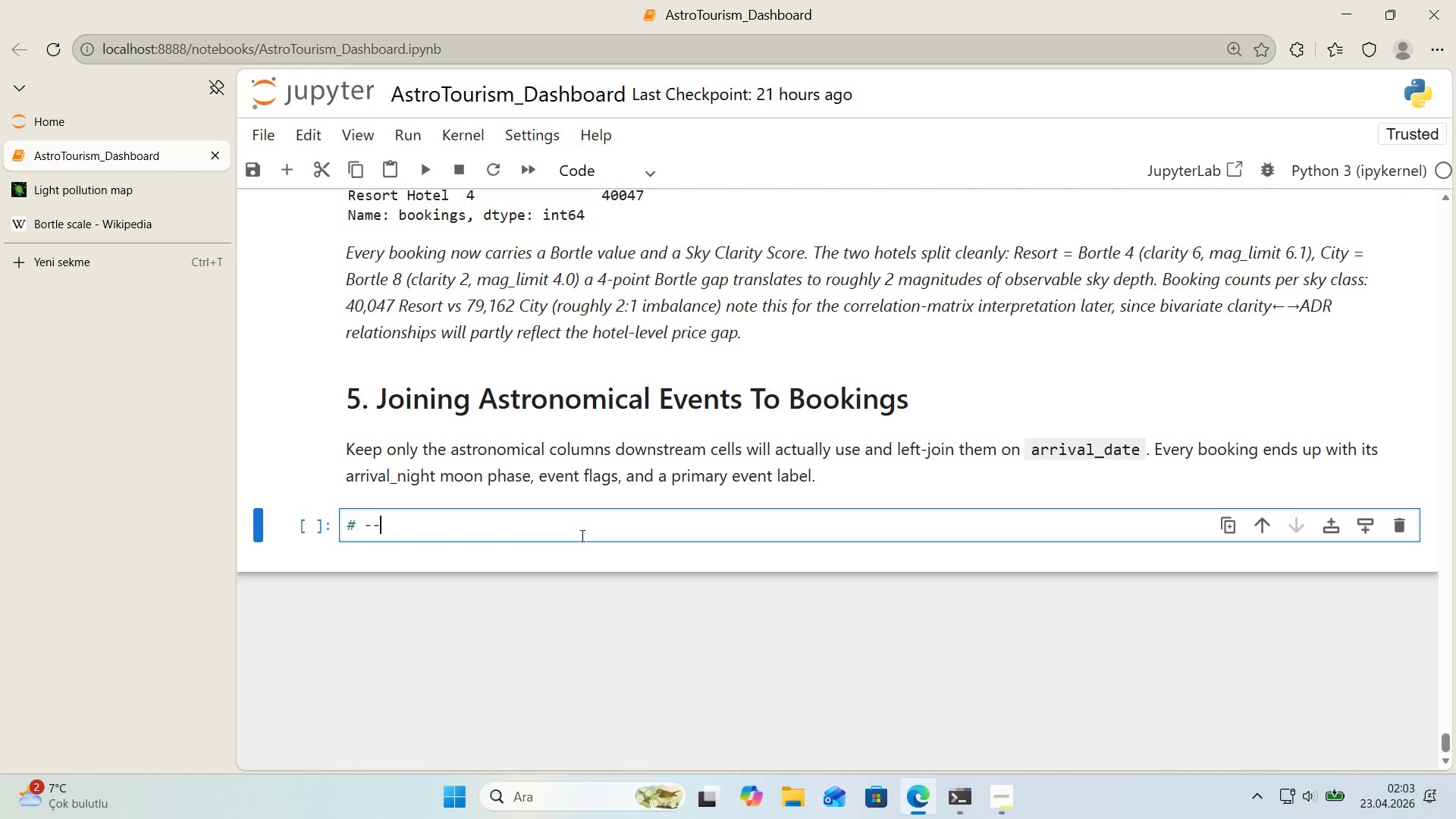 
key(NumpadSubtract)
 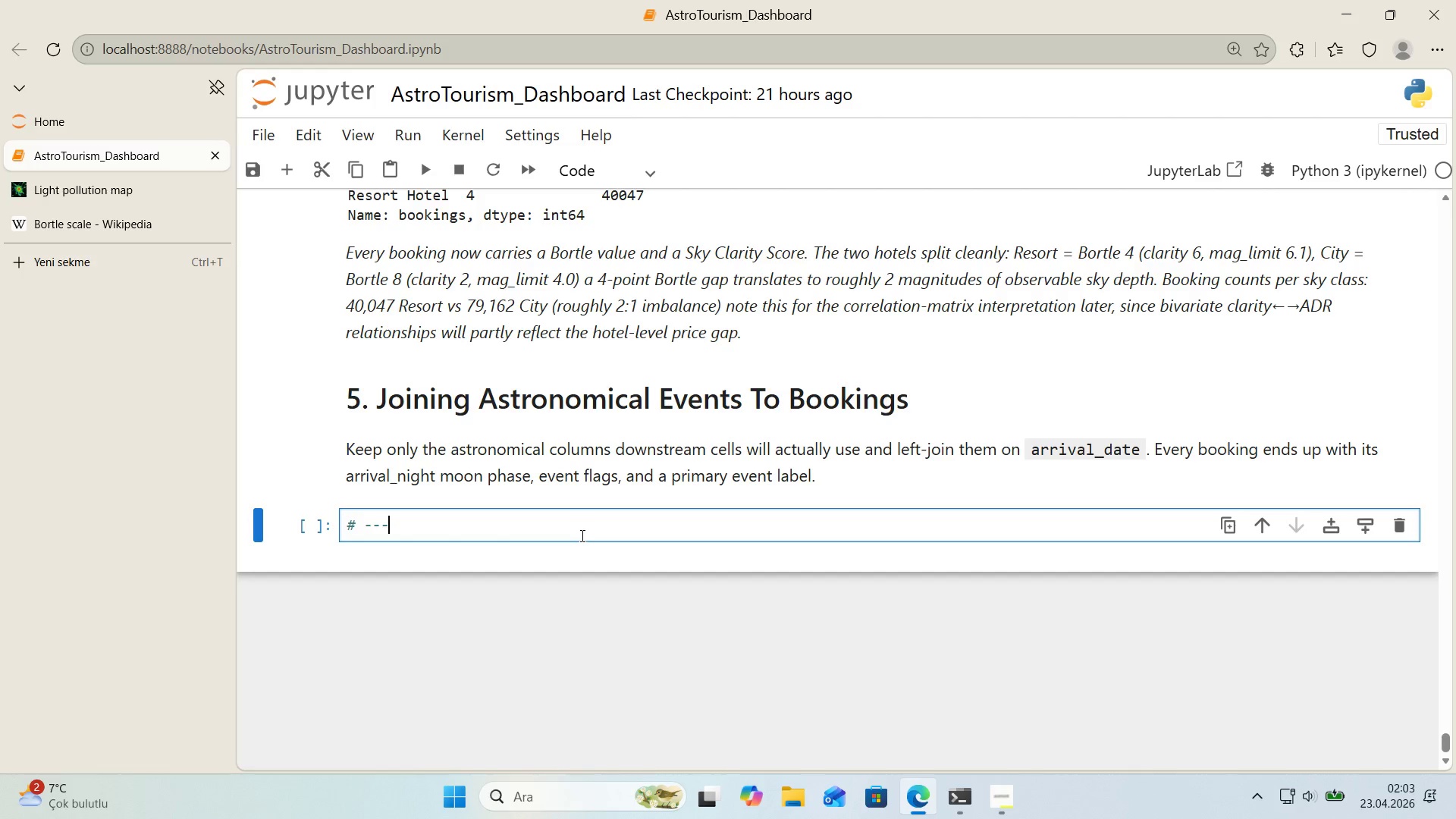 
key(NumpadSubtract)
 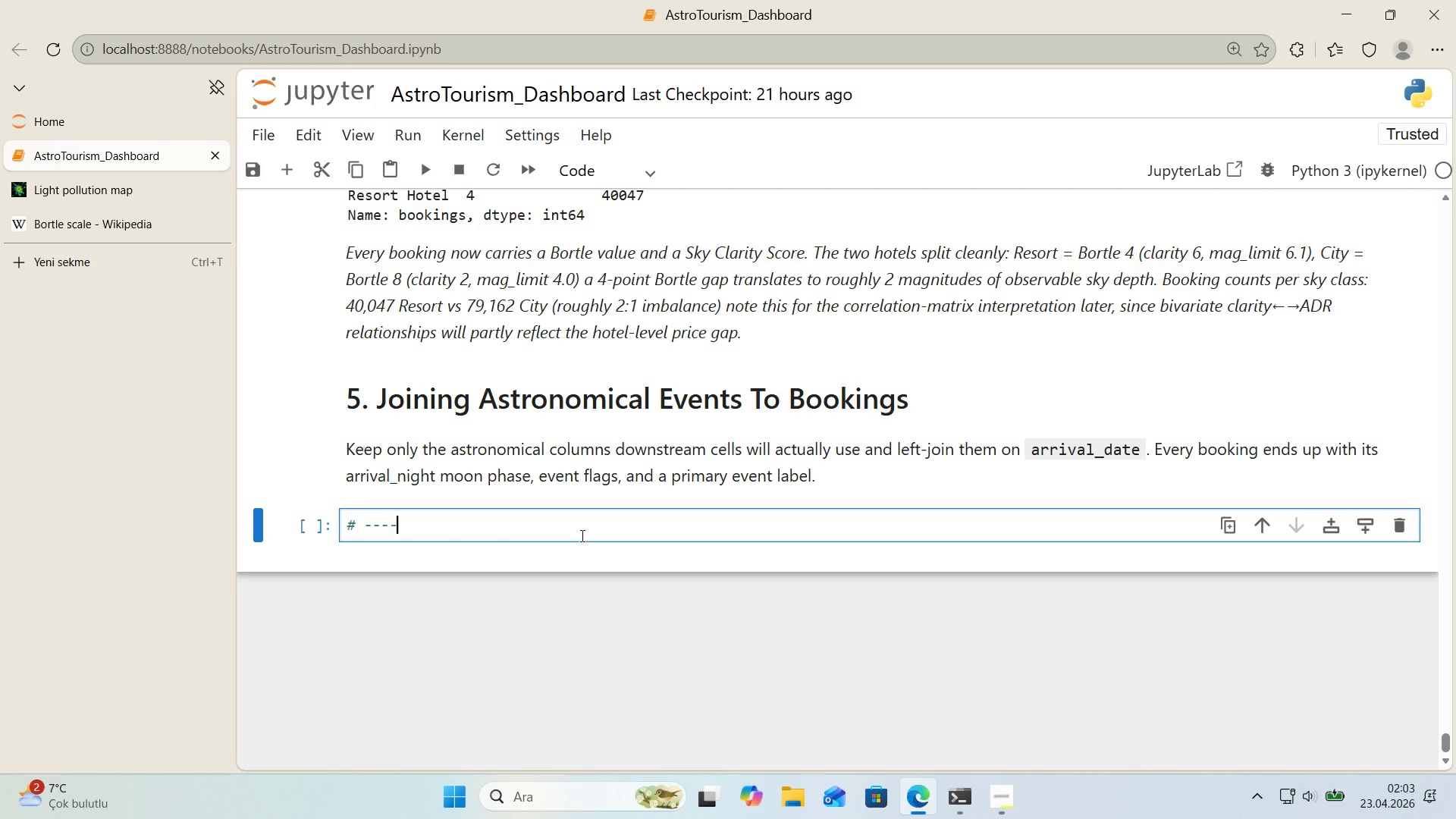 
key(NumpadSubtract)
 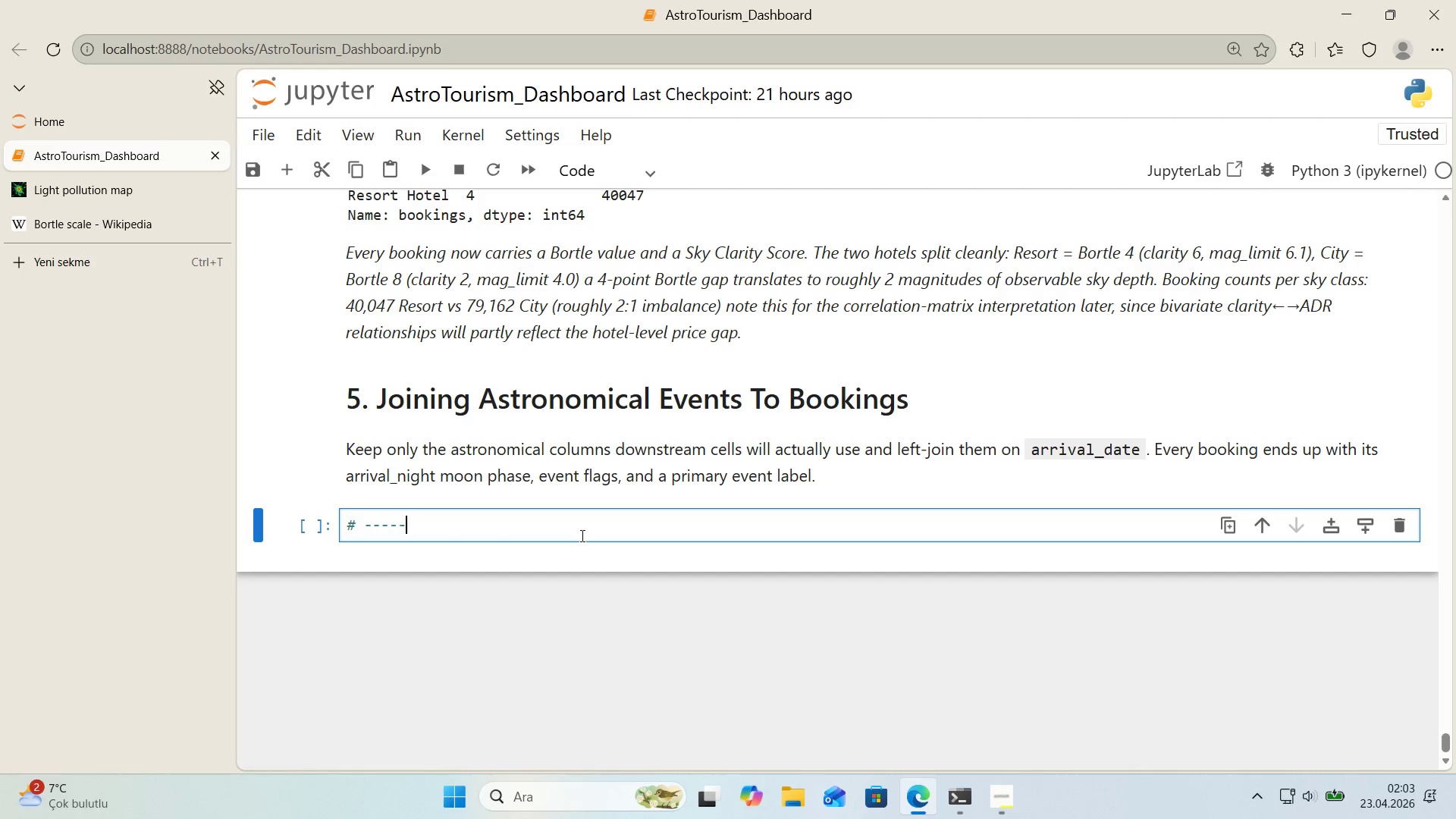 
key(NumpadSubtract)
 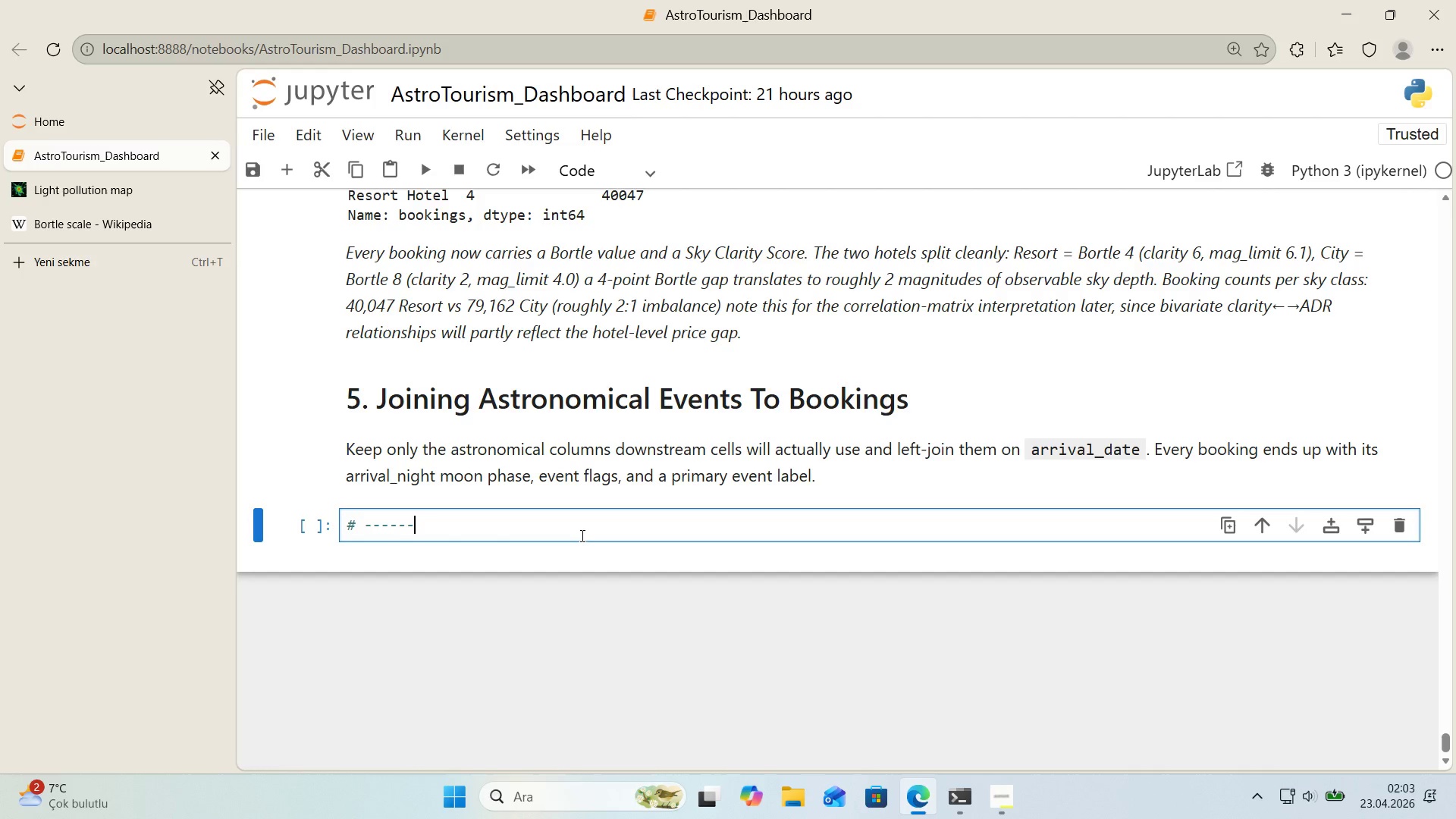 
key(NumpadSubtract)
 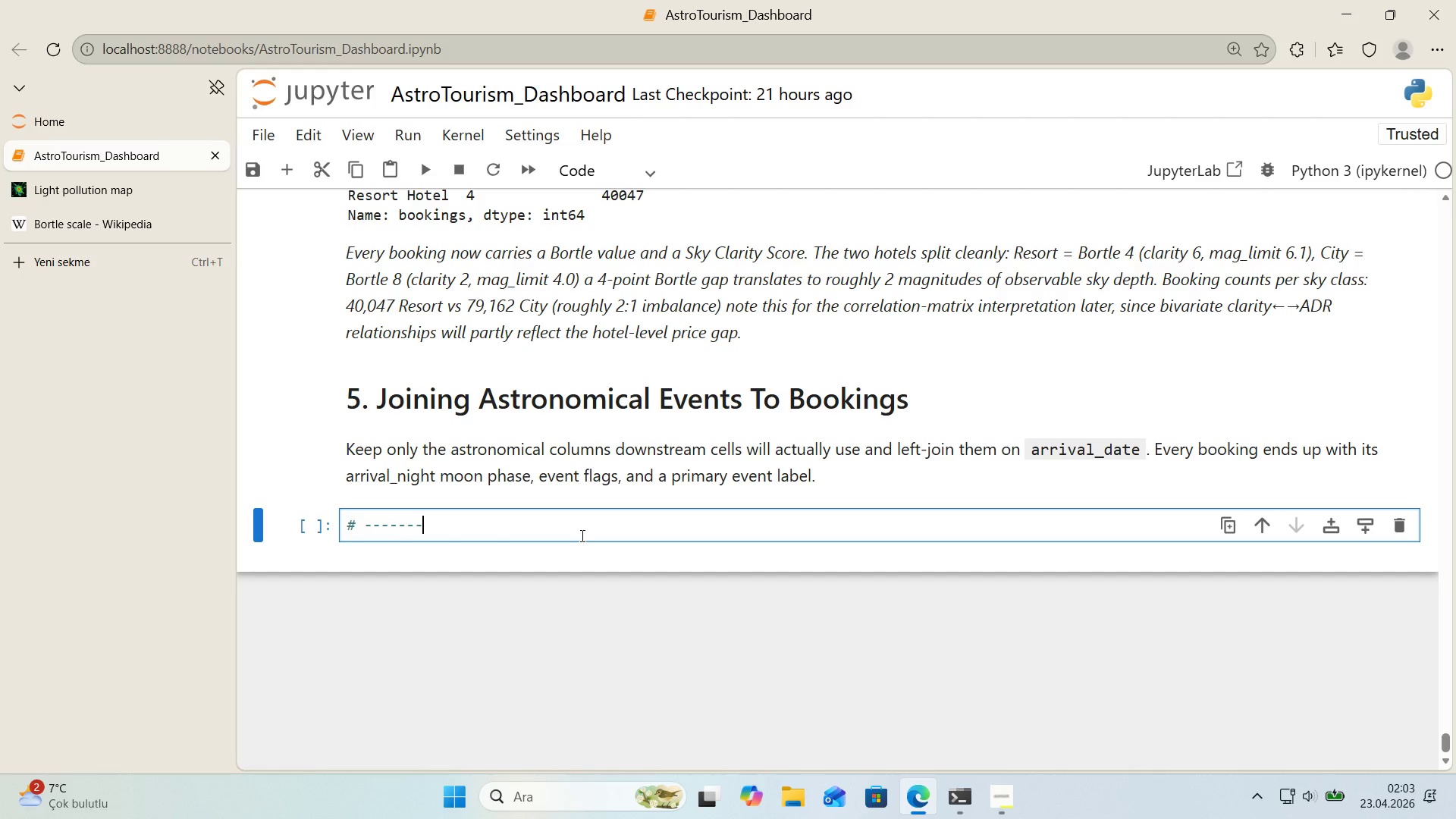 
key(NumpadSubtract)
 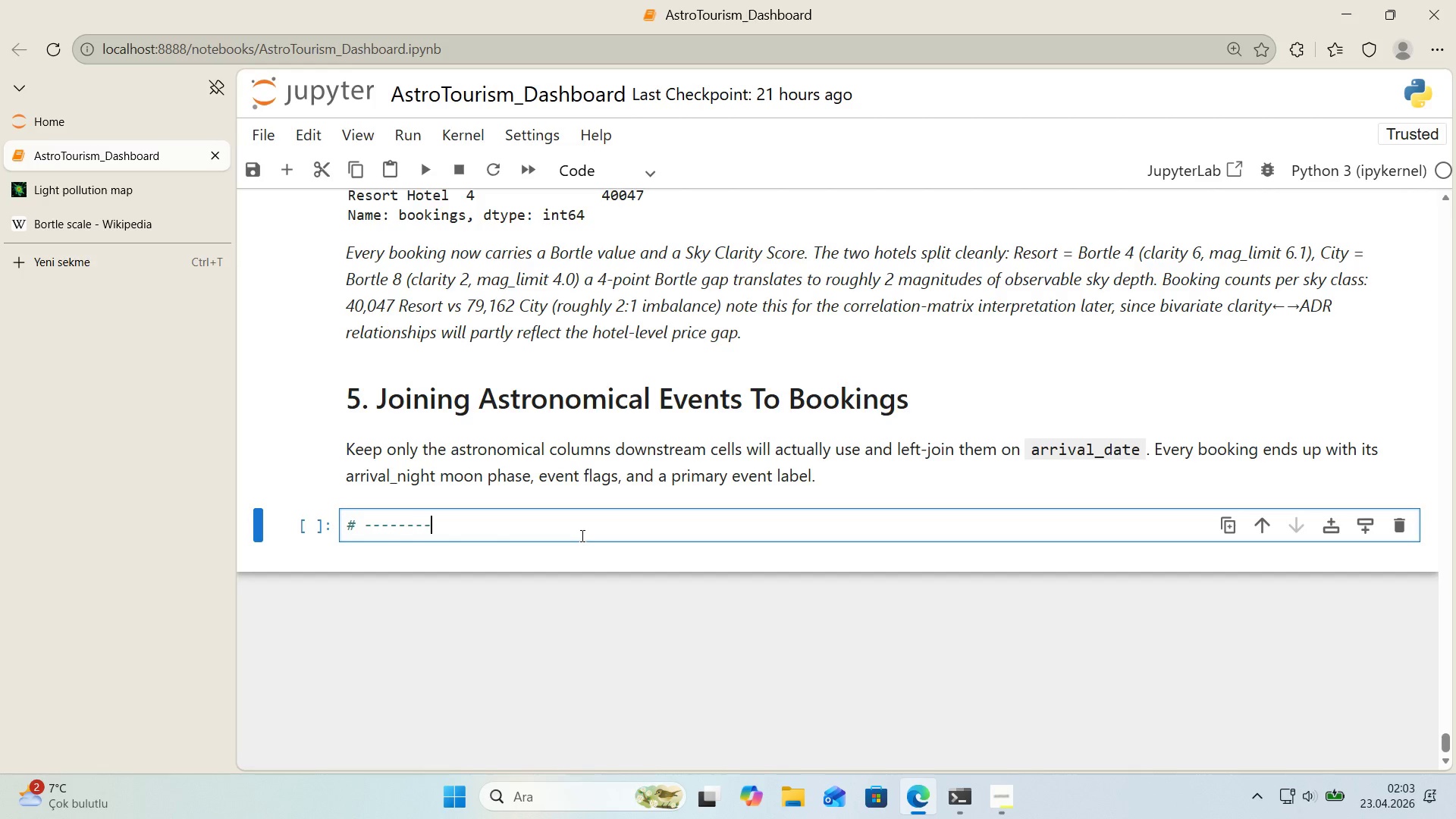 
key(NumpadSubtract)
 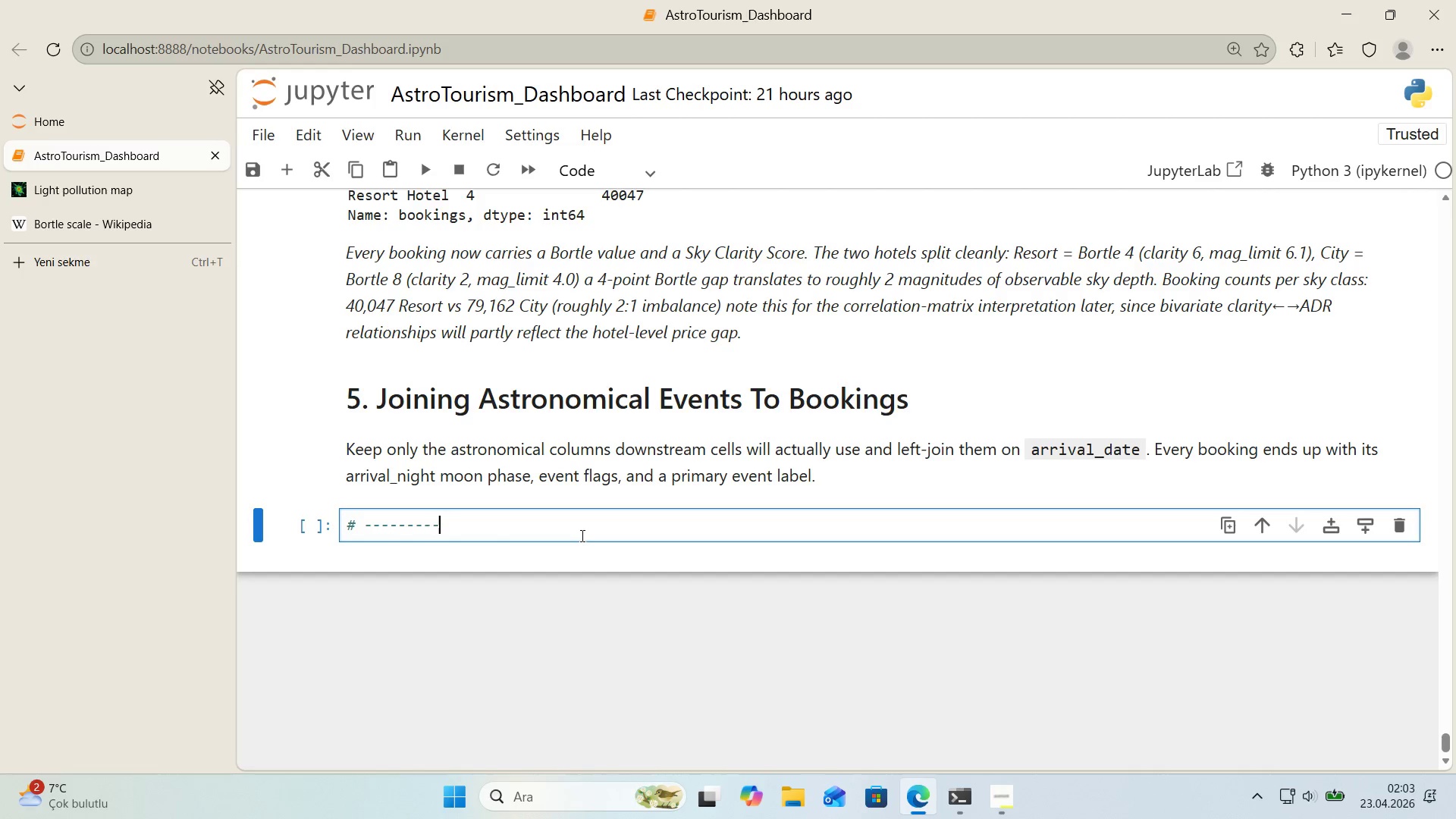 
key(NumpadSubtract)
 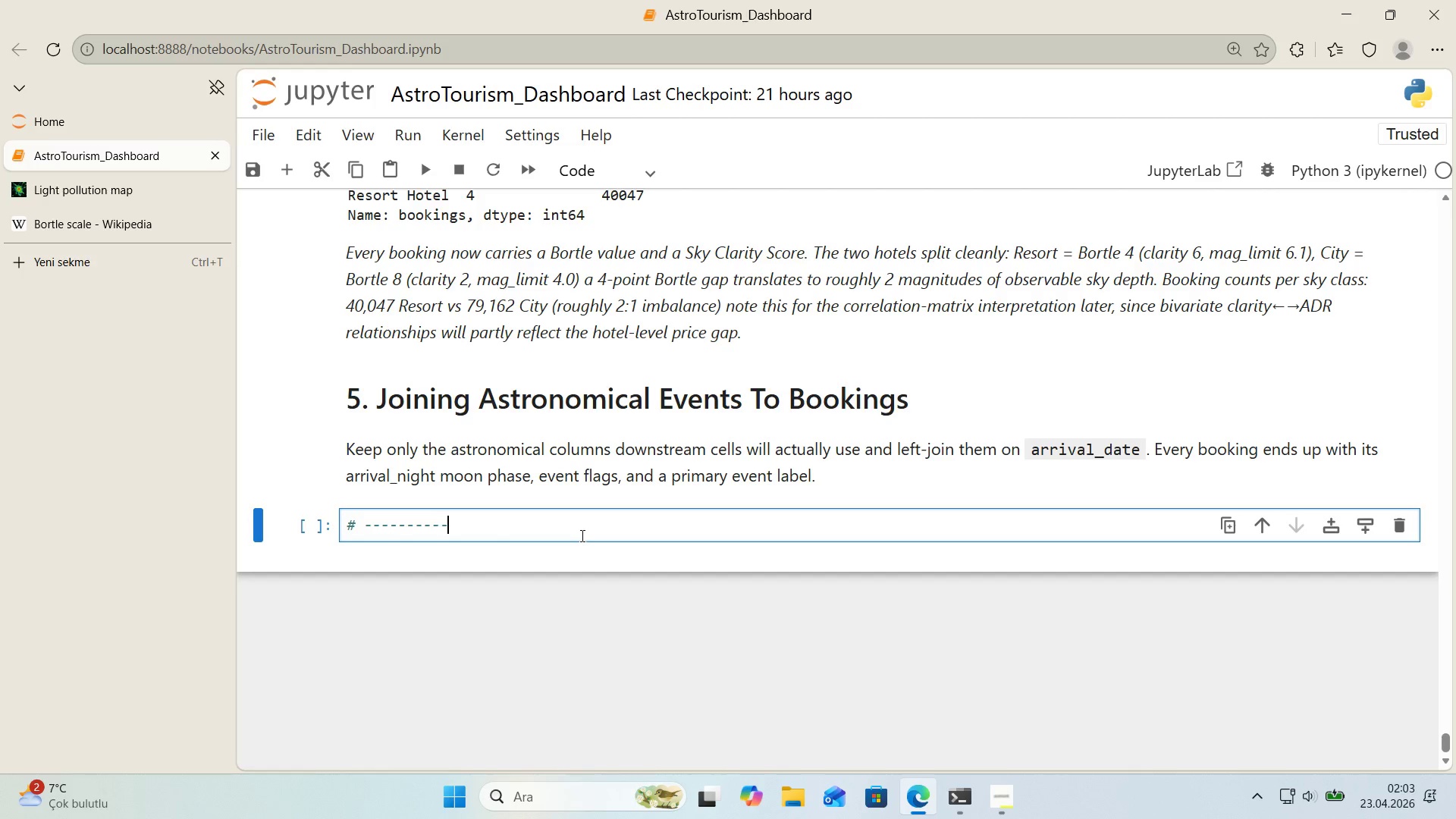 
key(NumpadSubtract)
 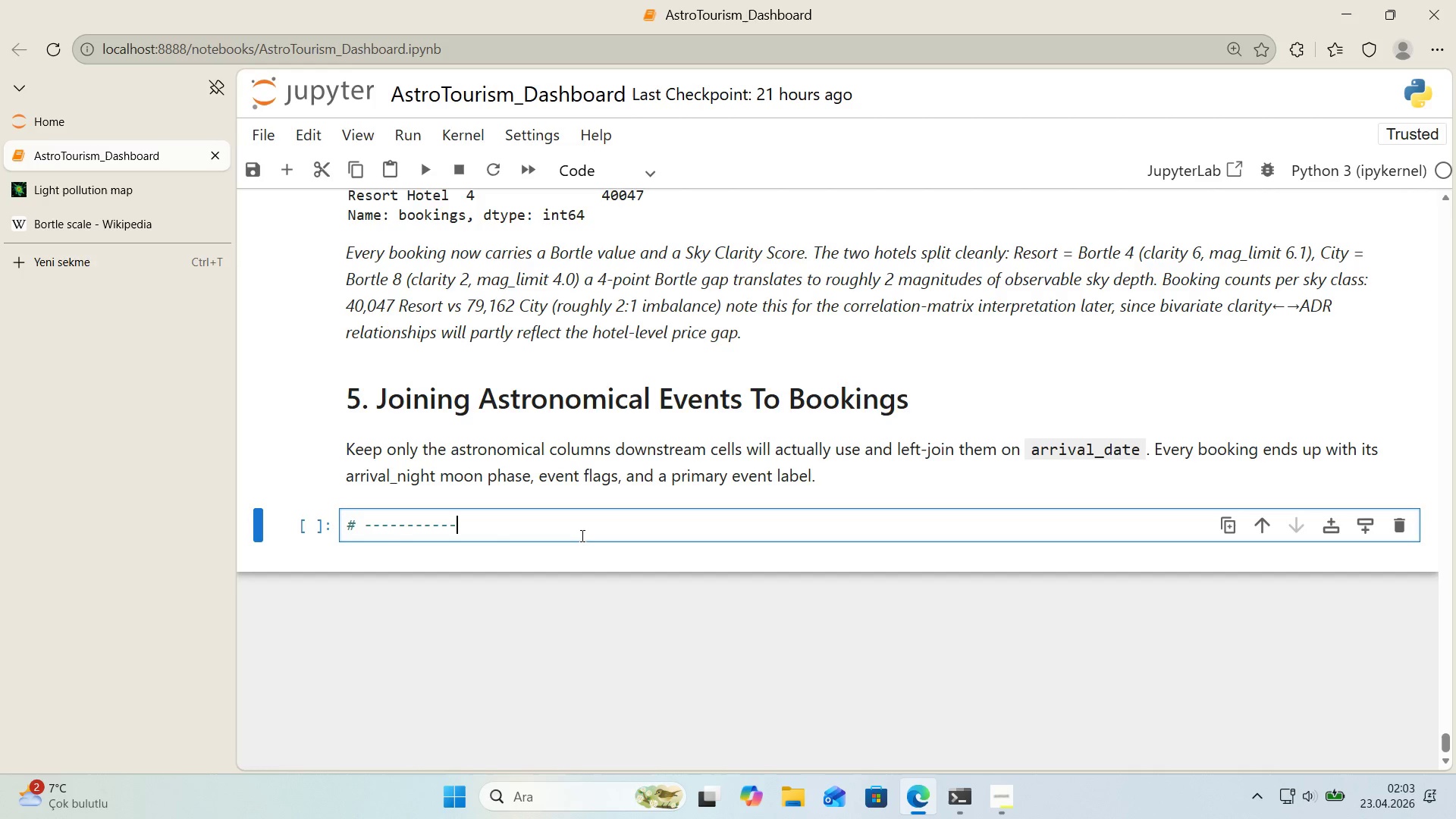 
key(NumpadSubtract)
 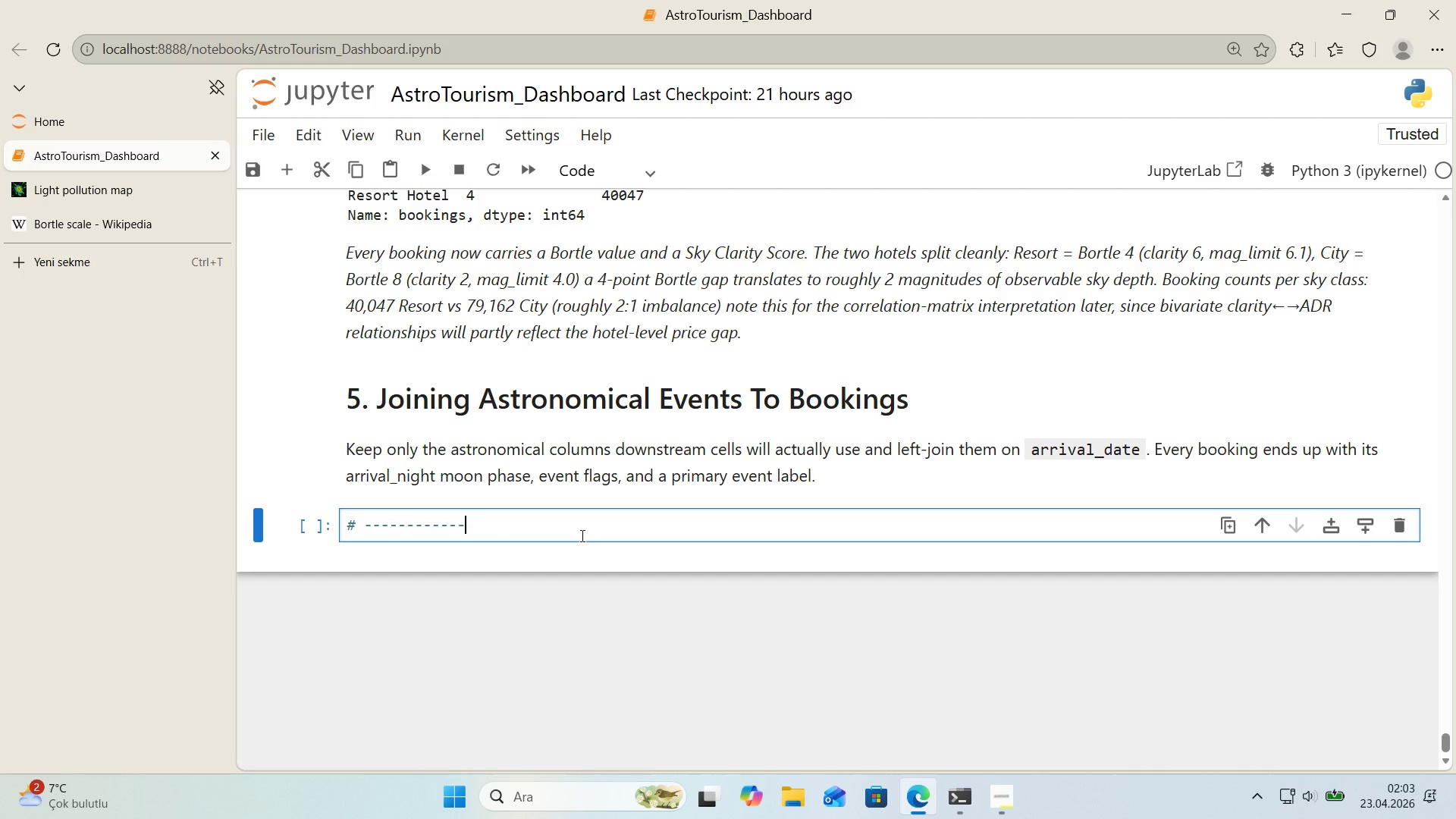 
key(NumpadSubtract)
 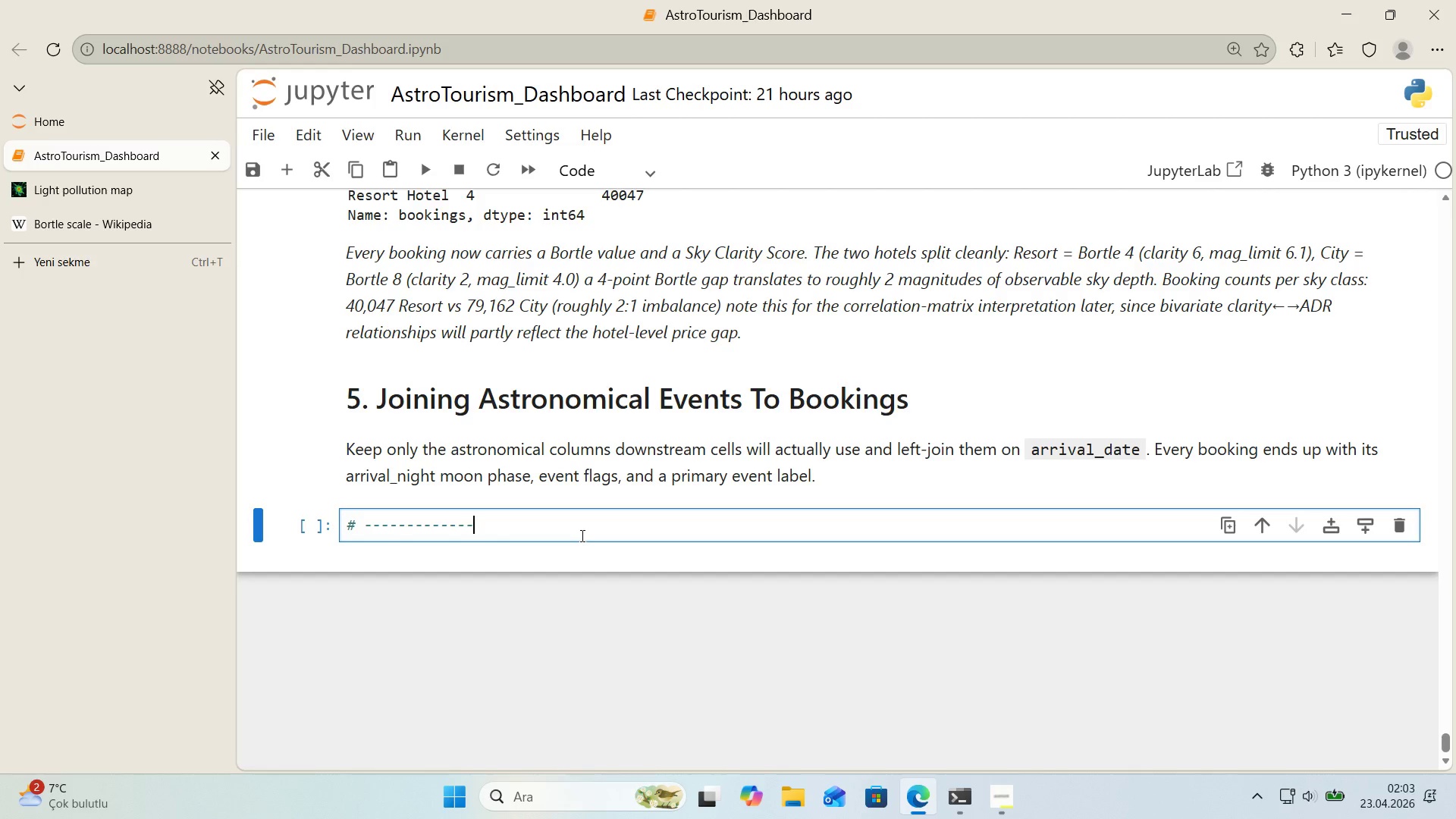 
key(NumpadSubtract)
 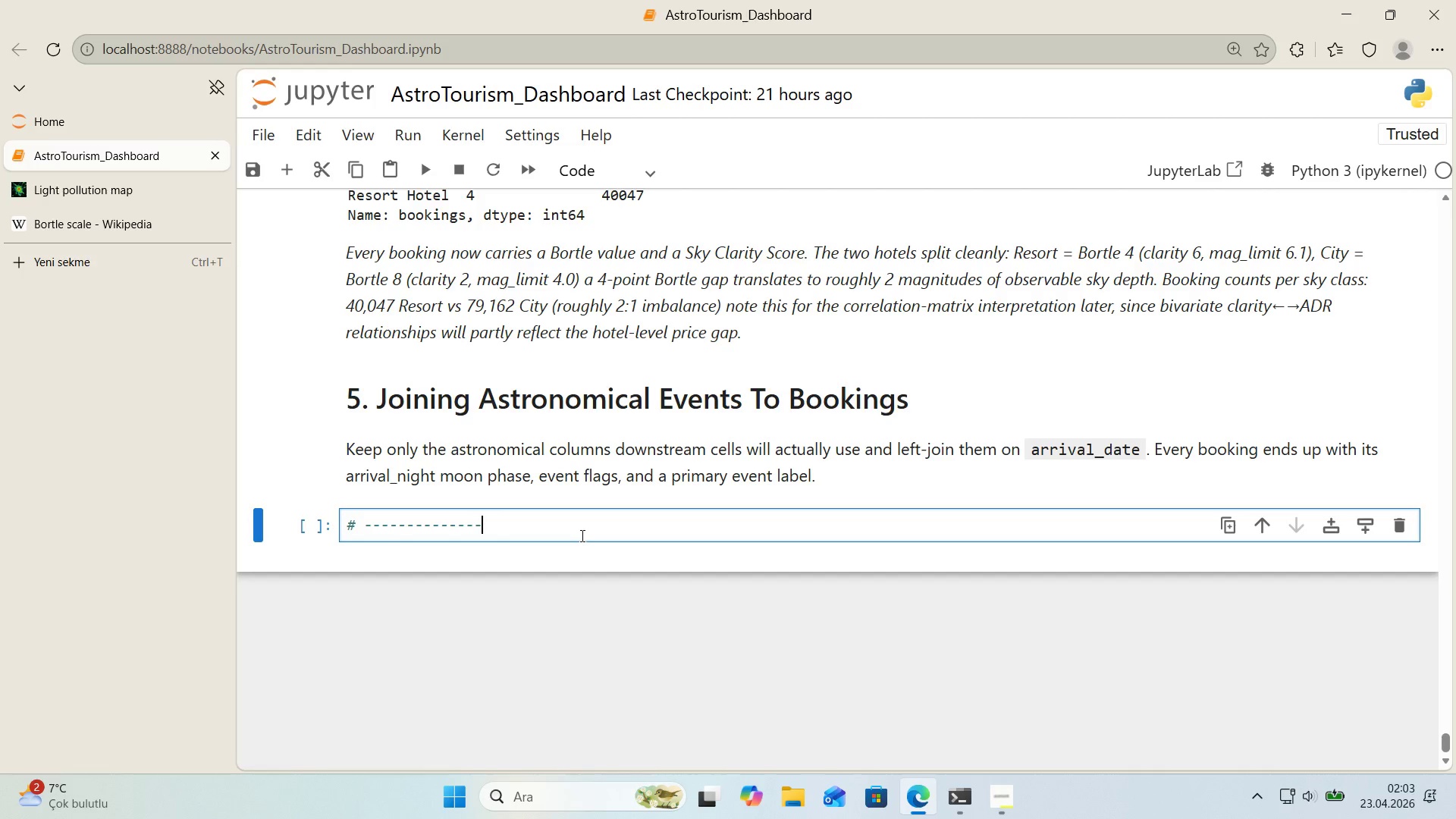 
key(NumpadSubtract)
 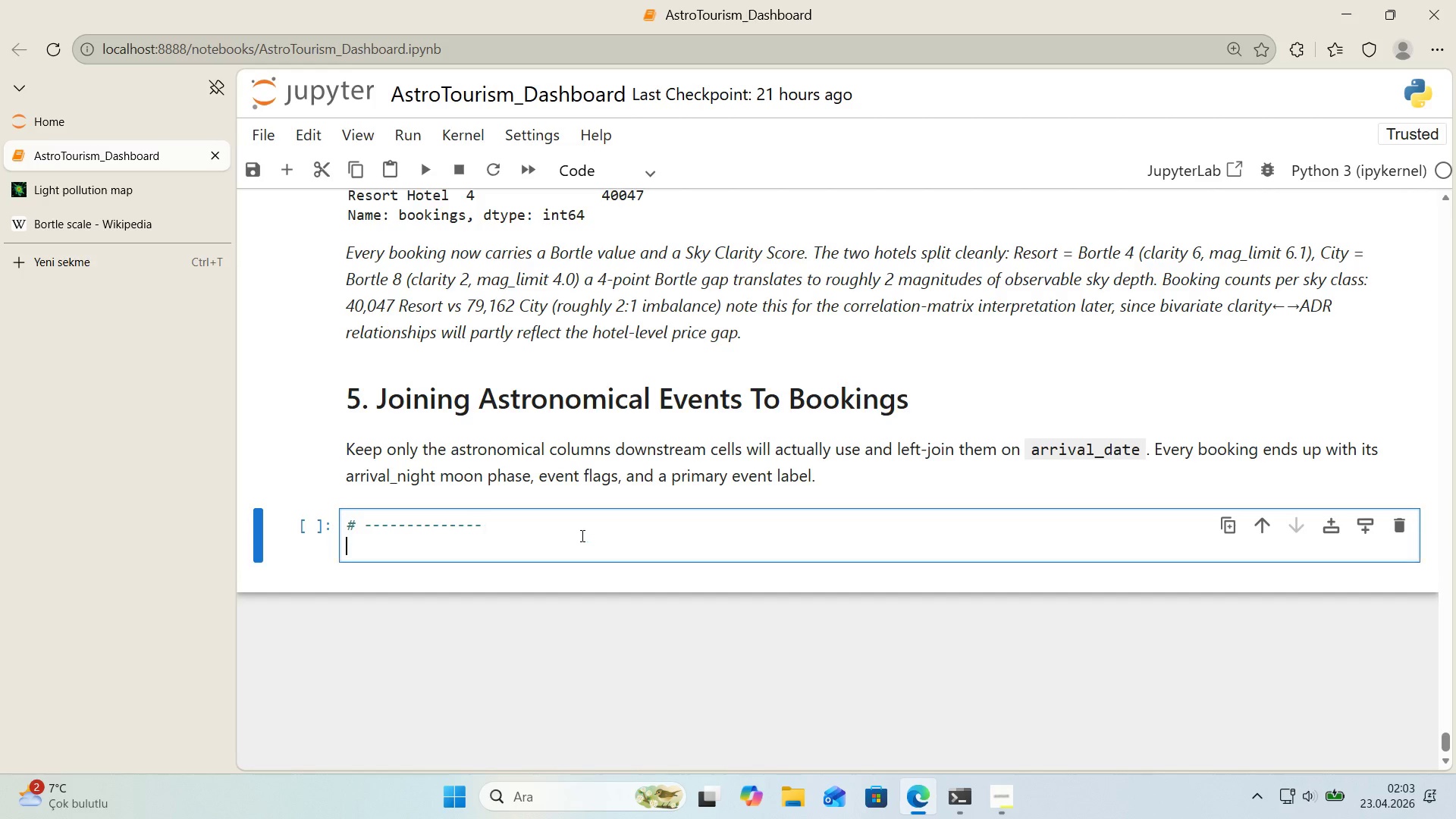 
key(Enter)
 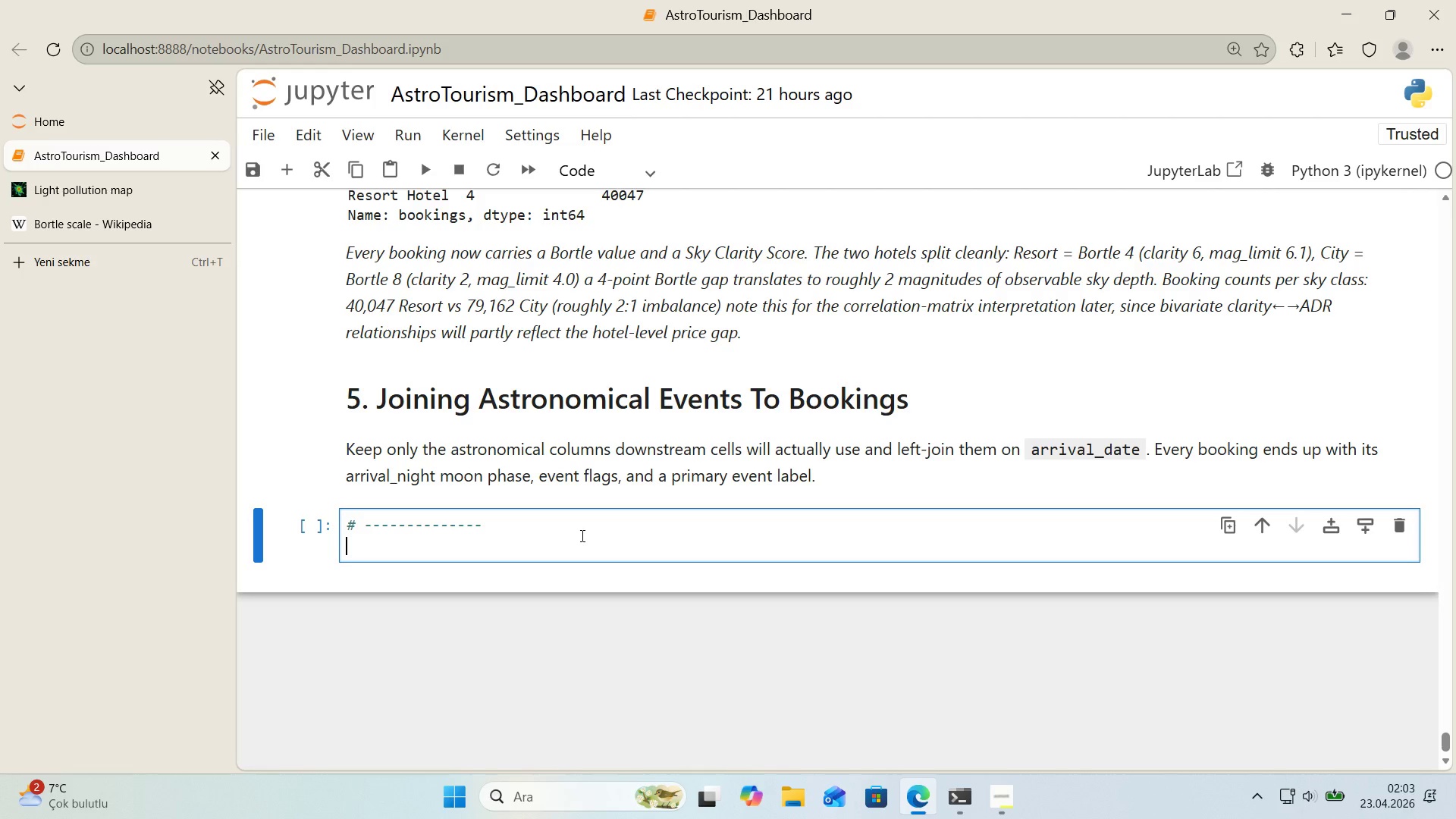 
key(Alt+Control+AltRight)
 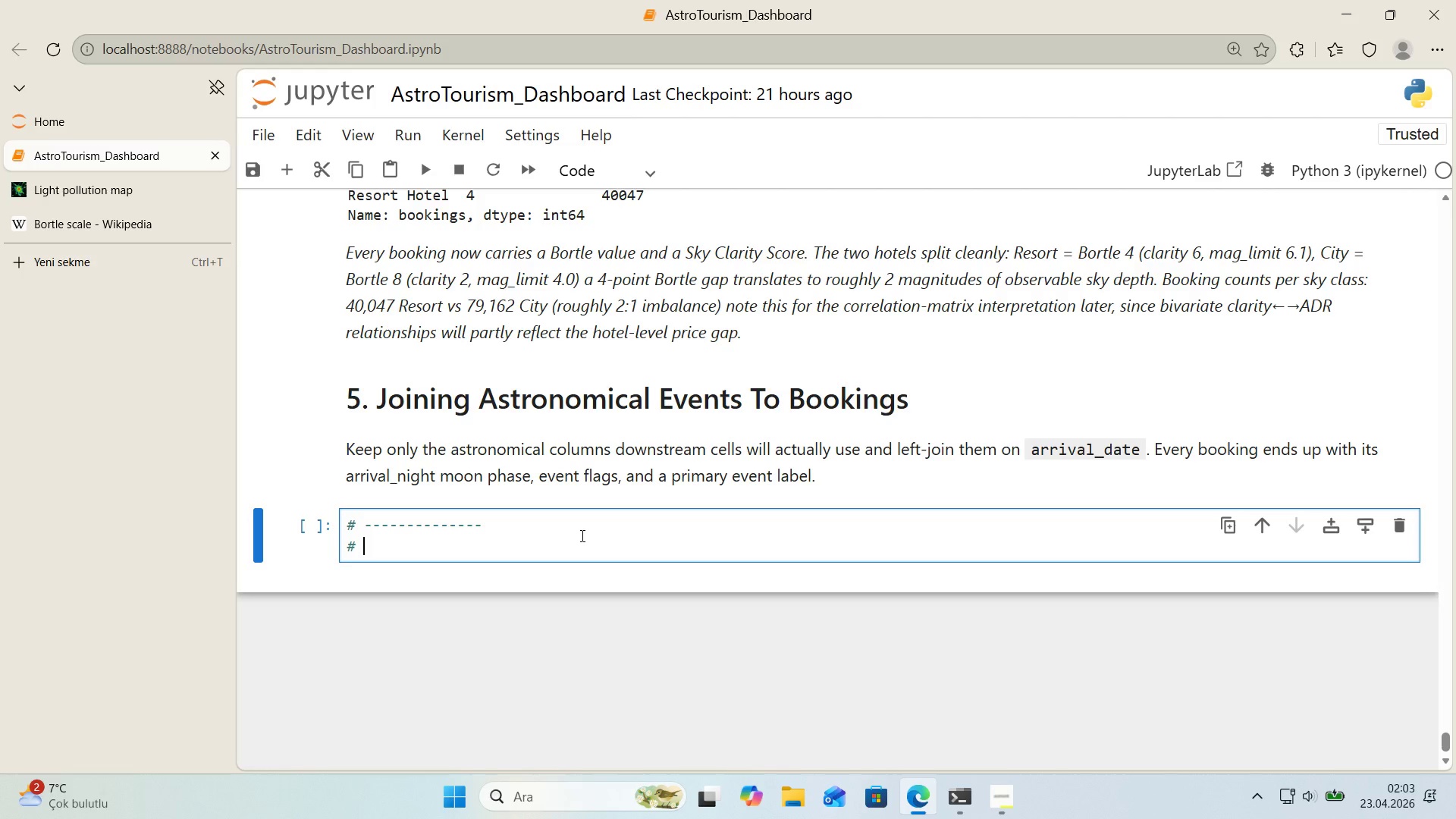 
key(Control+ControlLeft)
 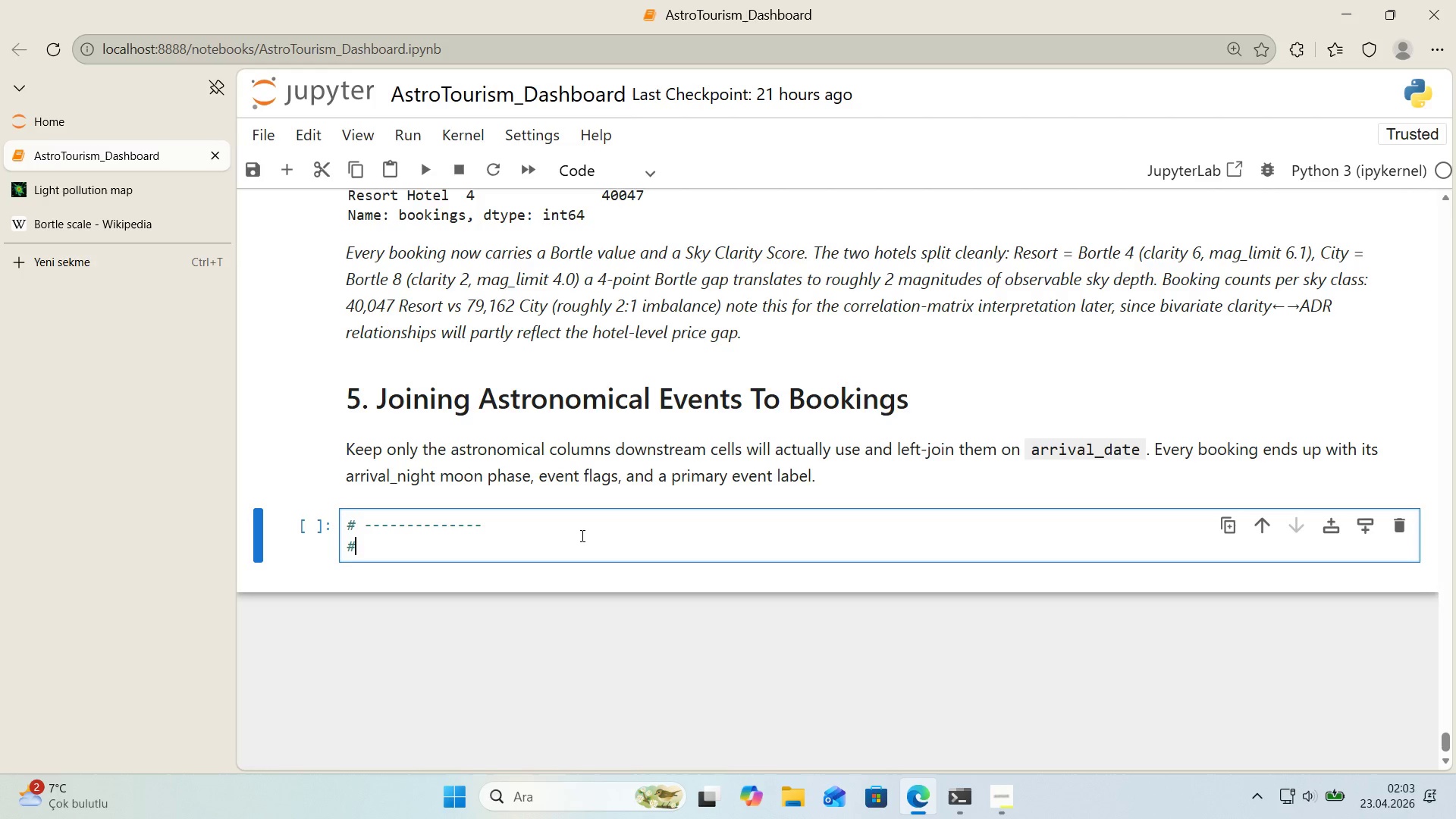 
key(Alt+Control+3)
 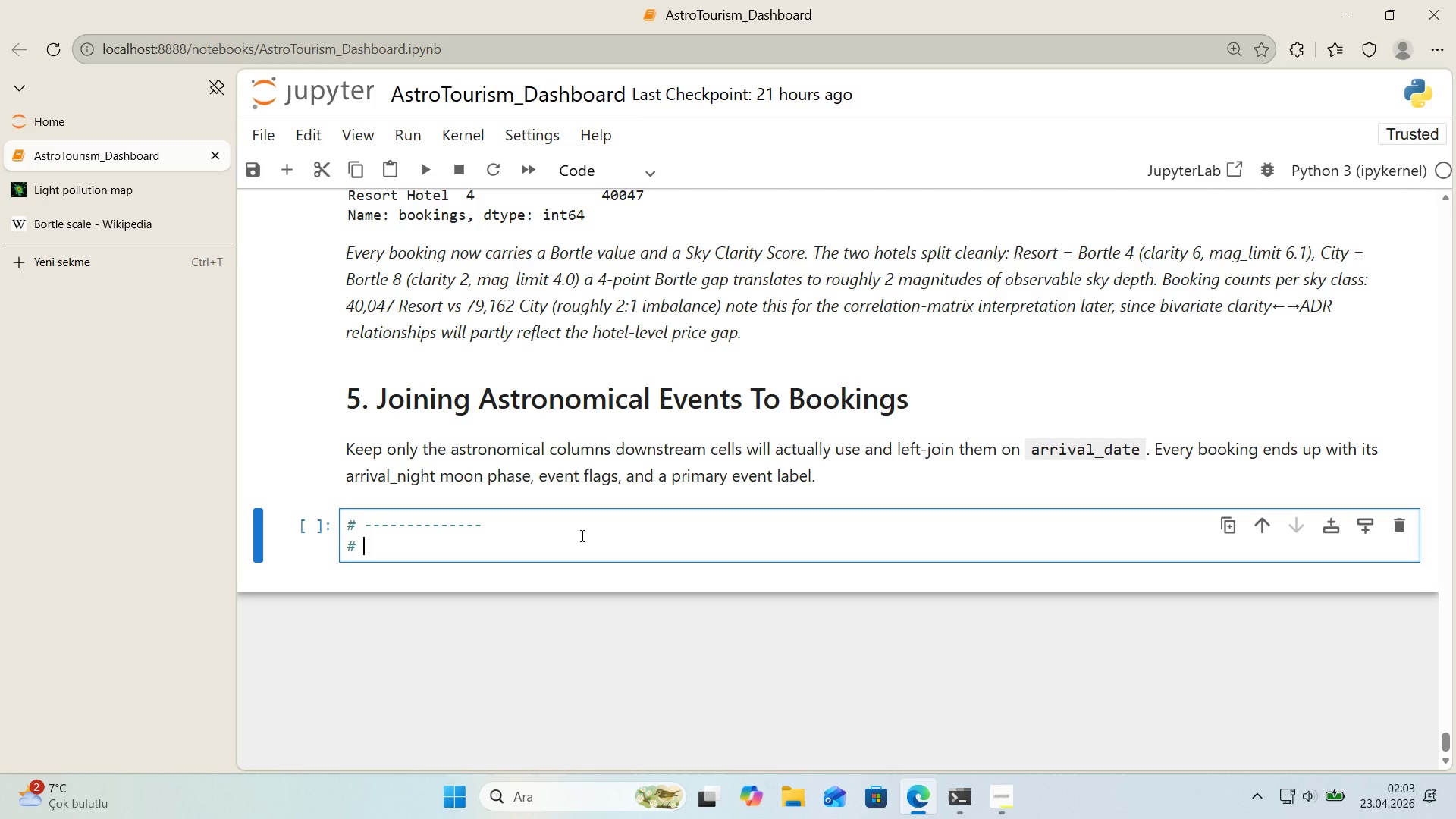 
type( MR)
key(Backspace)
type(ERGE> book'ng x astronom'cal calendar on arr'val_date)
 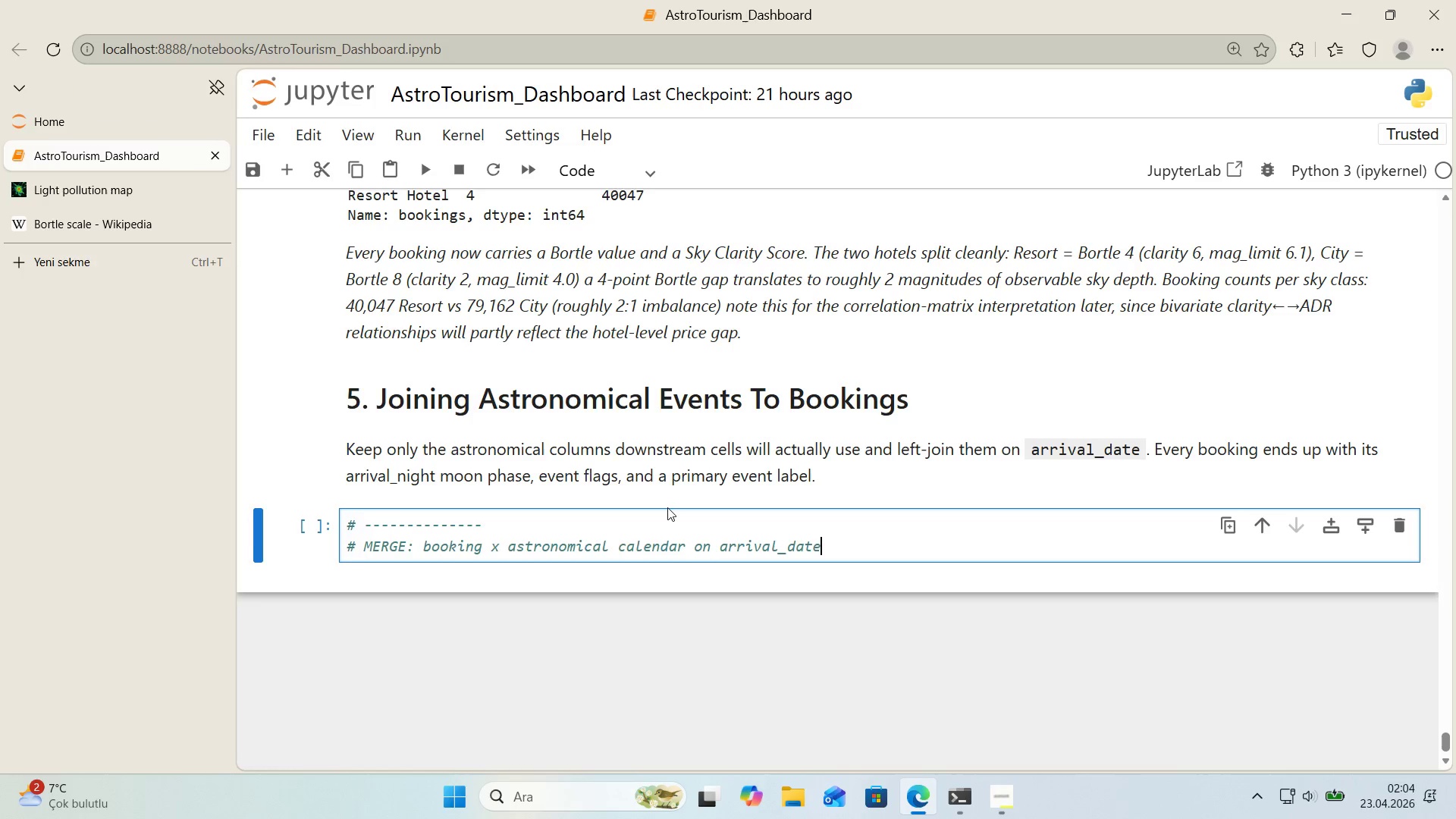 
scroll: coordinate [667, 507], scroll_direction: down, amount: 1.0
 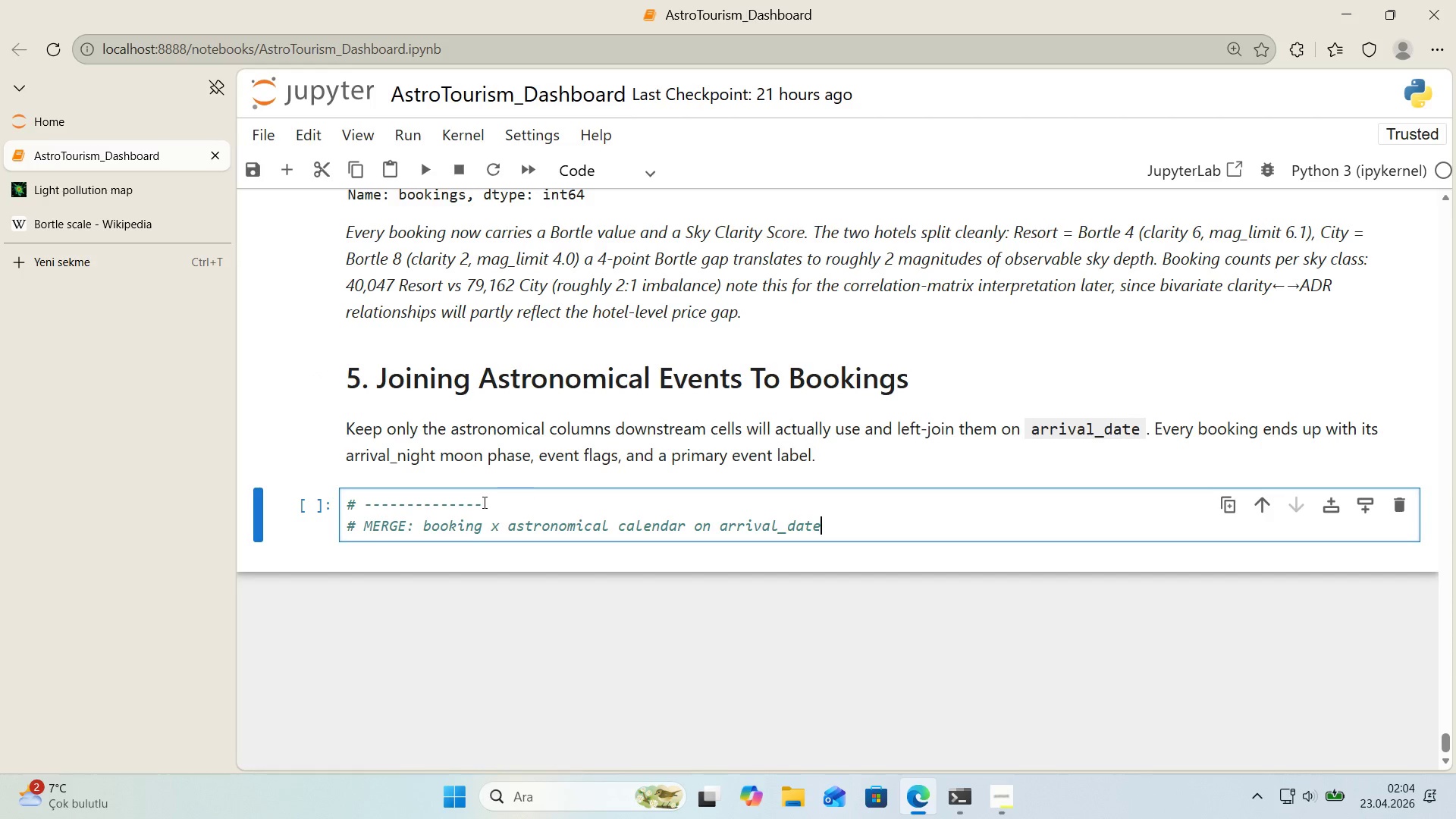 
left_click_drag(start_coordinate=[483, 502], to_coordinate=[366, 509])
 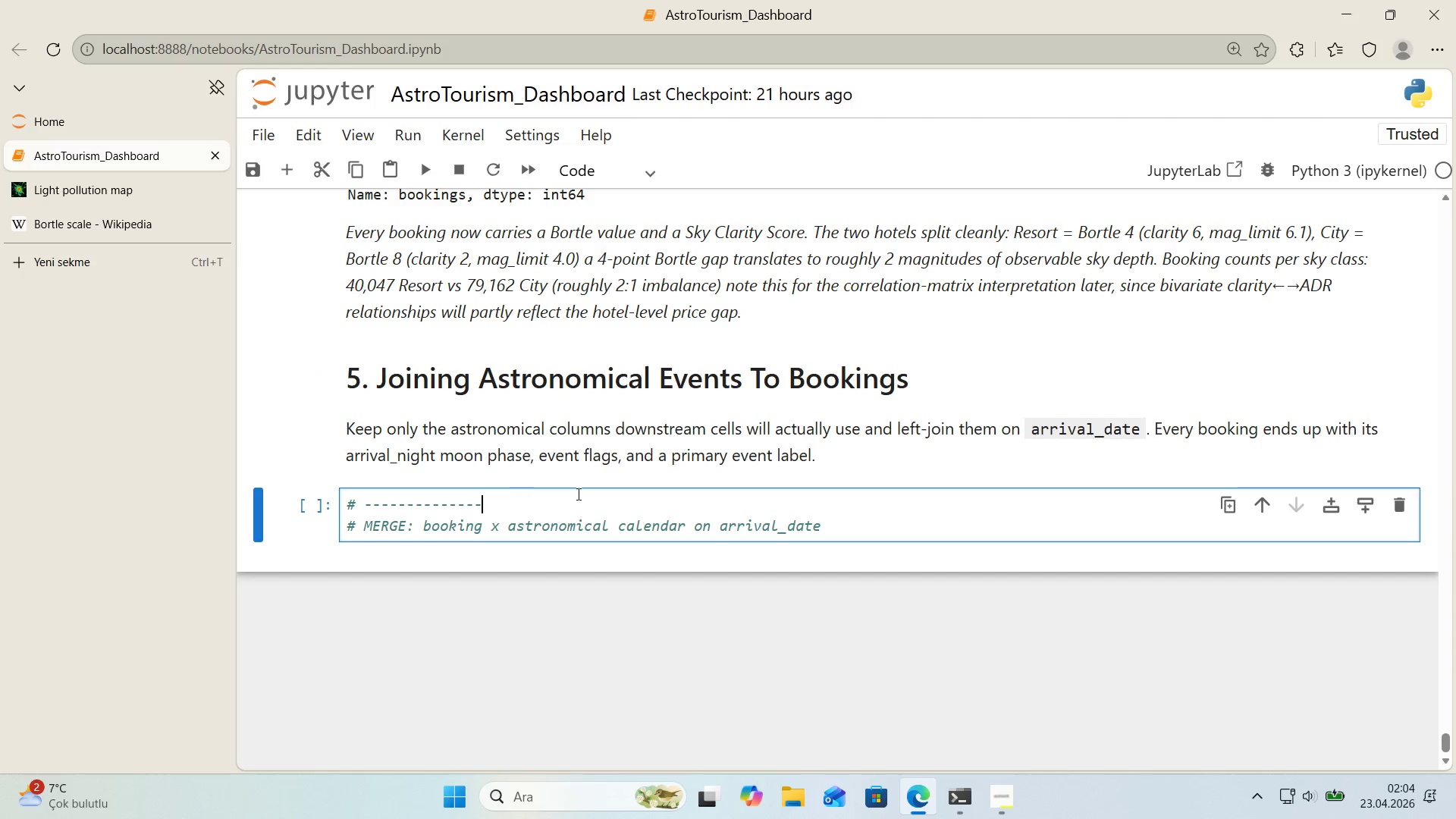 
key(Control+ControlLeft)
 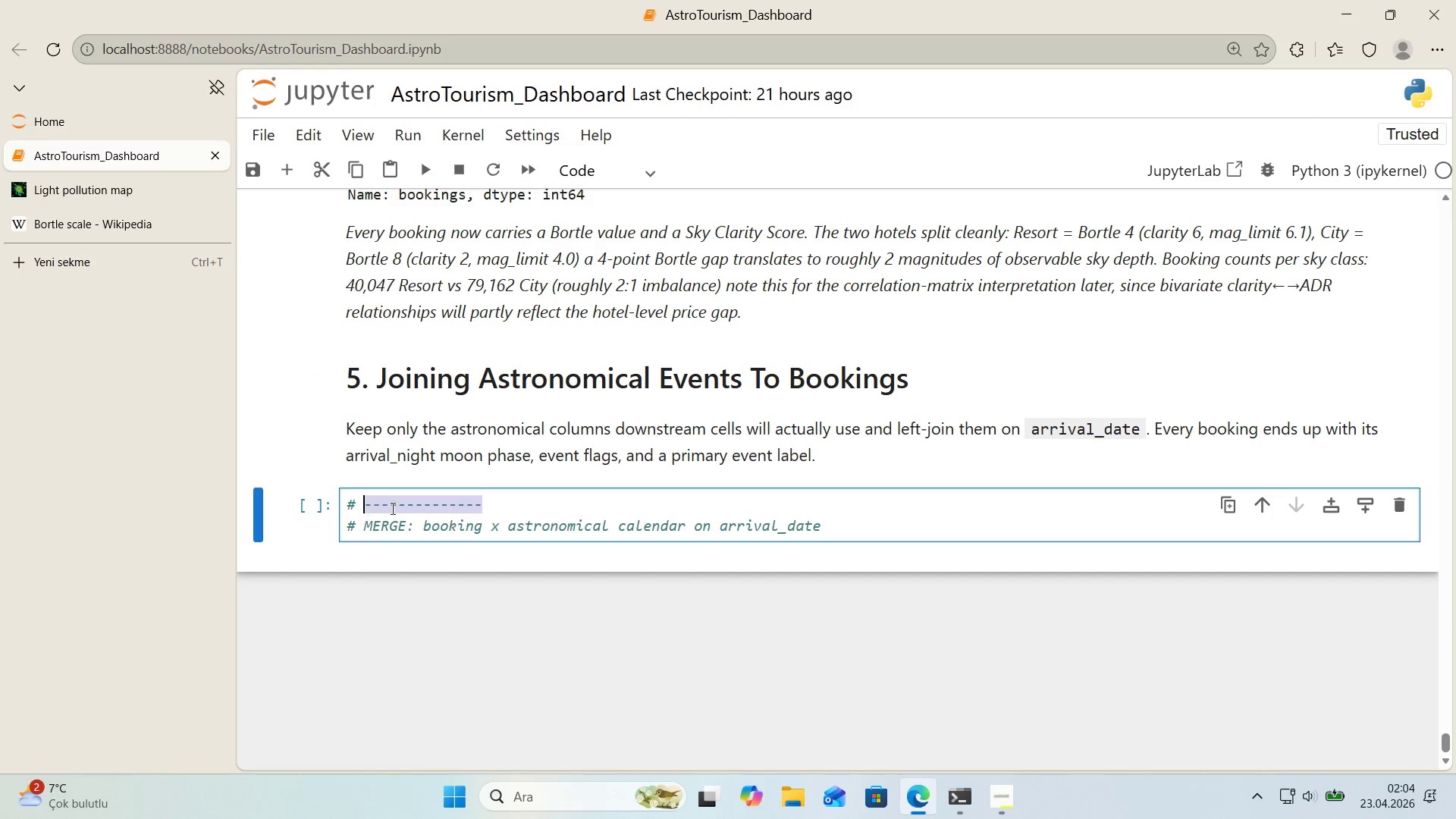 
key(Control+C)
 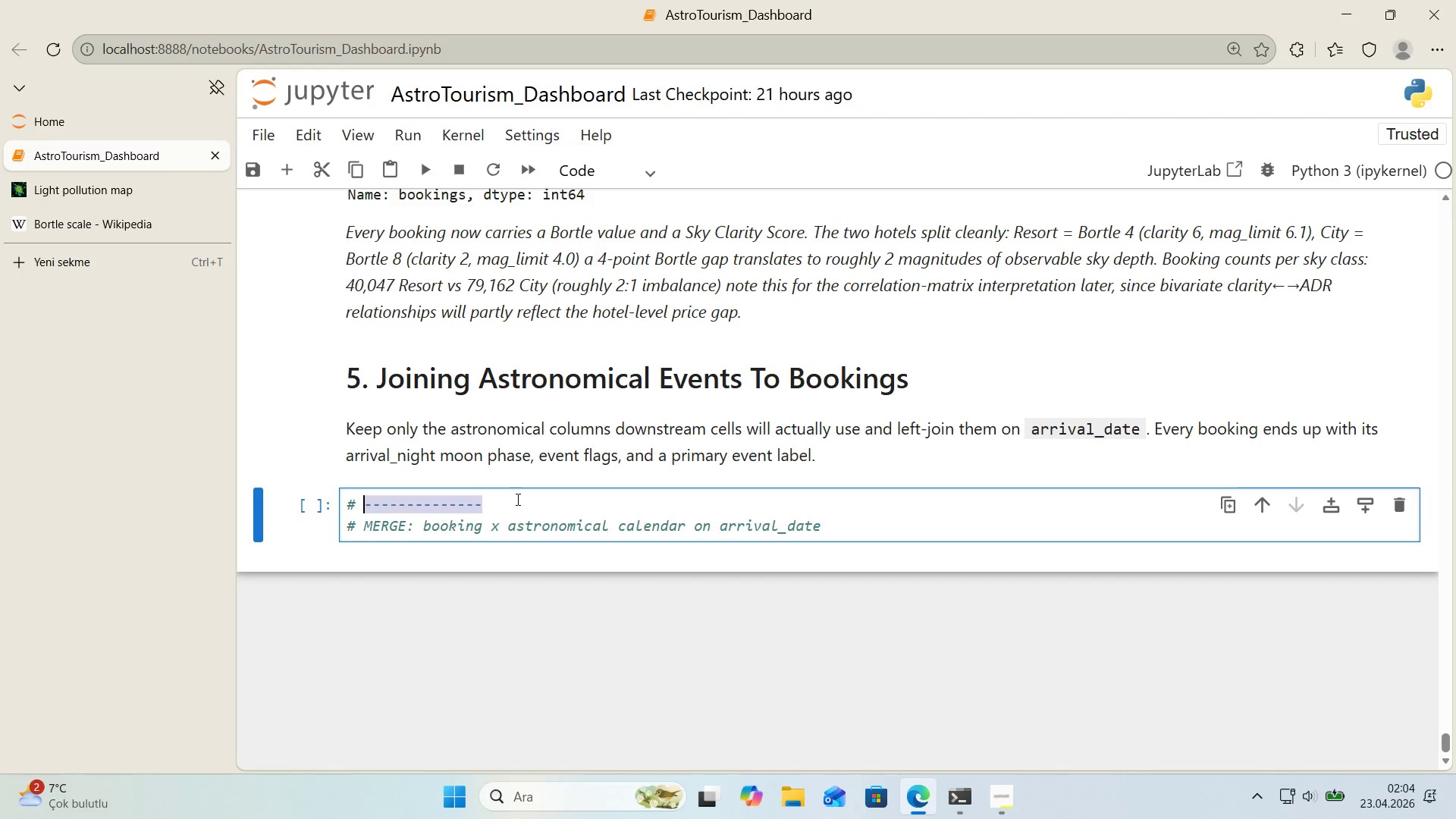 
left_click([516, 499])
 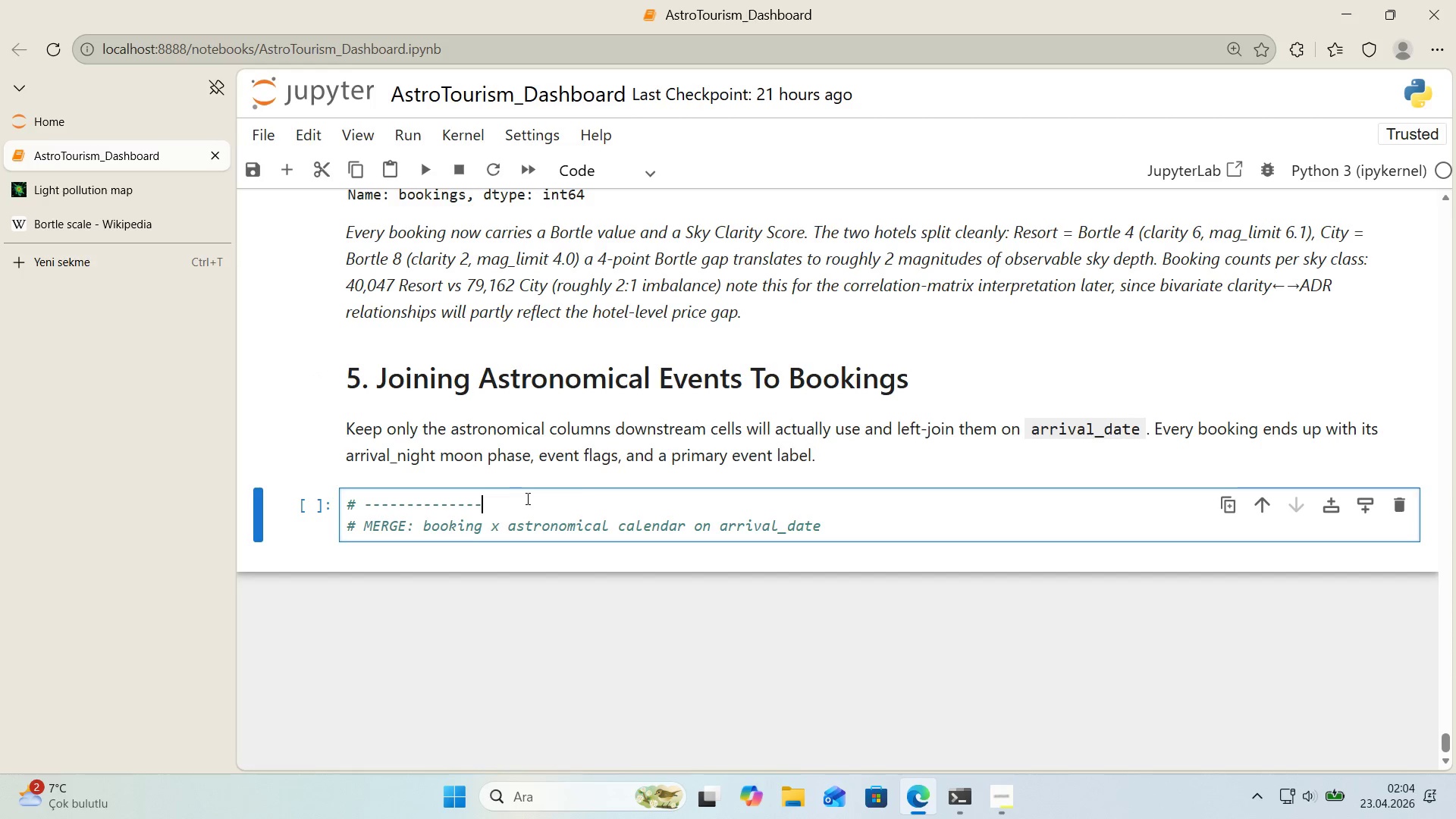 
key(Control+V)
 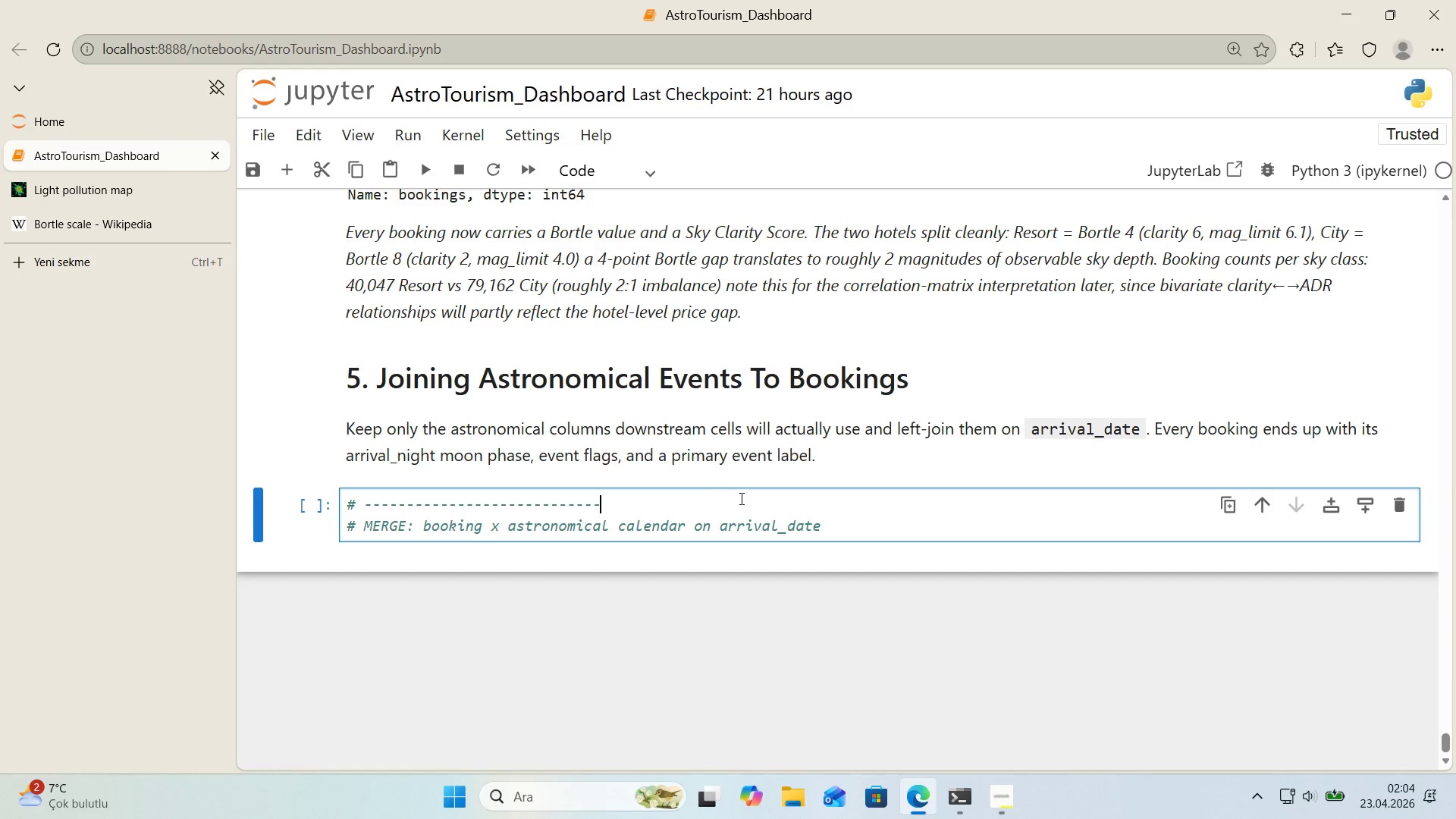 
key(Control+V)
 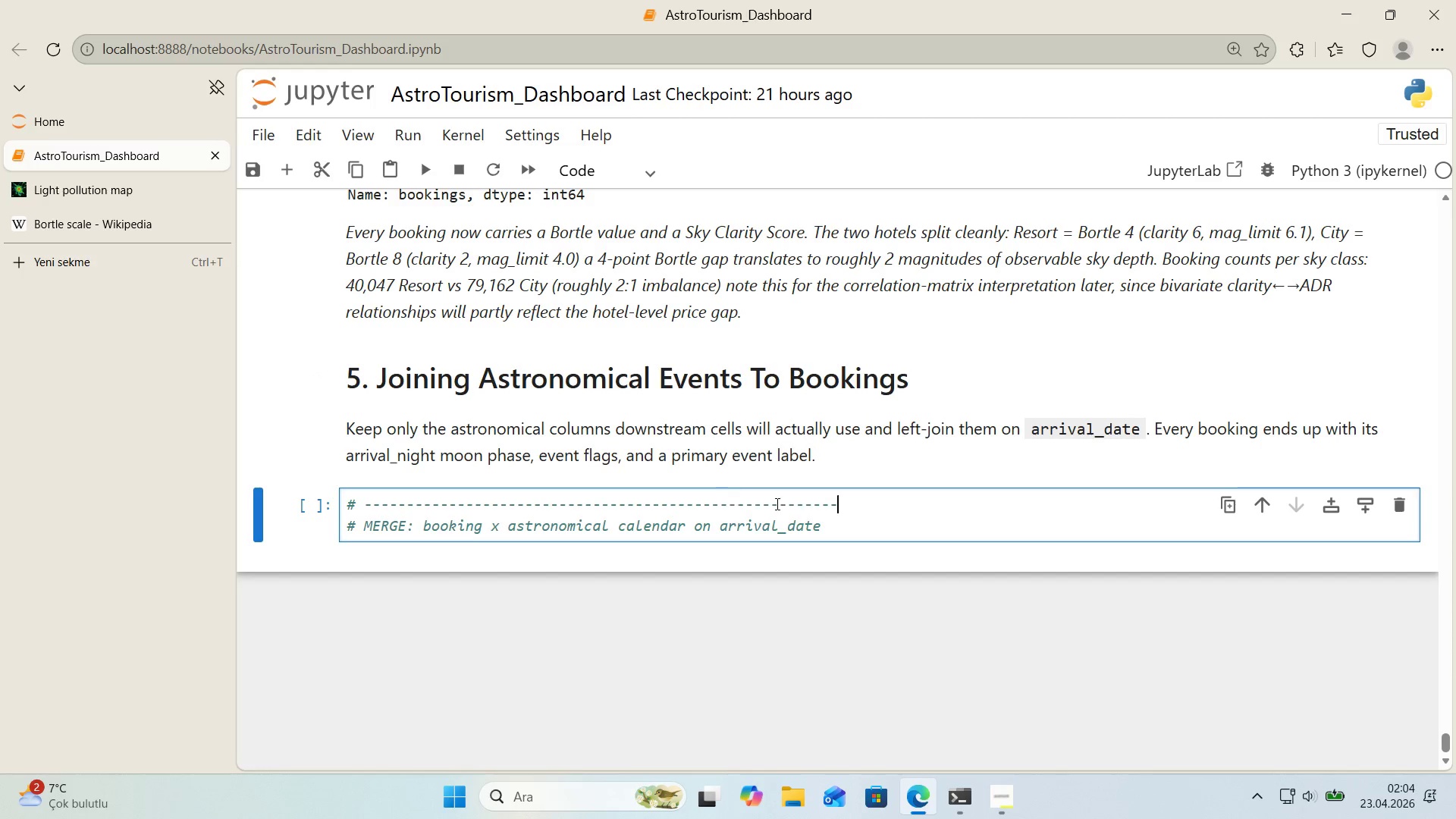 
key(Control+V)
 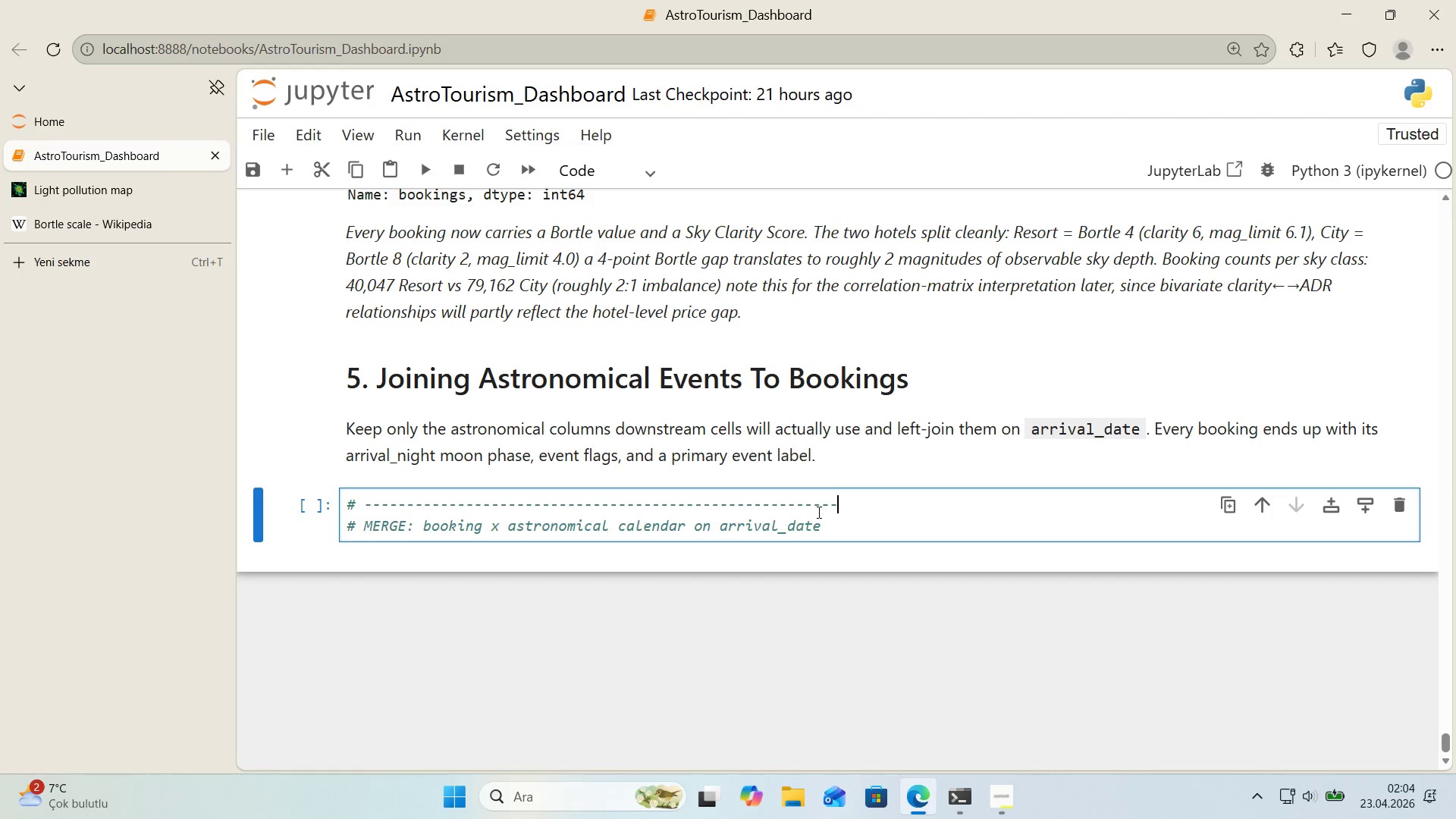 
left_click_drag(start_coordinate=[817, 512], to_coordinate=[885, 513])
 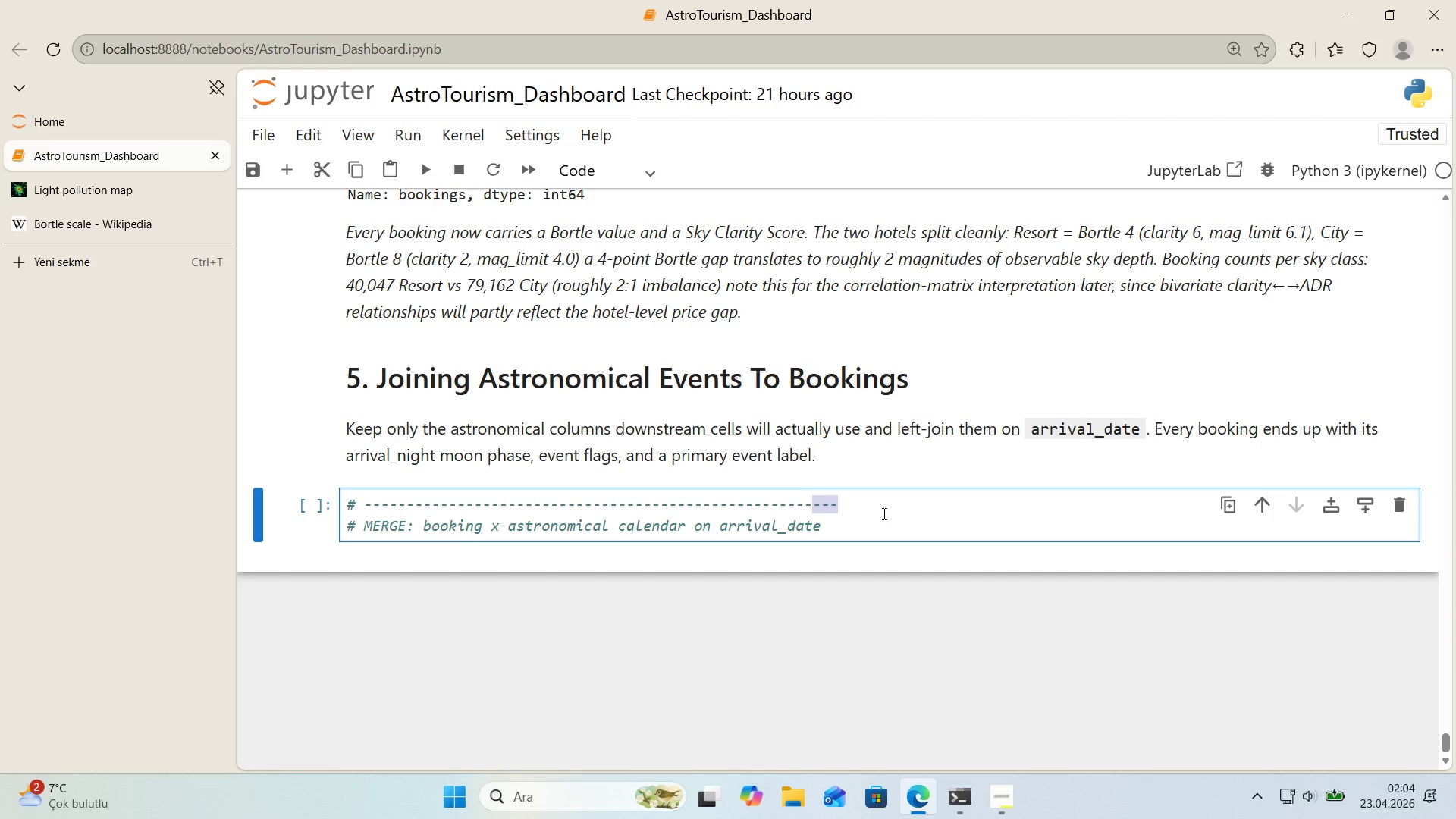 
key(Backspace)
 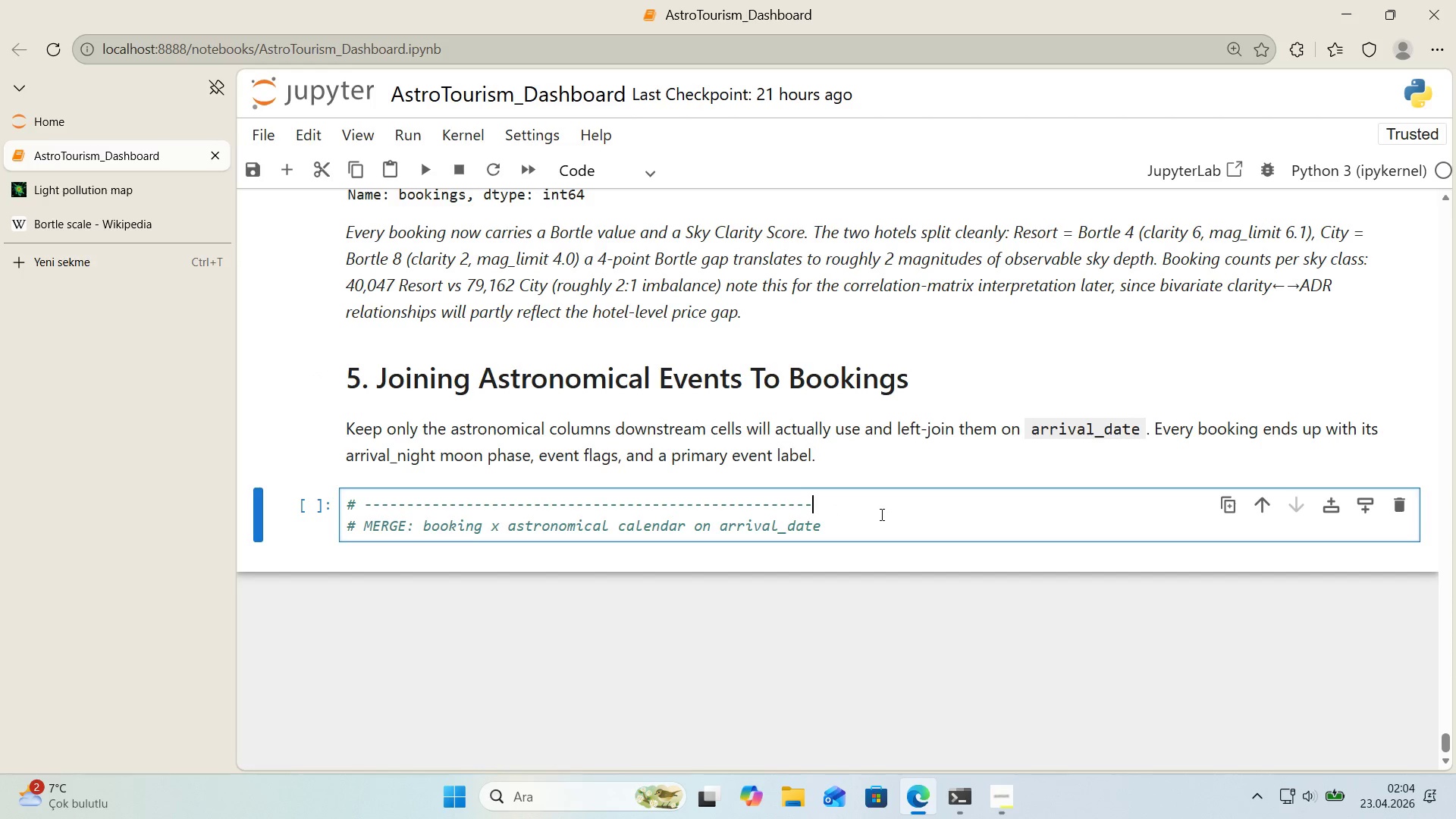 
key(NumpadSubtract)
 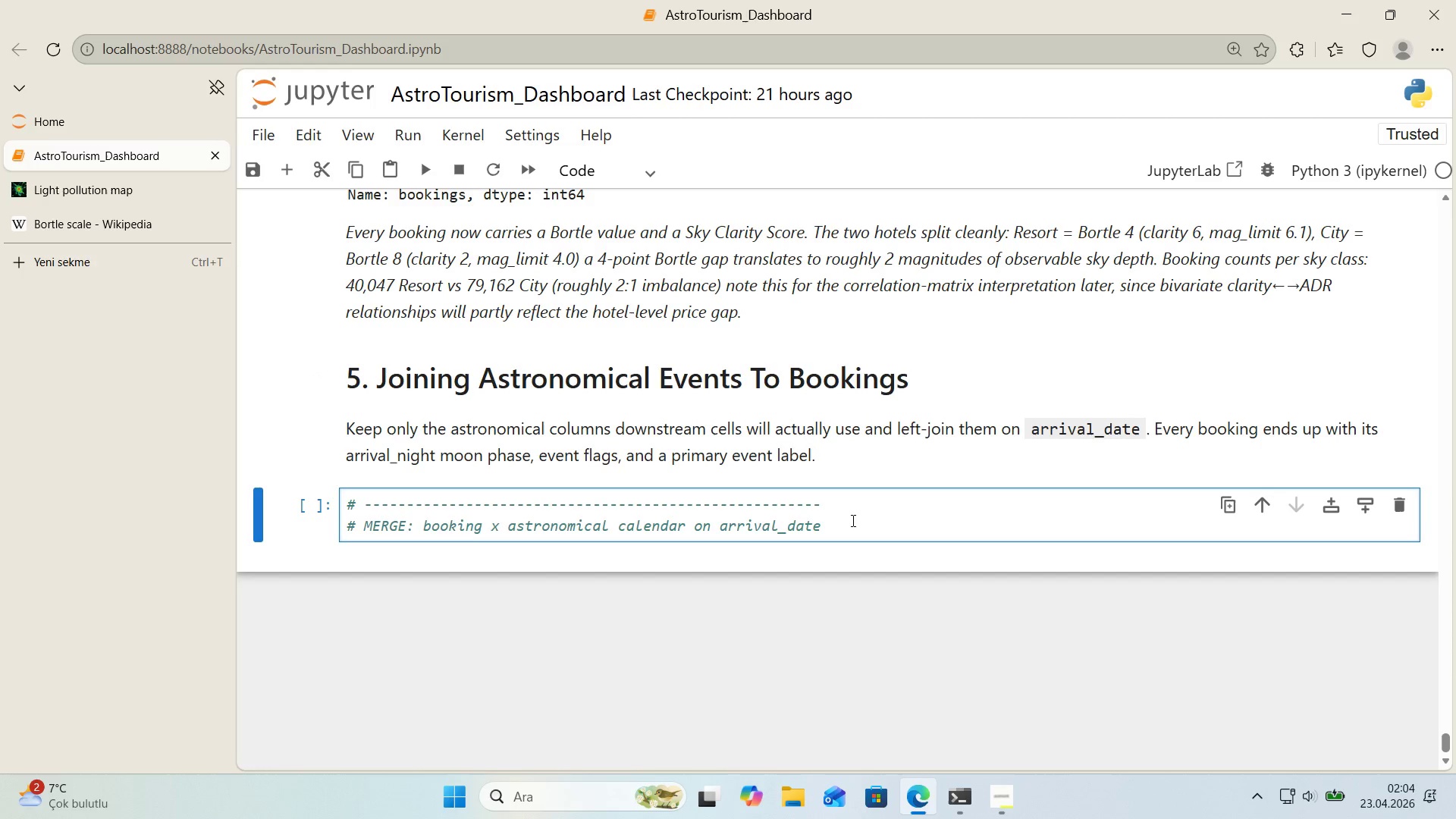 
key(Enter)
 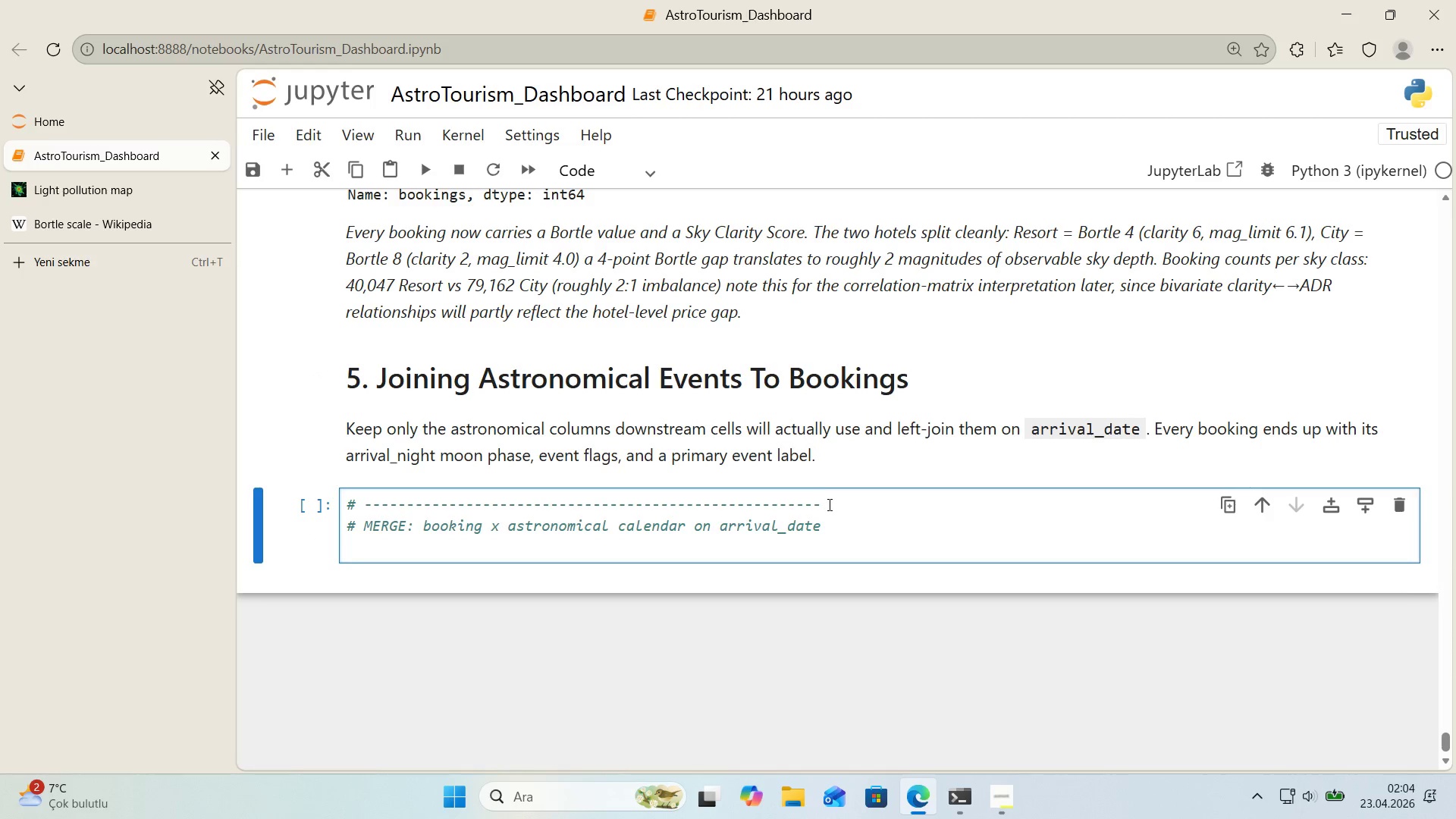 
left_click_drag(start_coordinate=[826, 504], to_coordinate=[338, 506])
 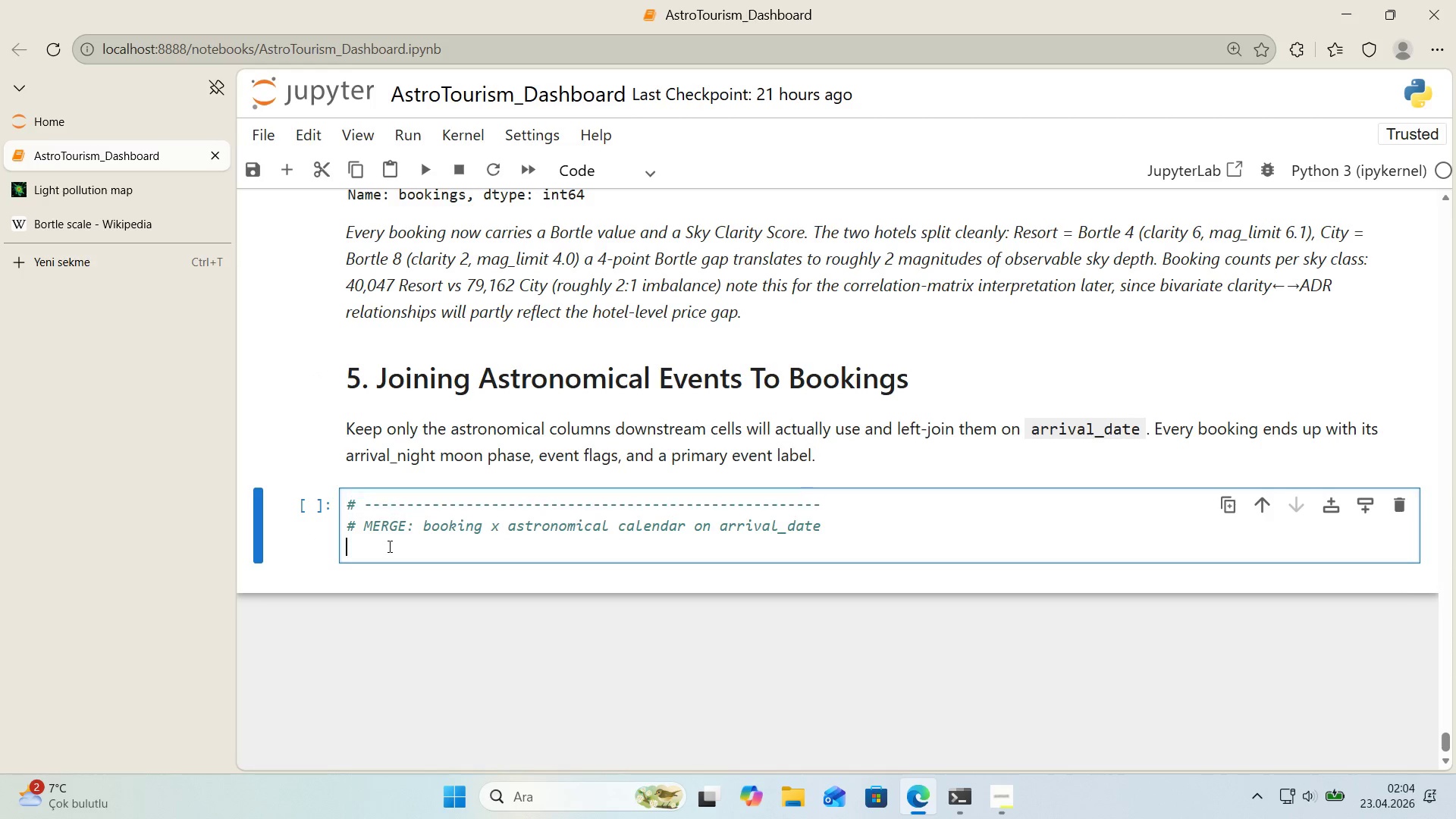 
key(Control+ControlLeft)
 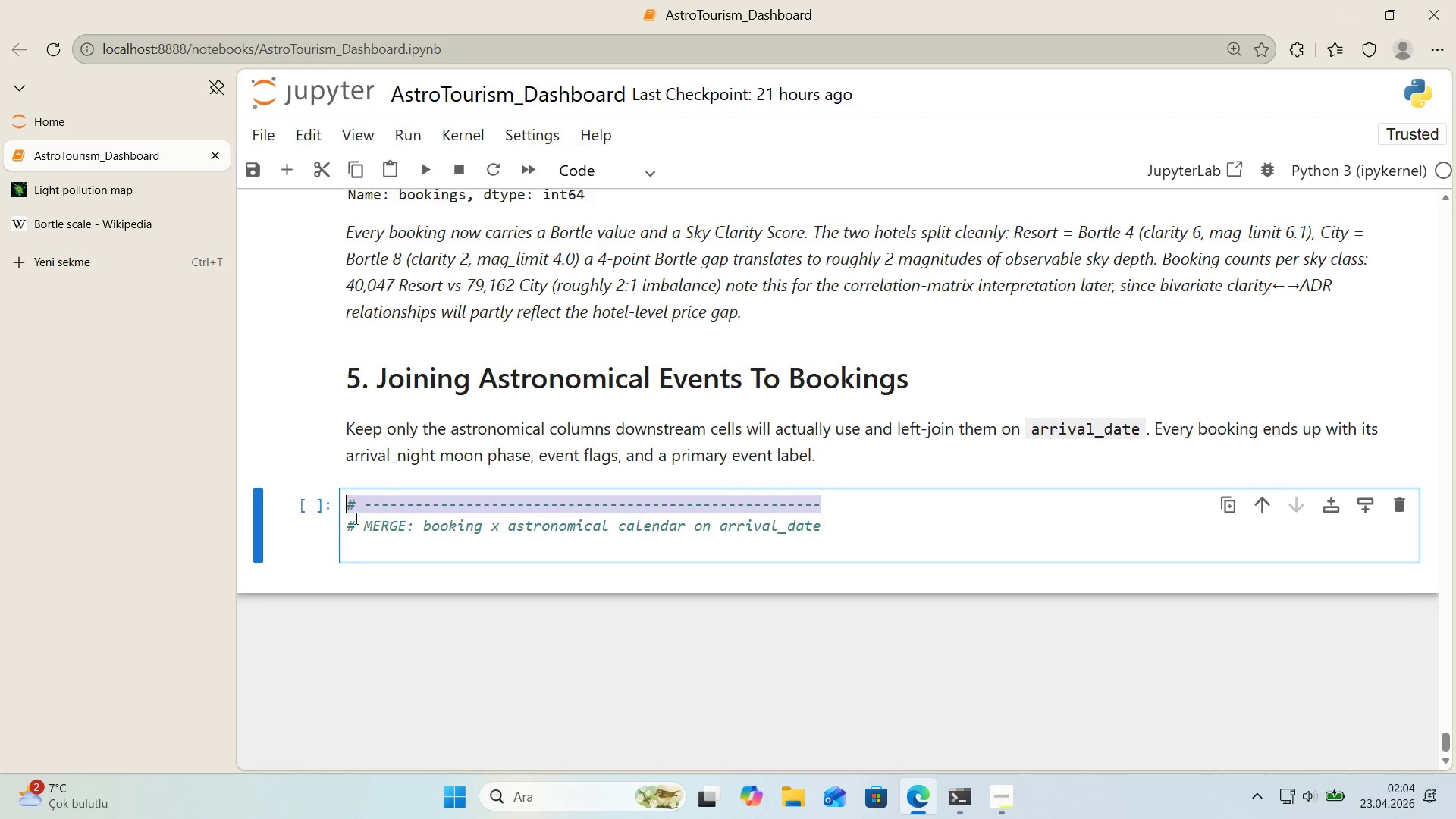 
key(Control+C)
 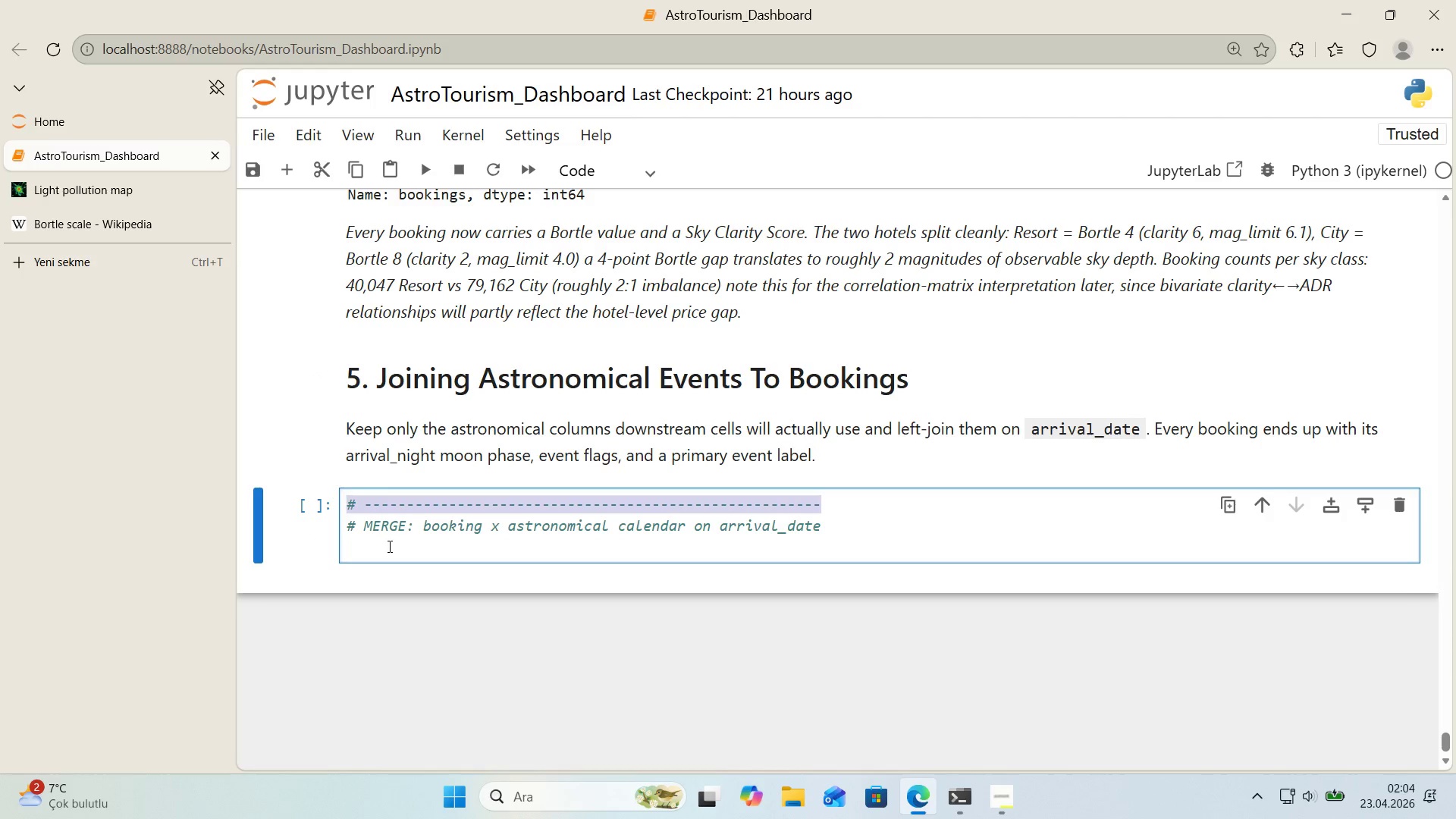 
left_click([388, 546])
 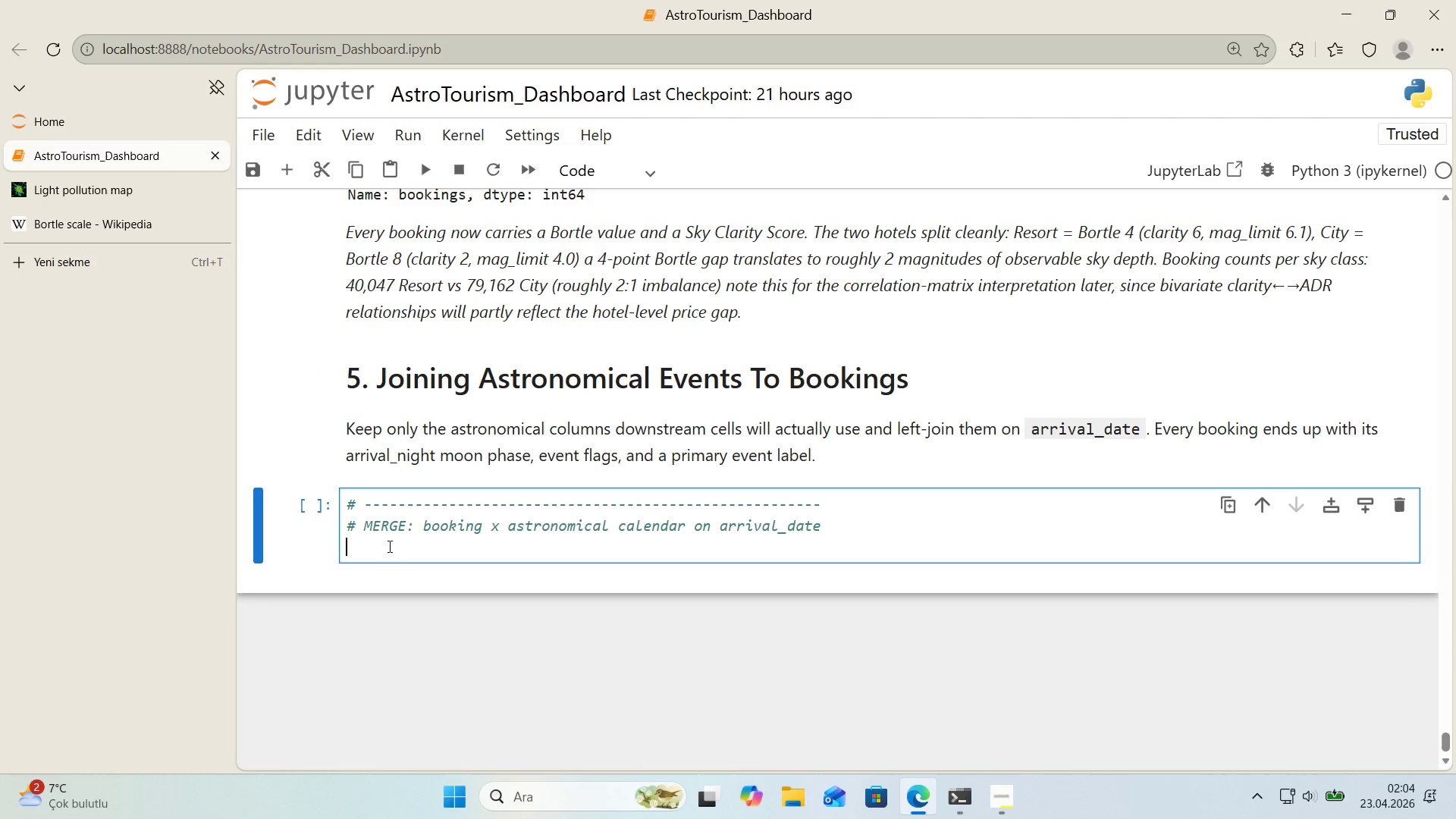 
key(Control+V)
 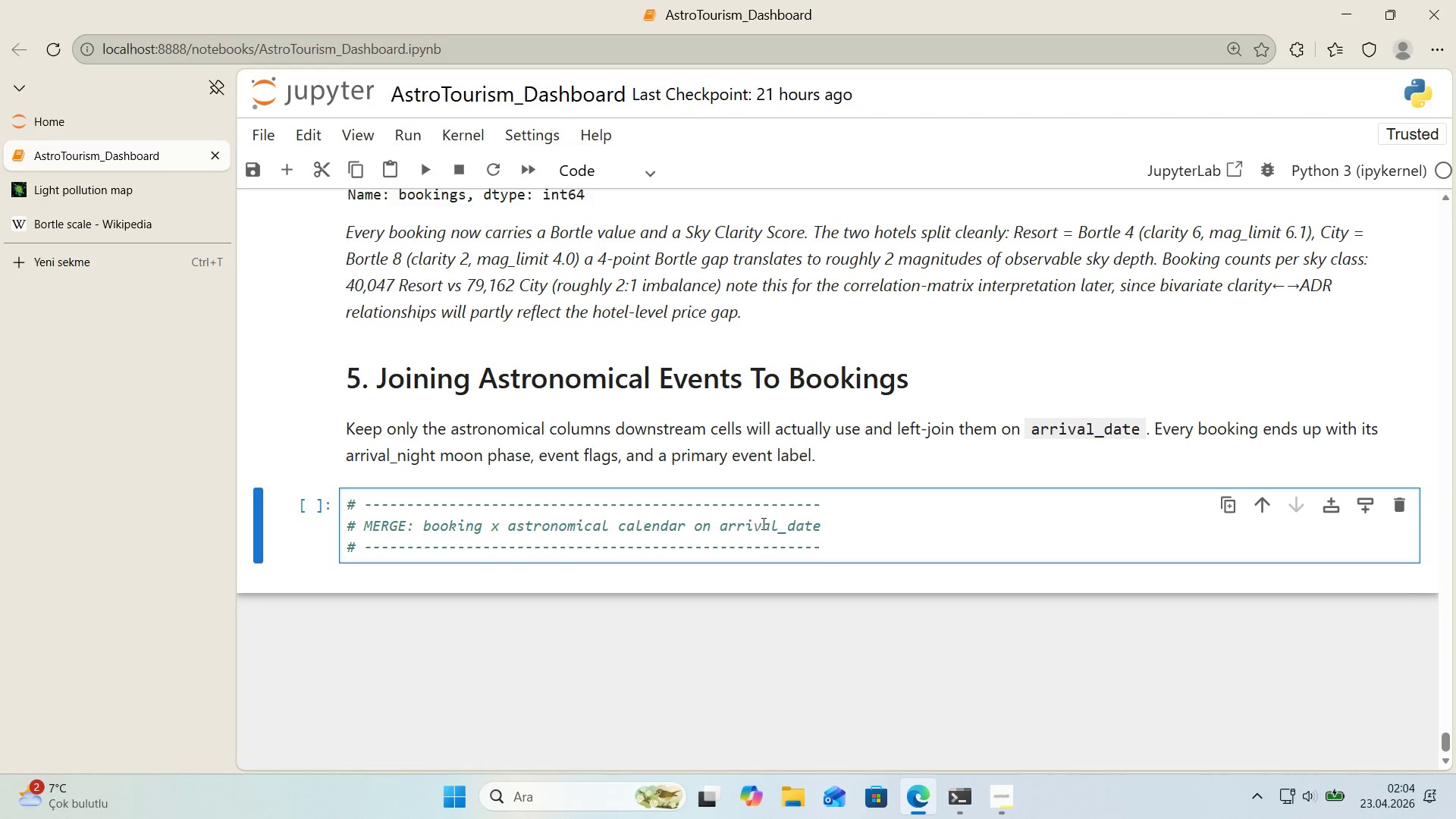 
left_click([911, 543])
 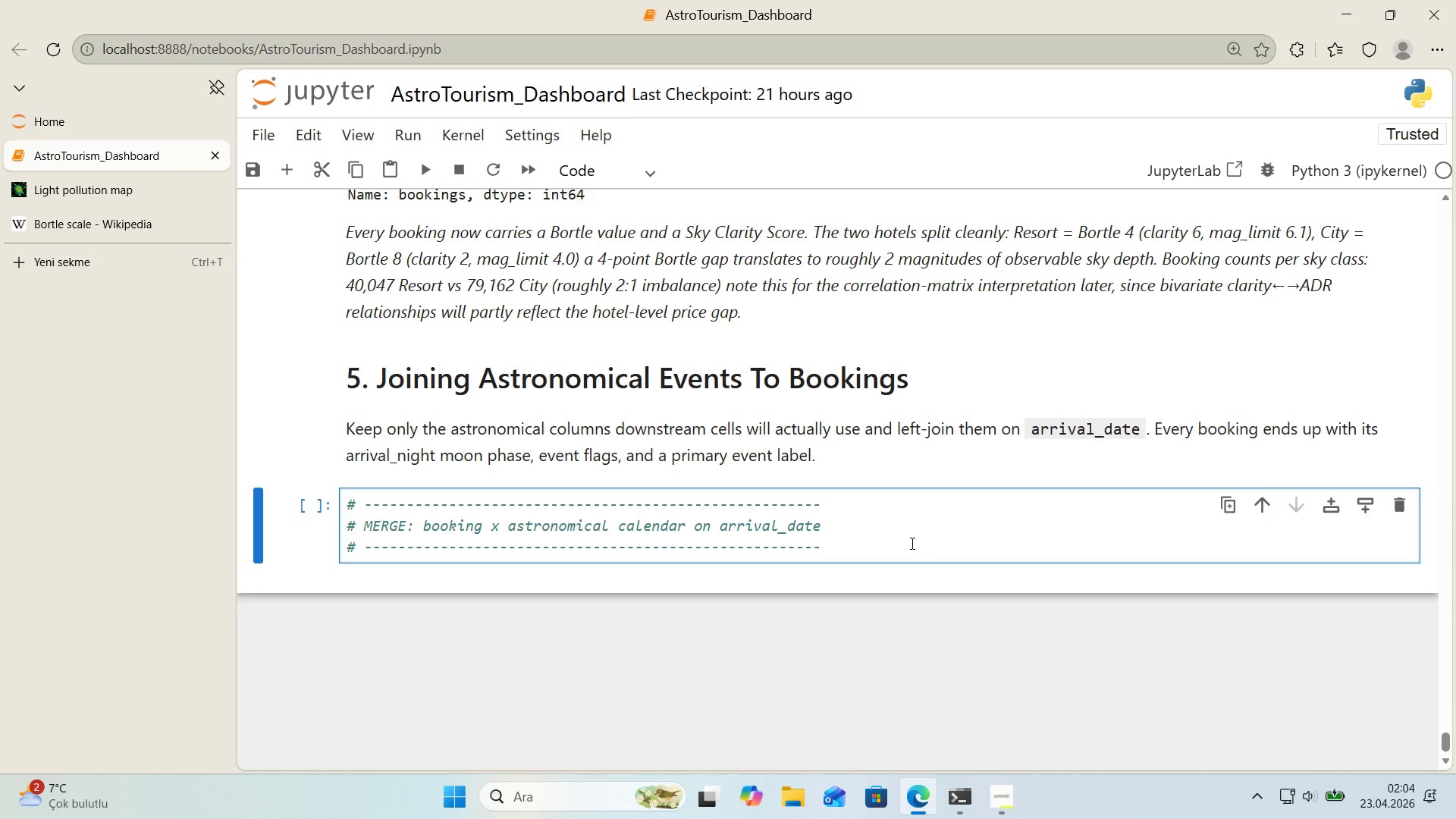 
key(Enter)
 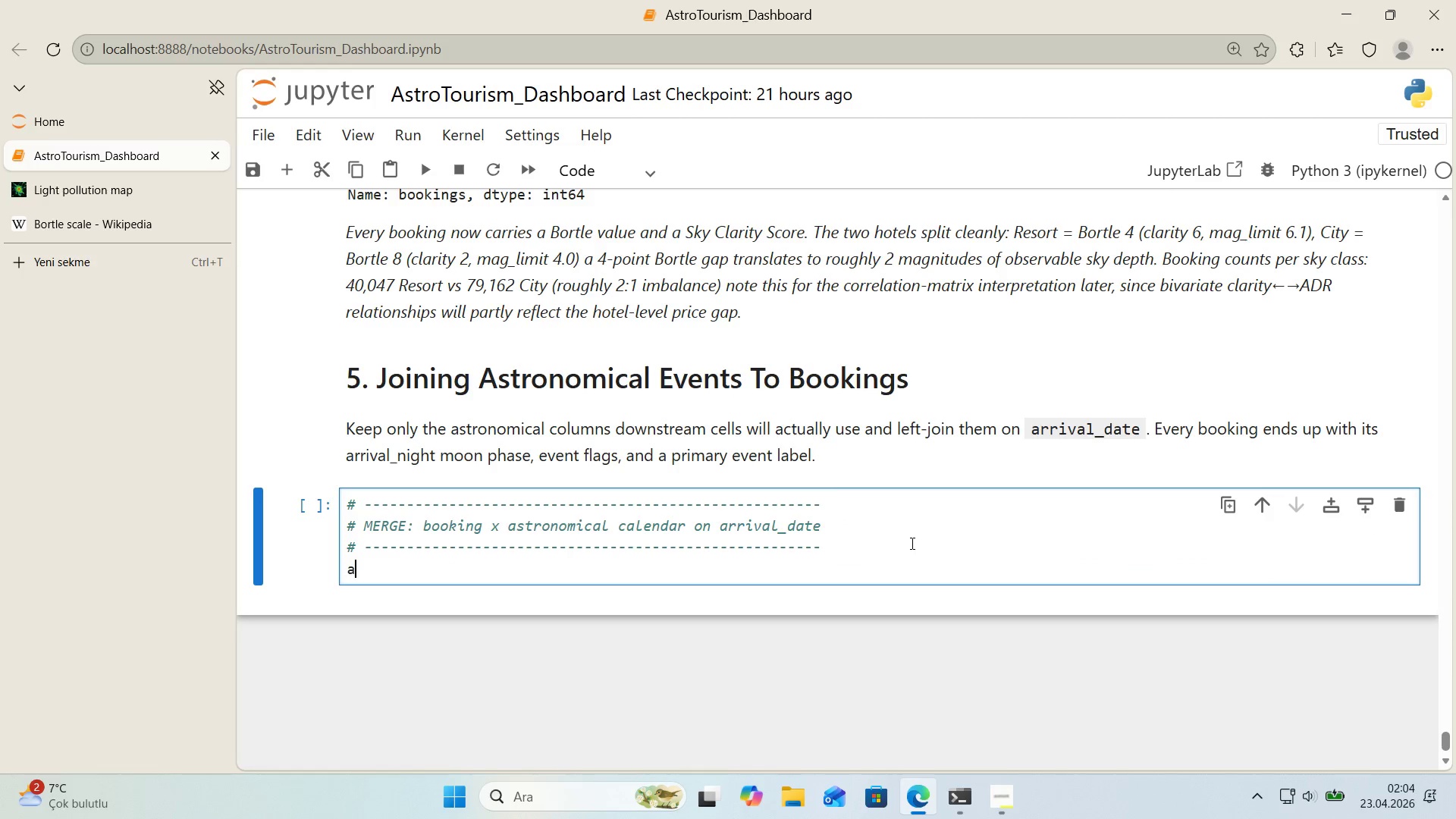 
type(astrol)
key(Backspace)
type(_cols ) )
 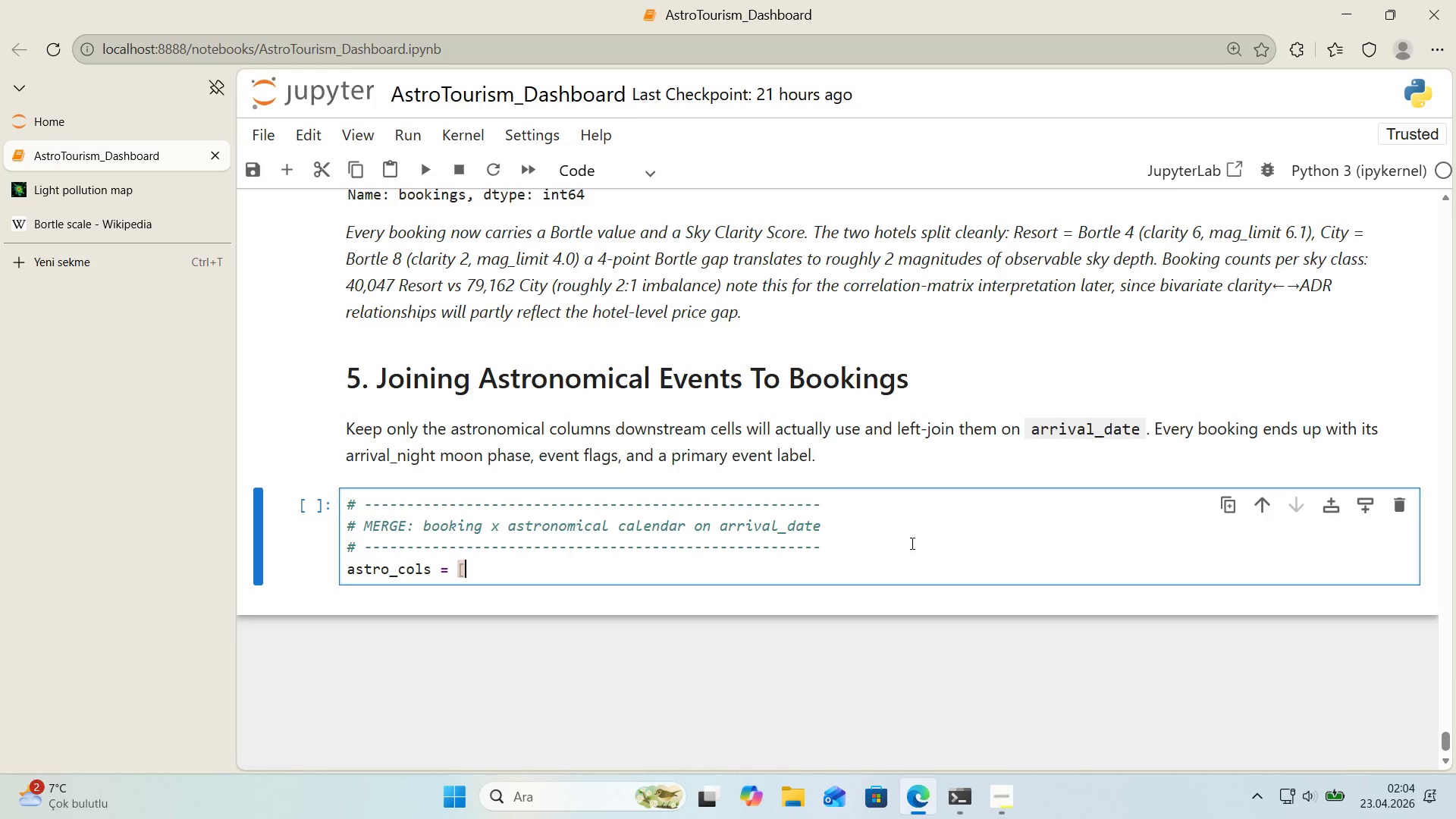 
key(Alt+Control+8)
 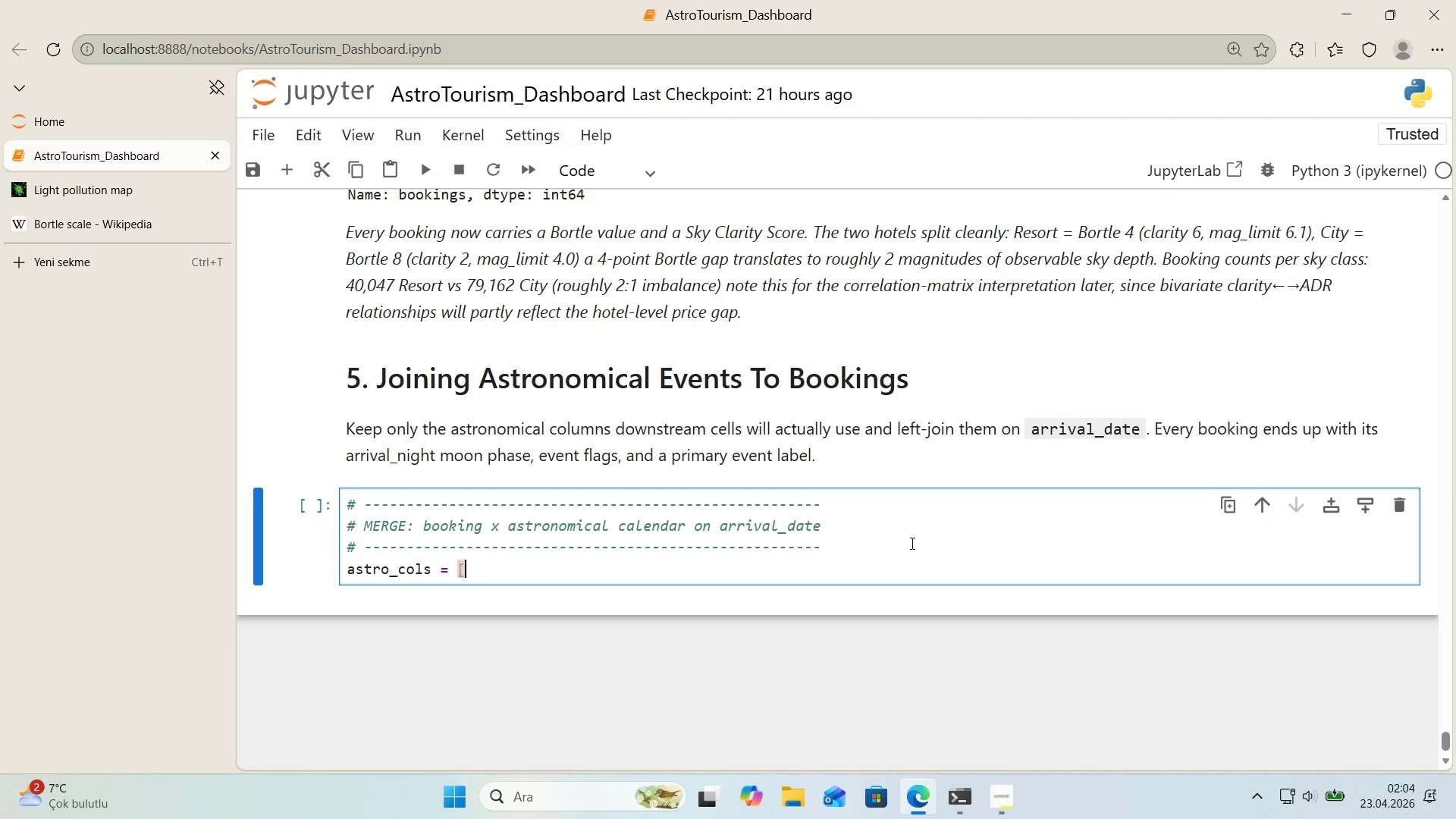 
key(Alt+Control+9)
 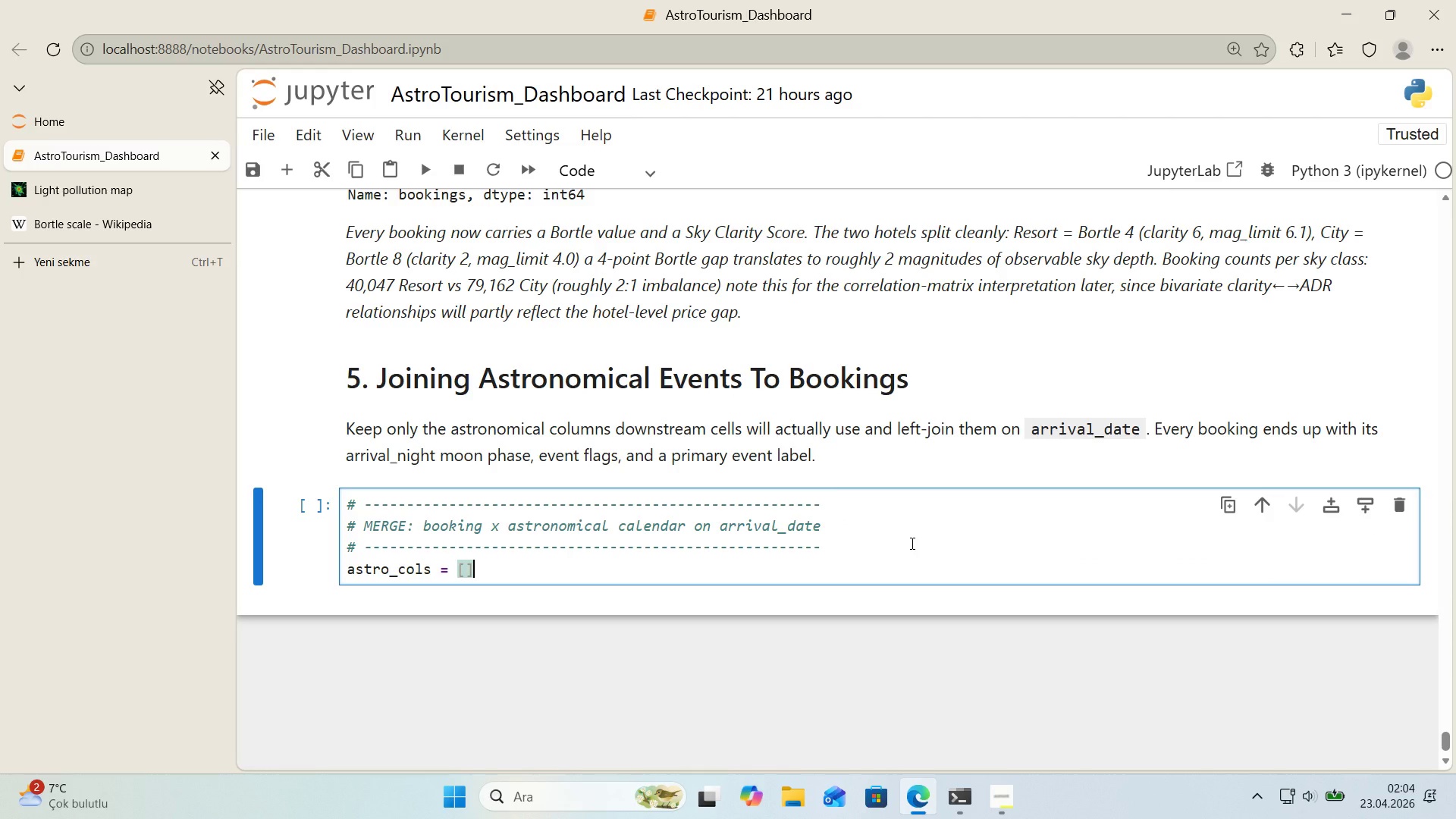 
key(ArrowLeft)
 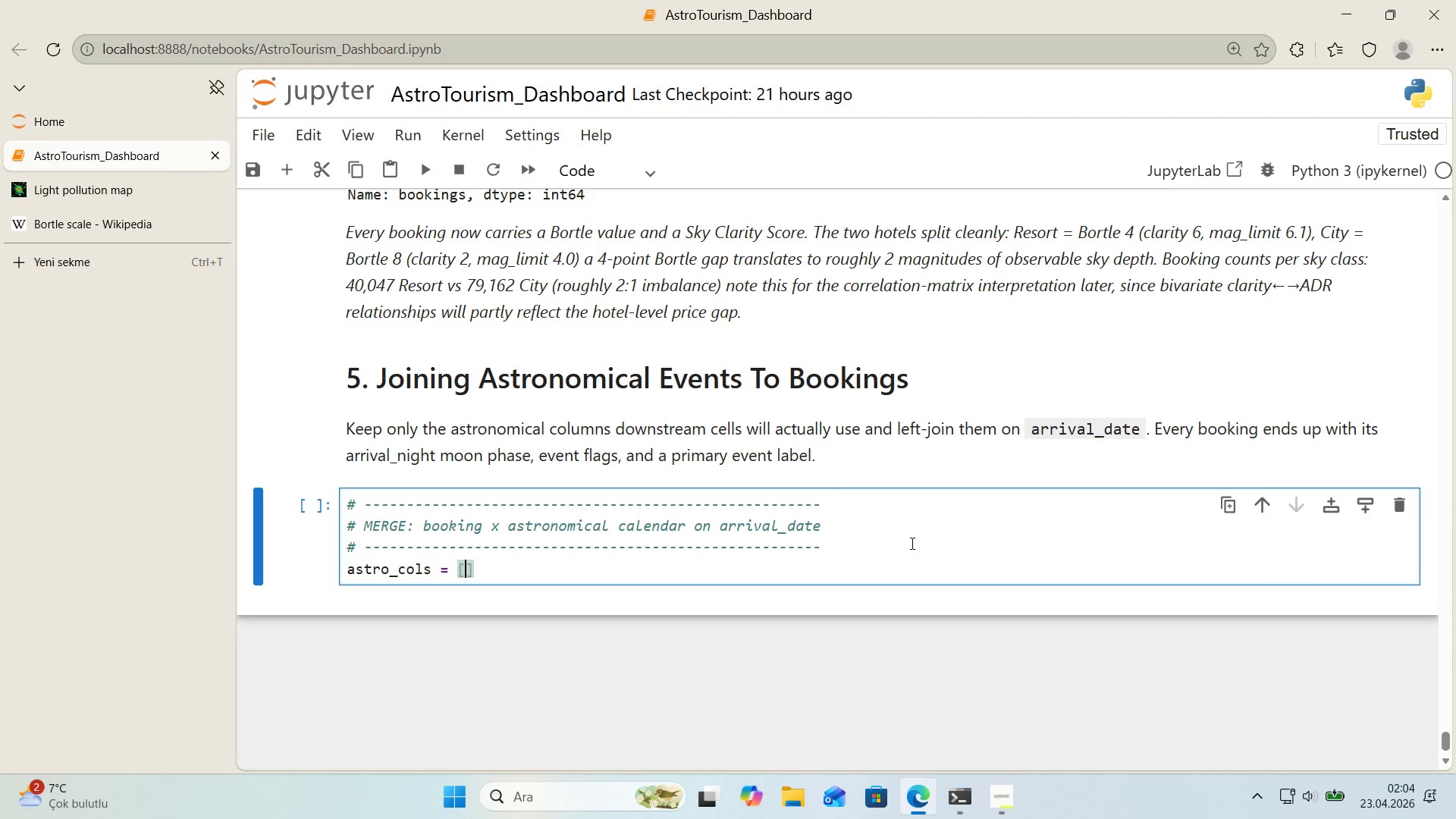 
type(@@)
 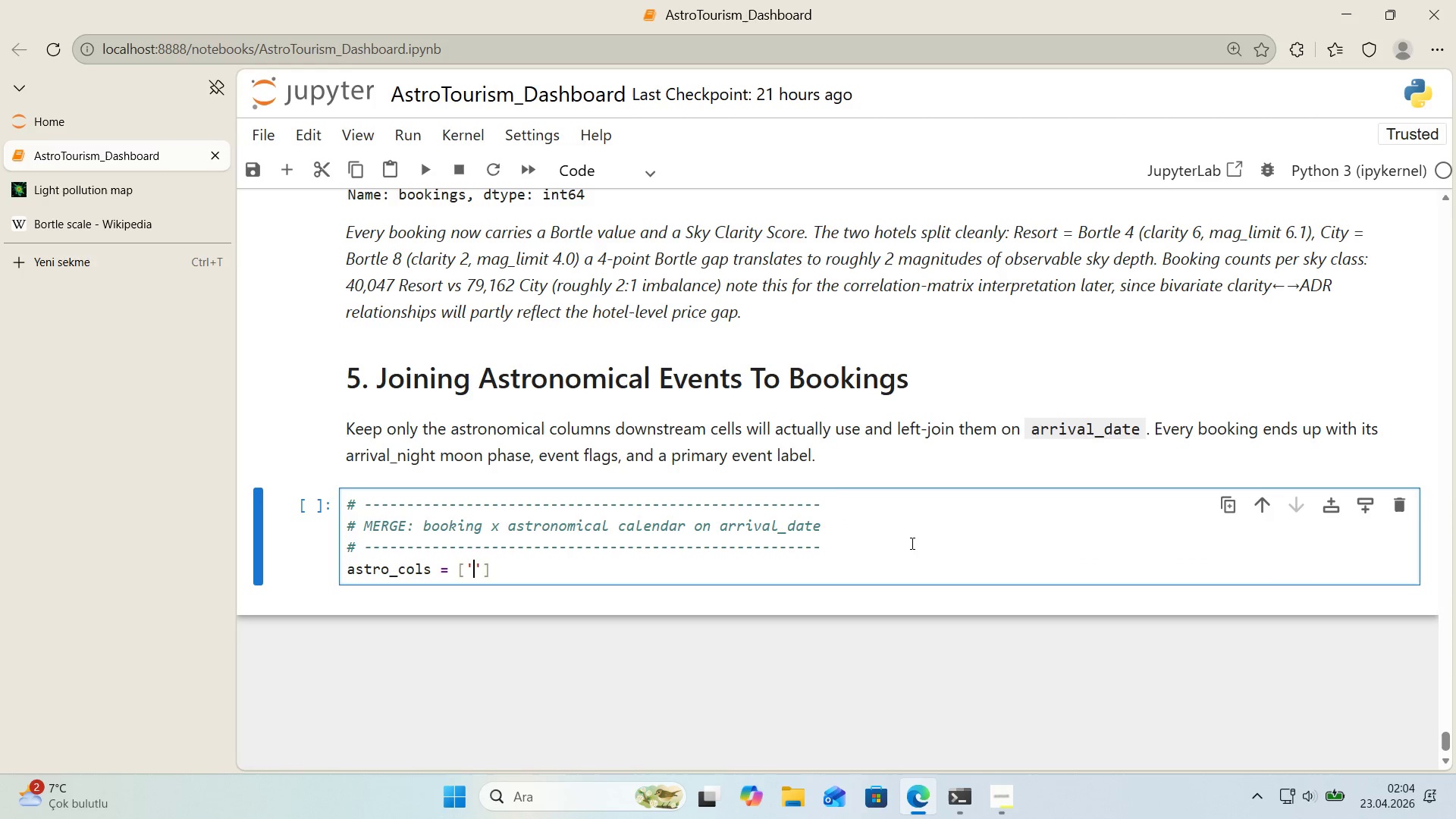 
key(ArrowLeft)
 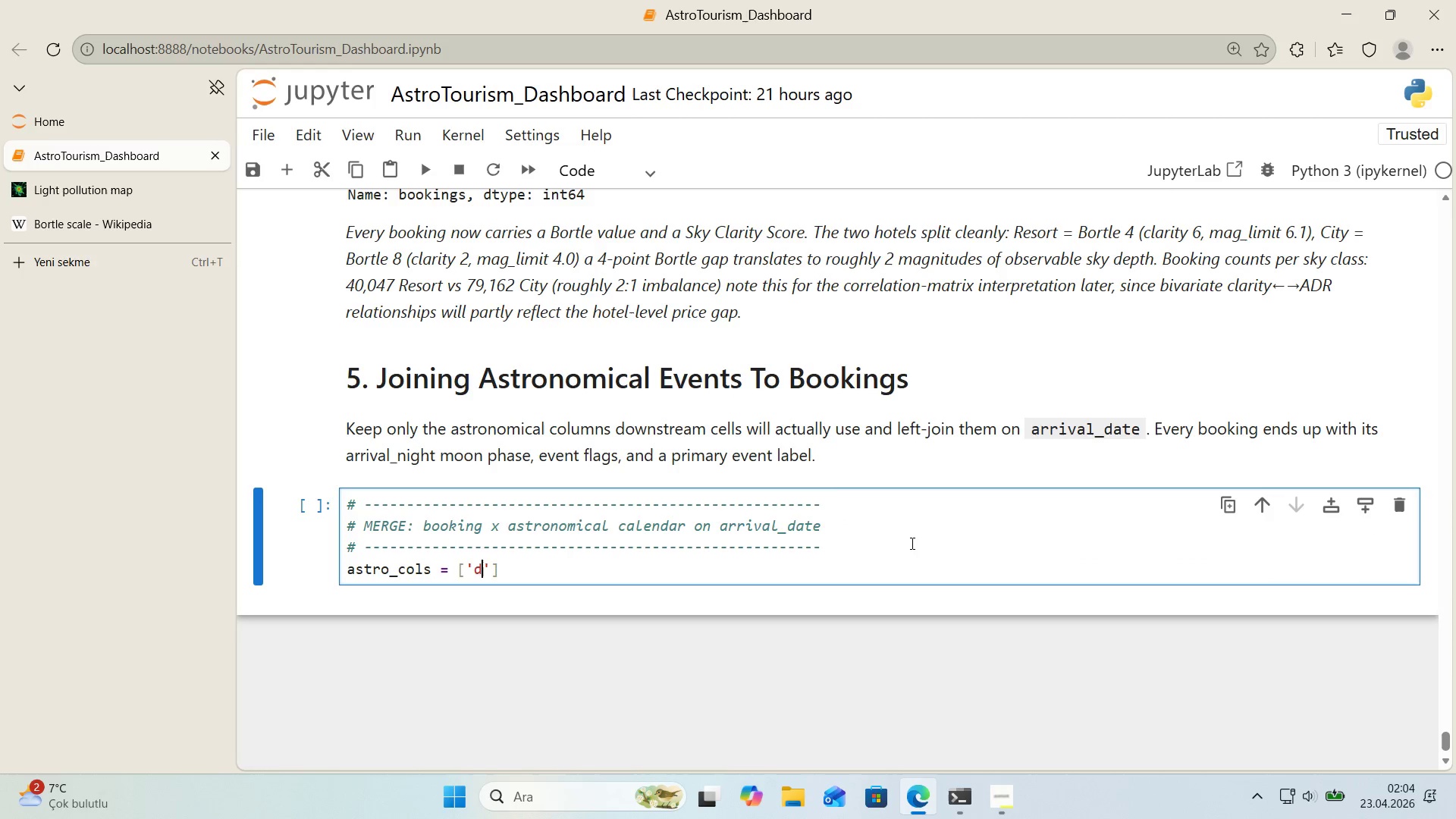 
type(date)
 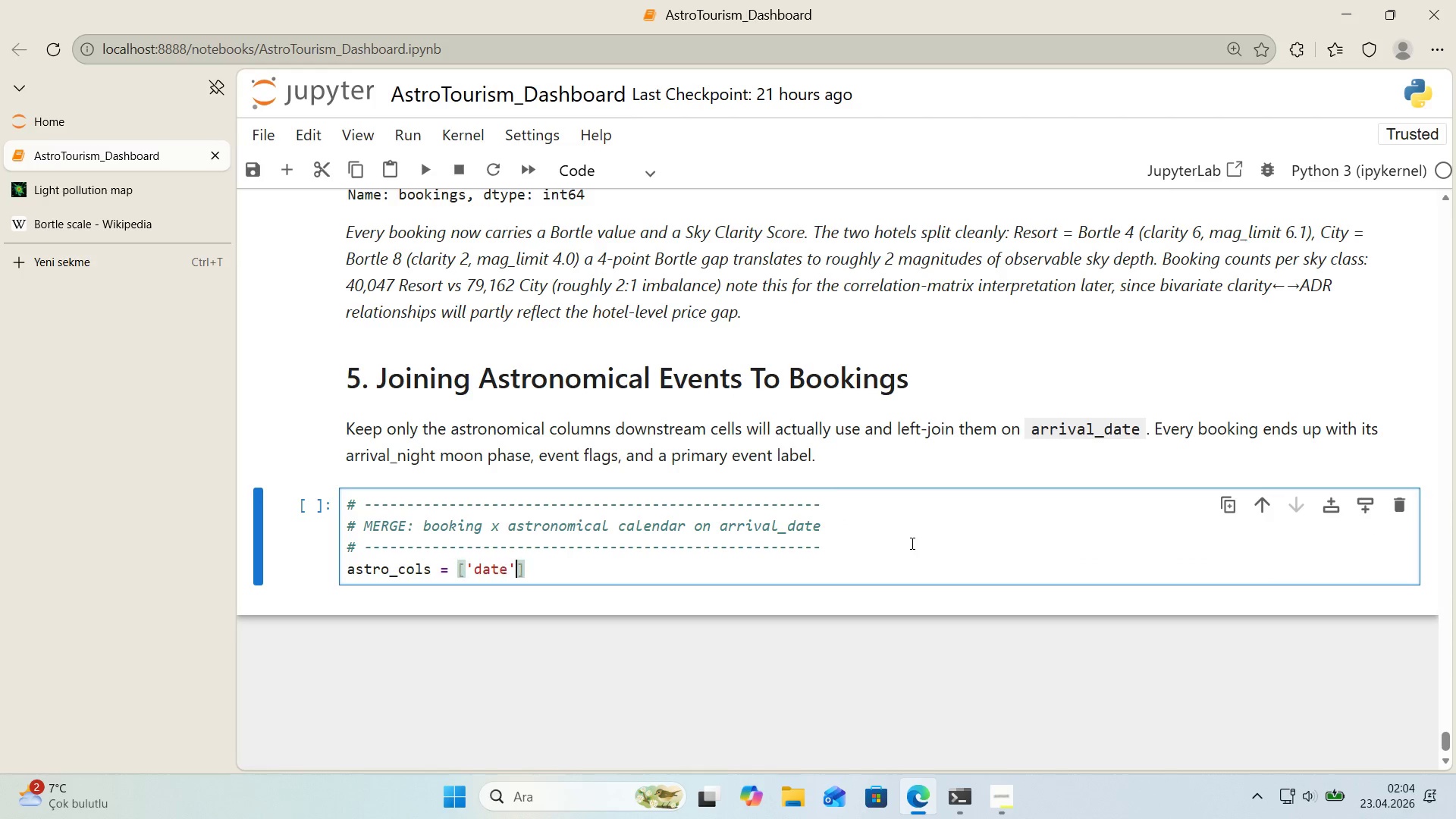 
key(ArrowRight)
 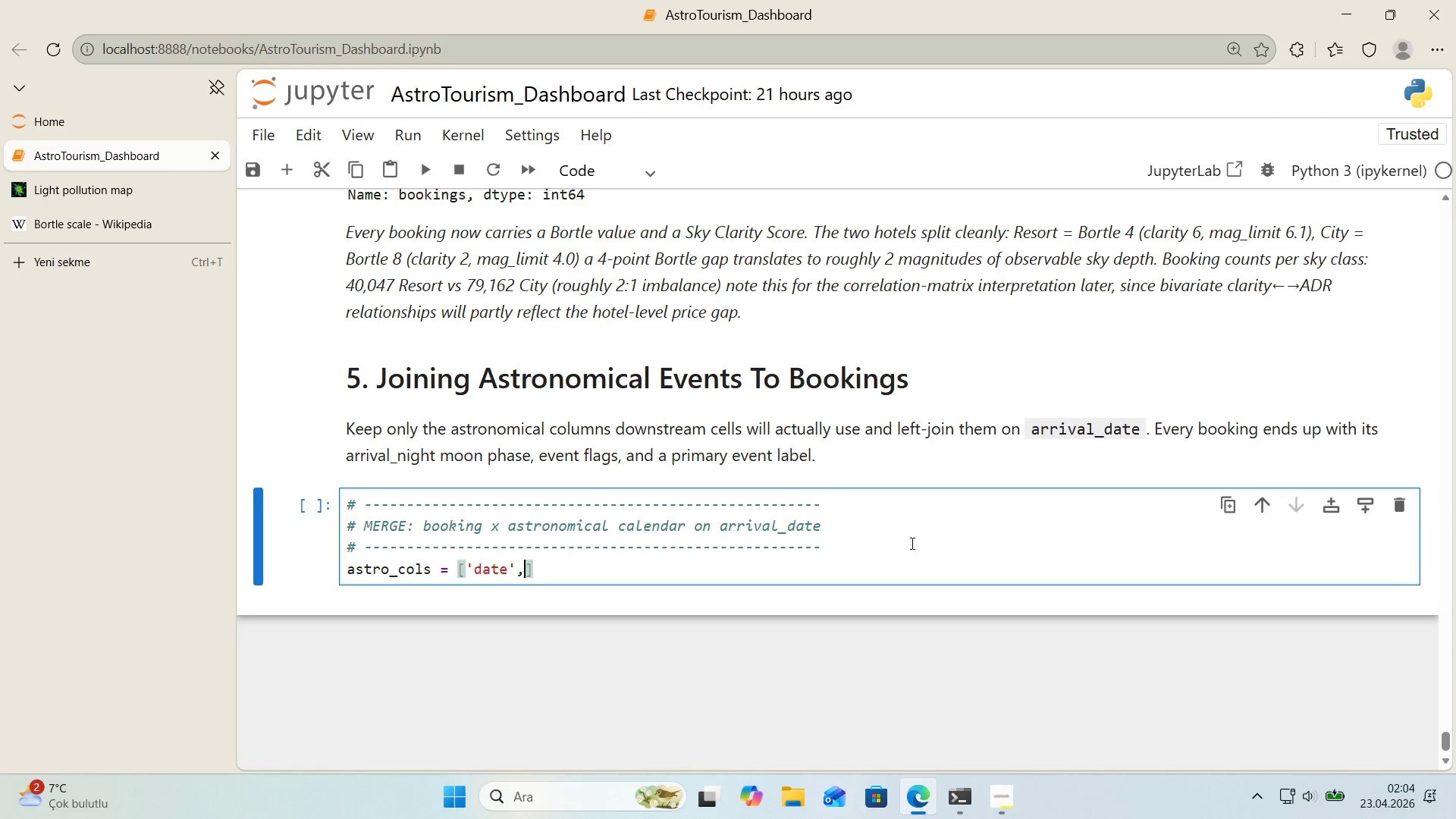 
type(, @@)
 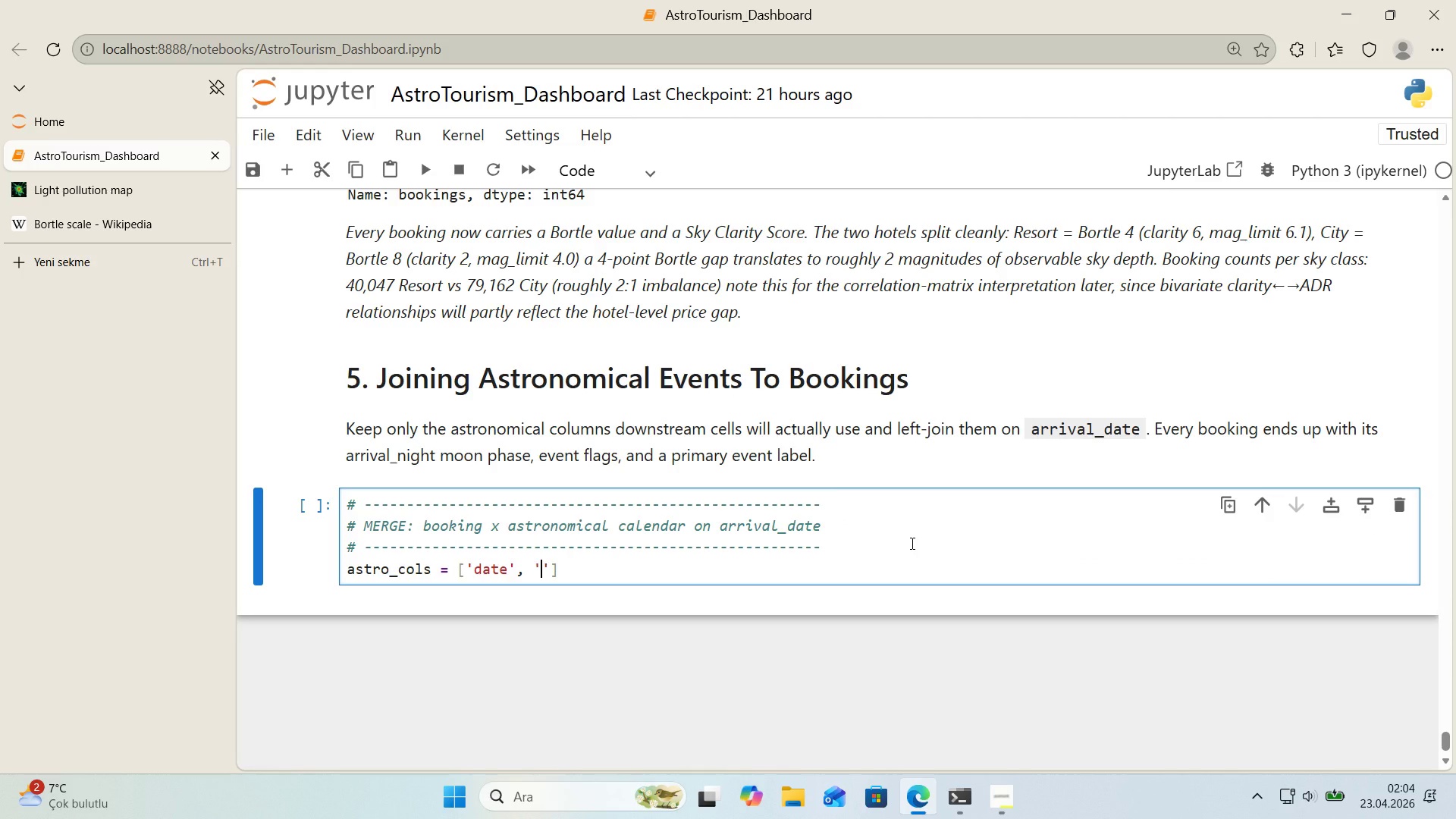 
 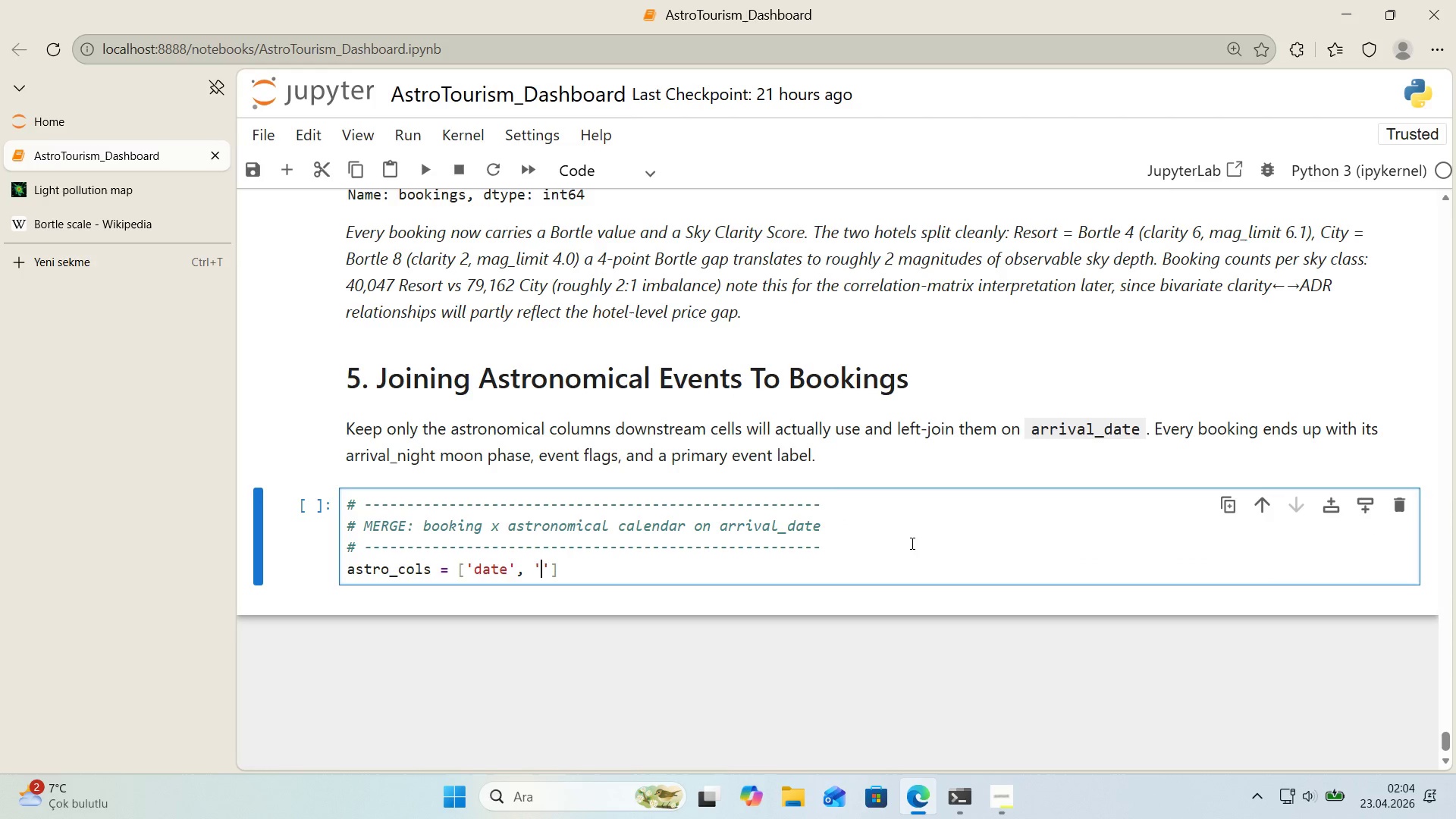 
key(ArrowLeft)
 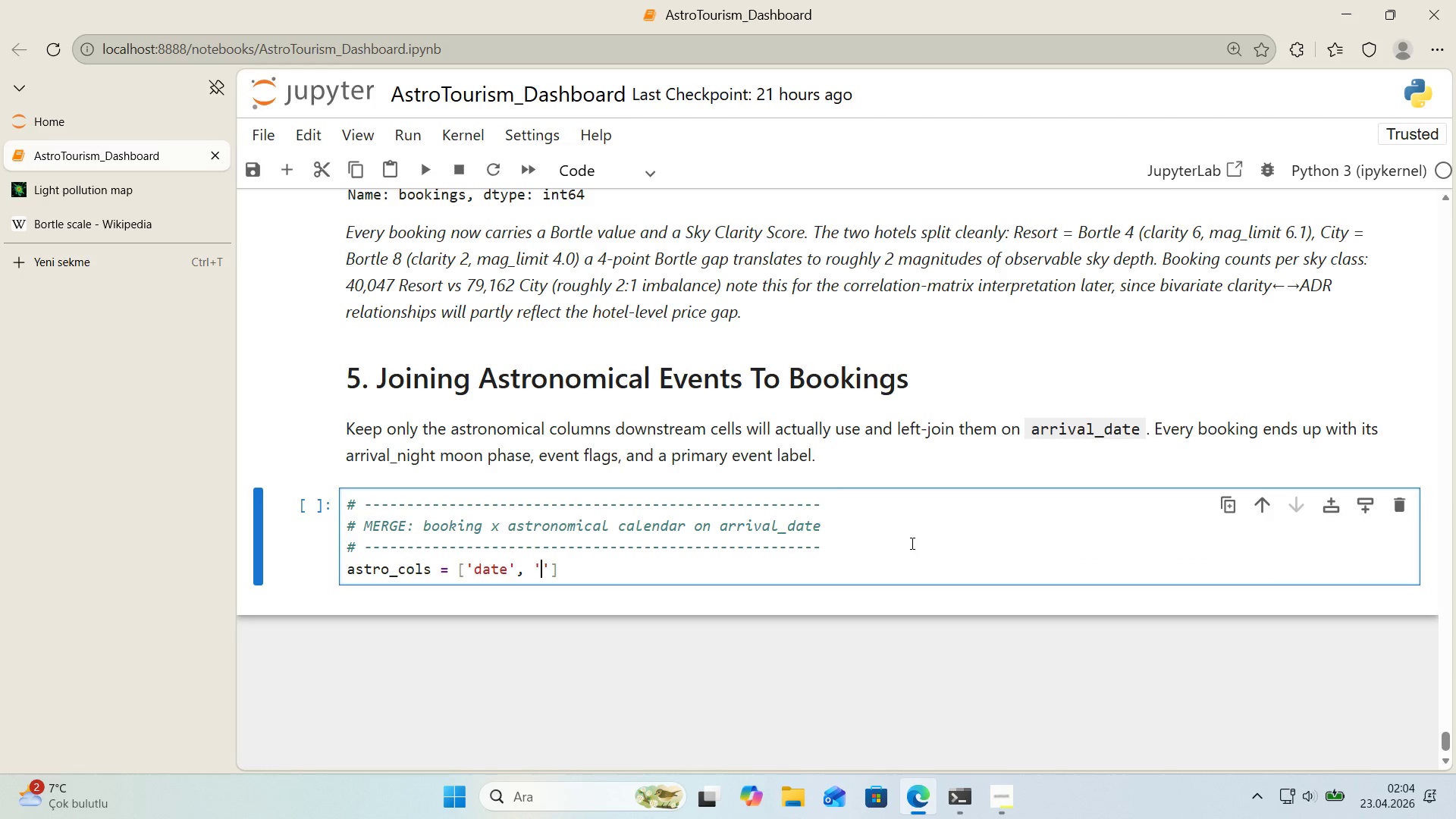 
type(moon_fract'on)
 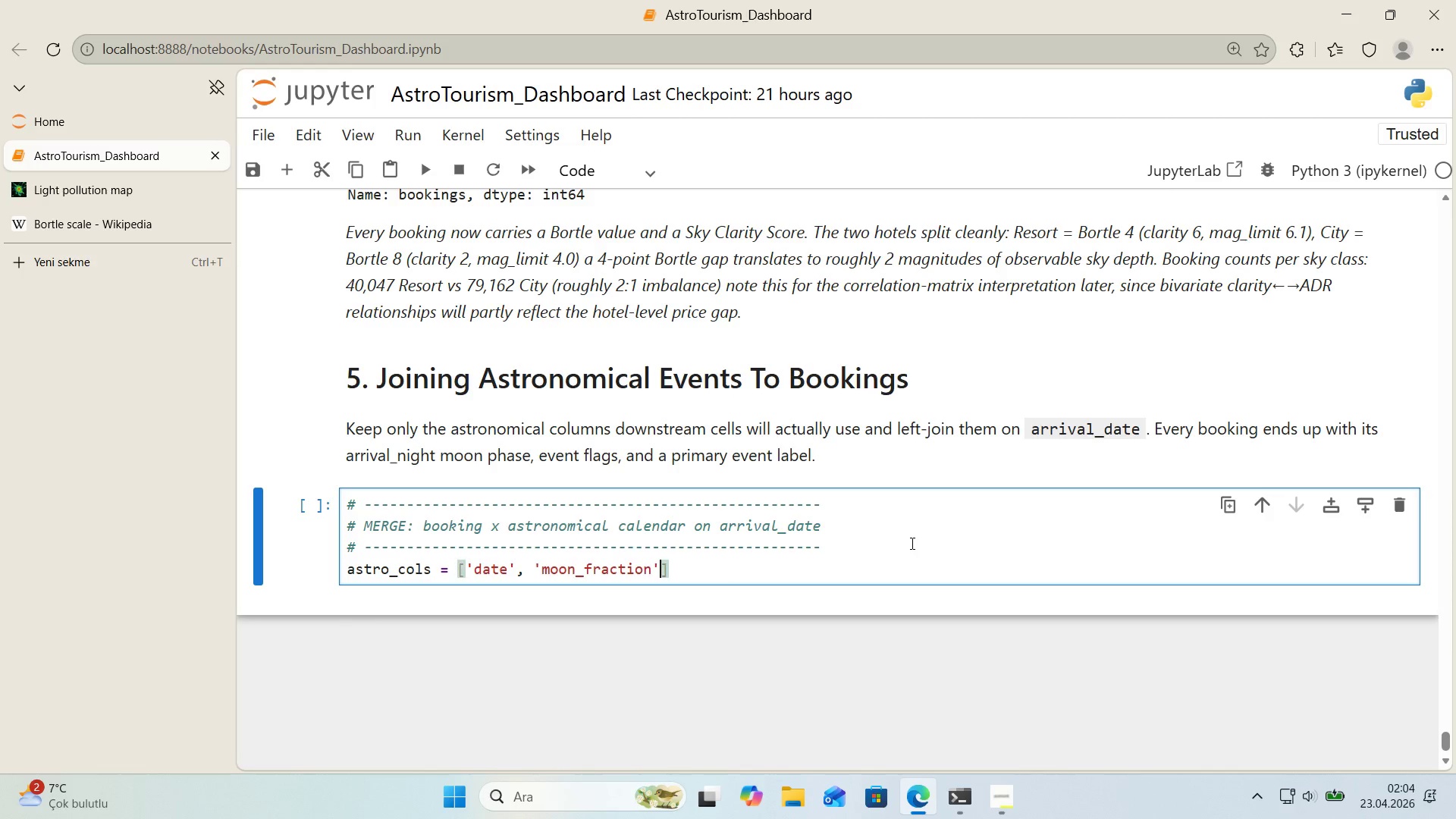 
key(ArrowRight)
 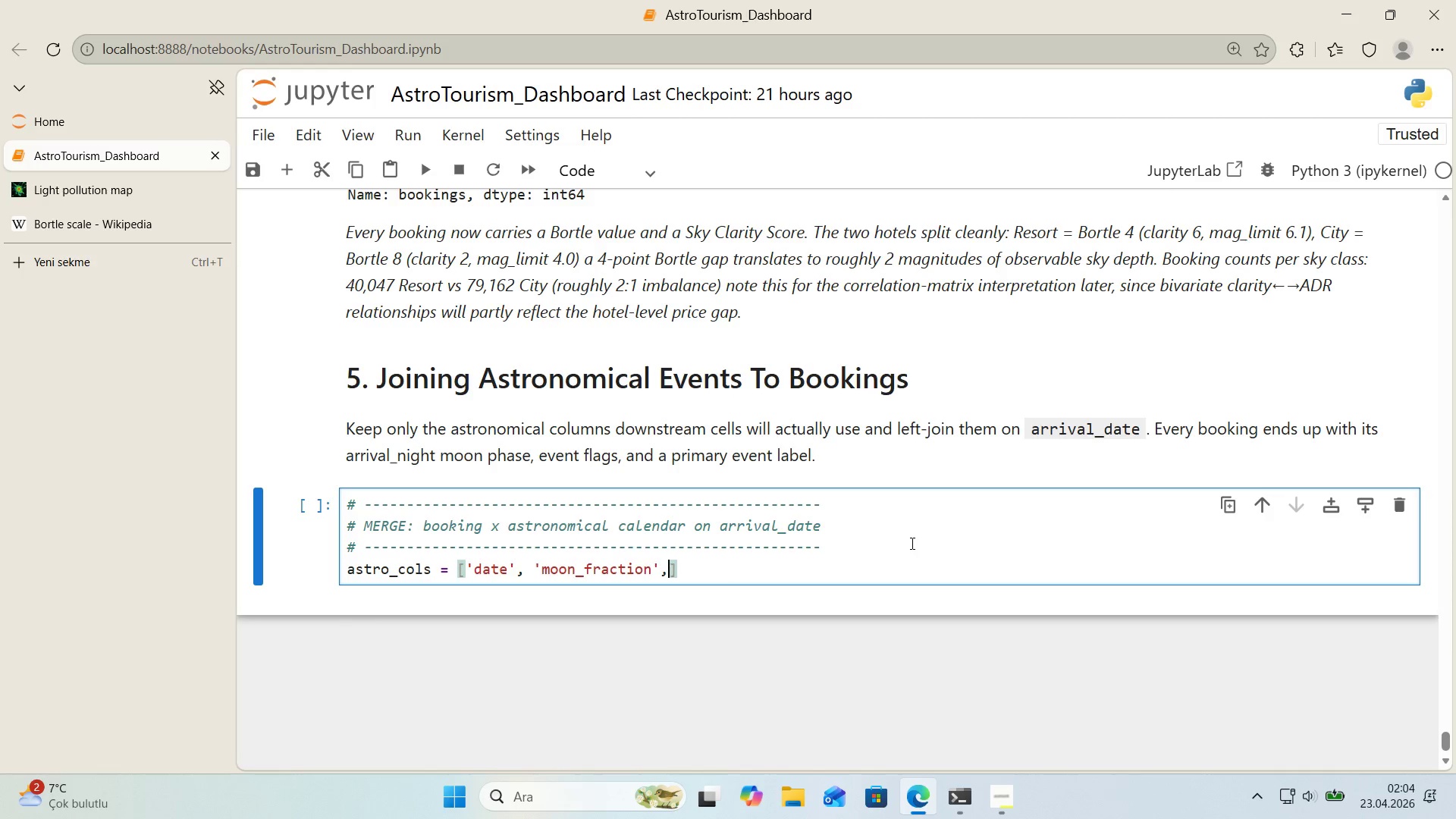 
type(, @@)
 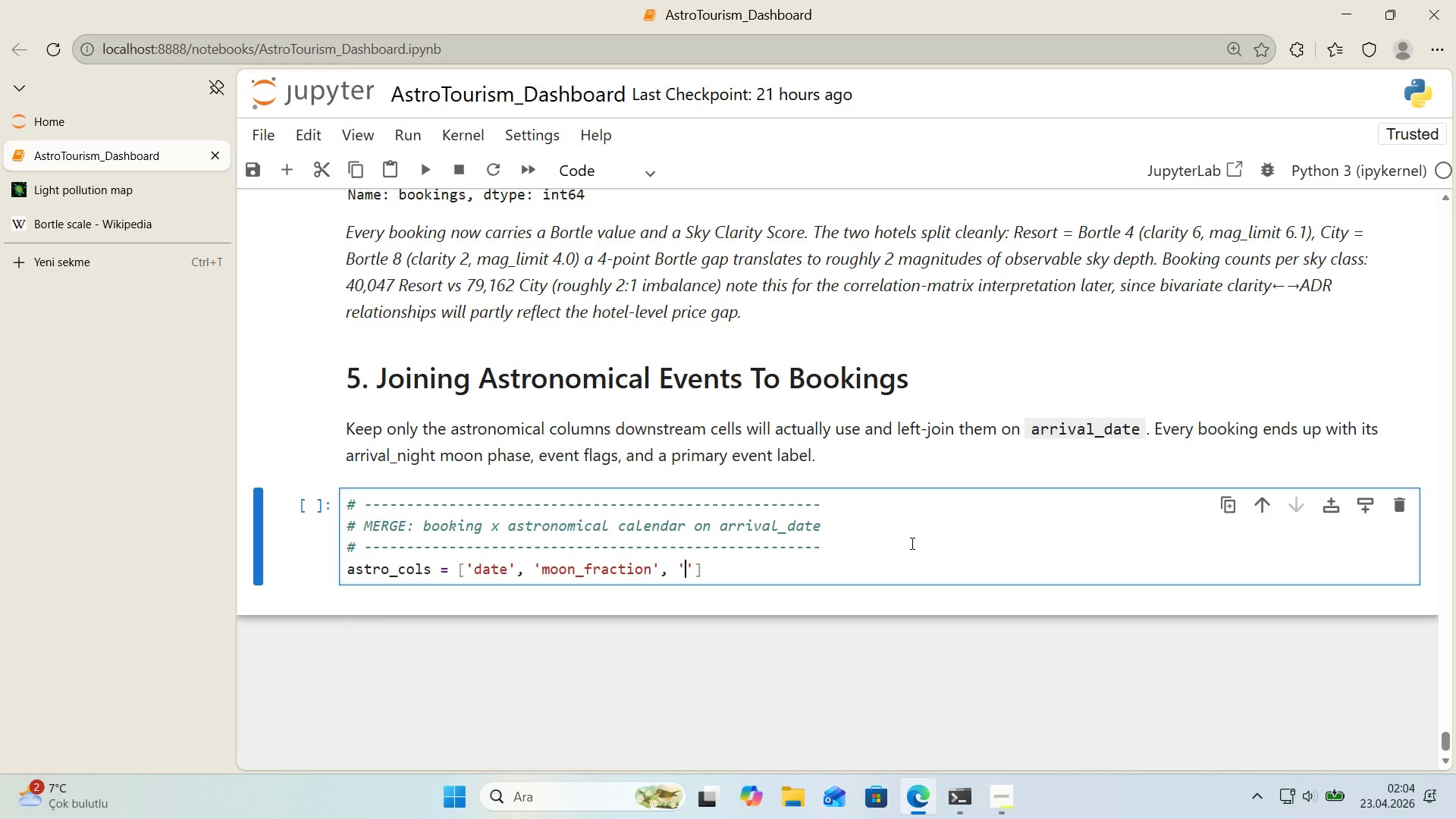 
 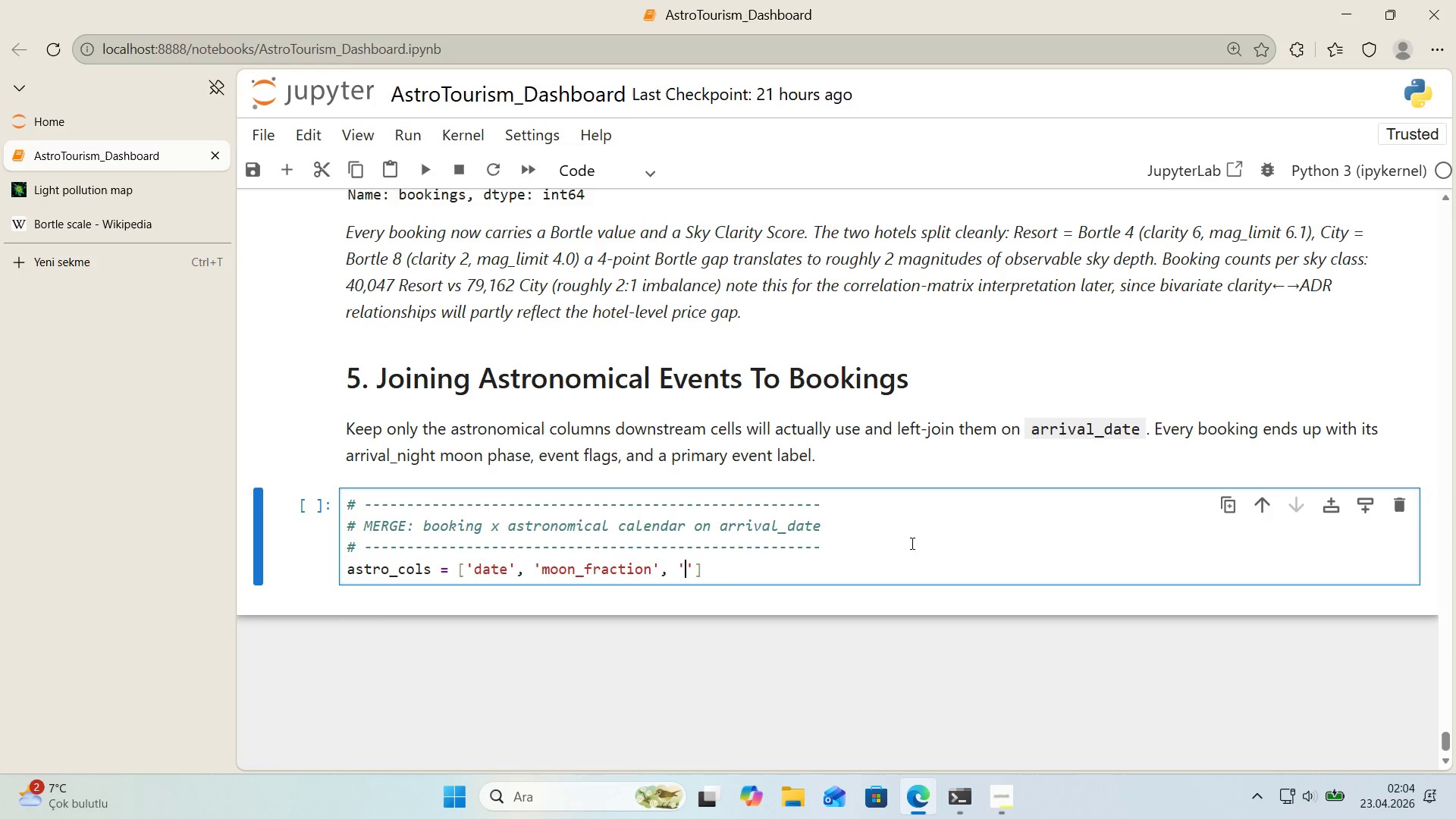 
key(ArrowLeft)
 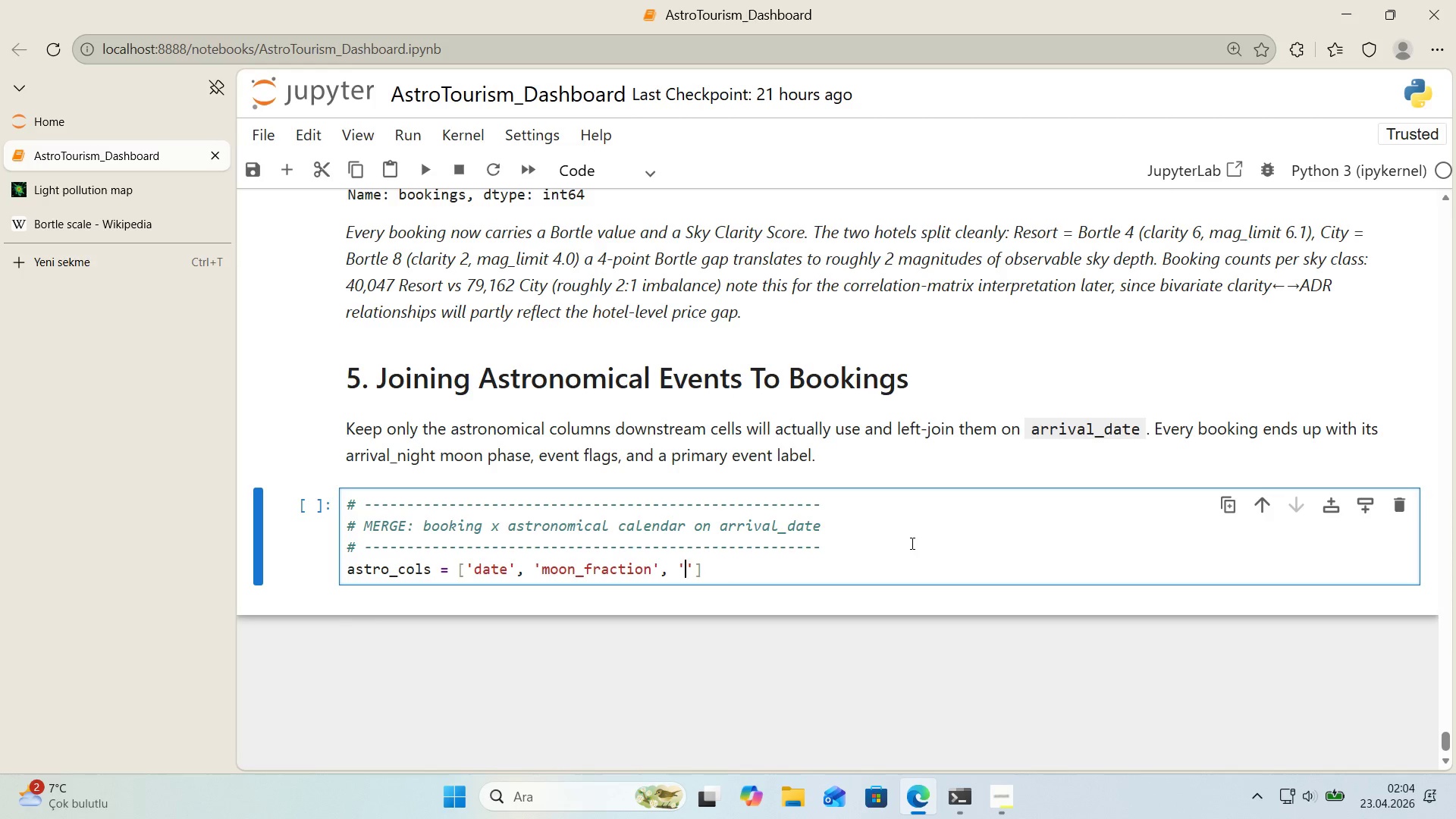 
type(moon_'llum'nat'on)
 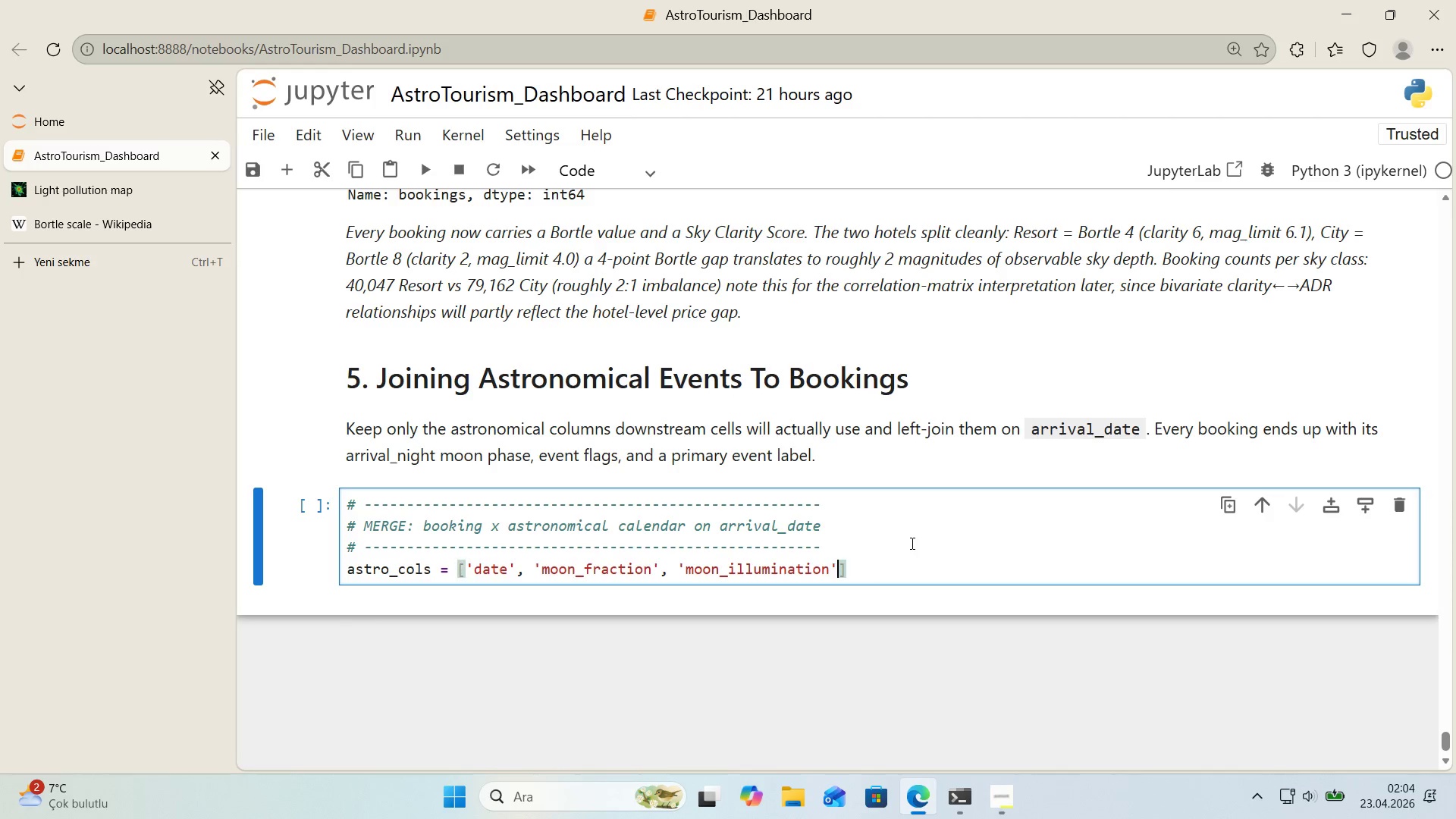 
 